 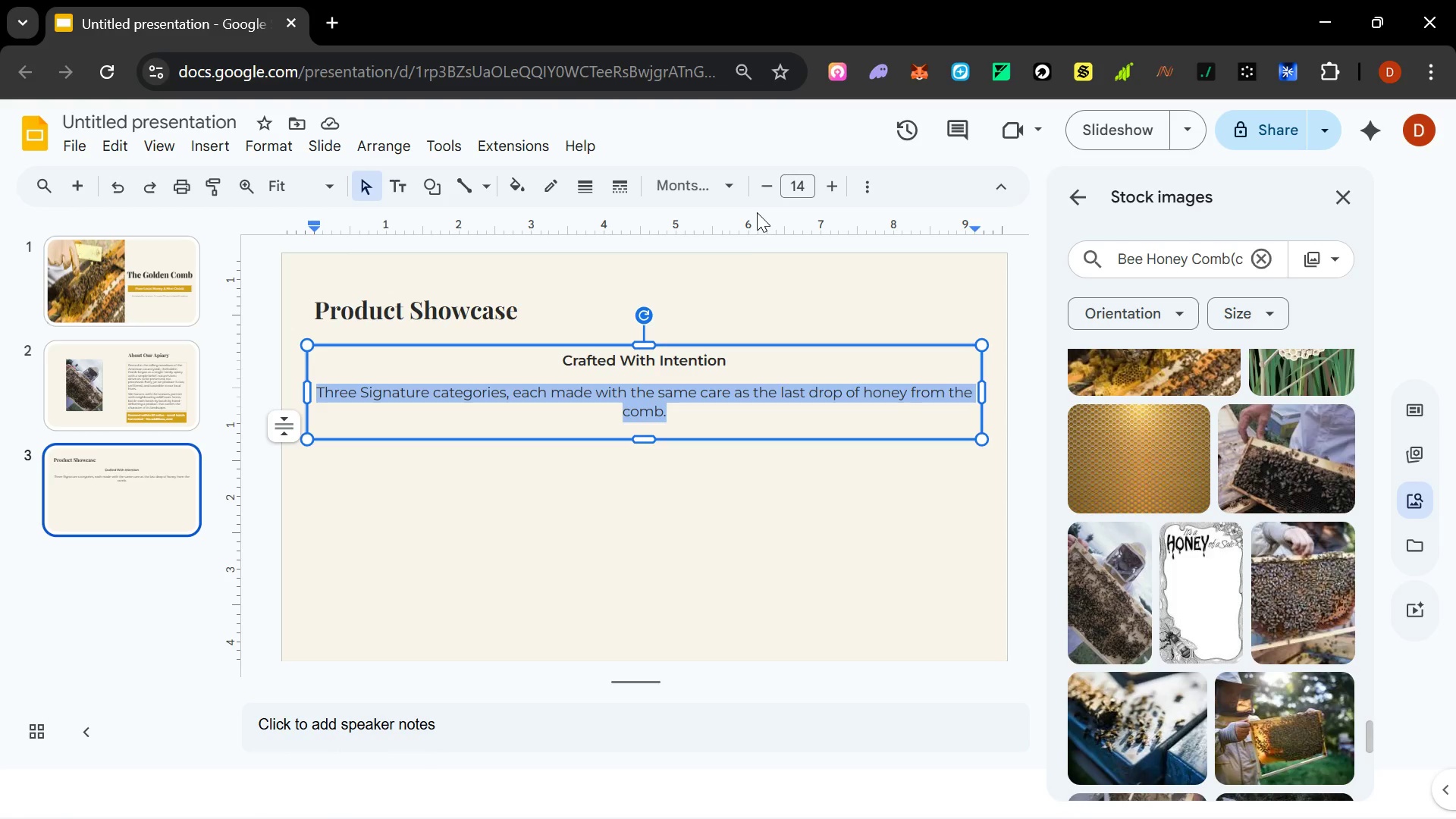 
double_click([776, 187])
 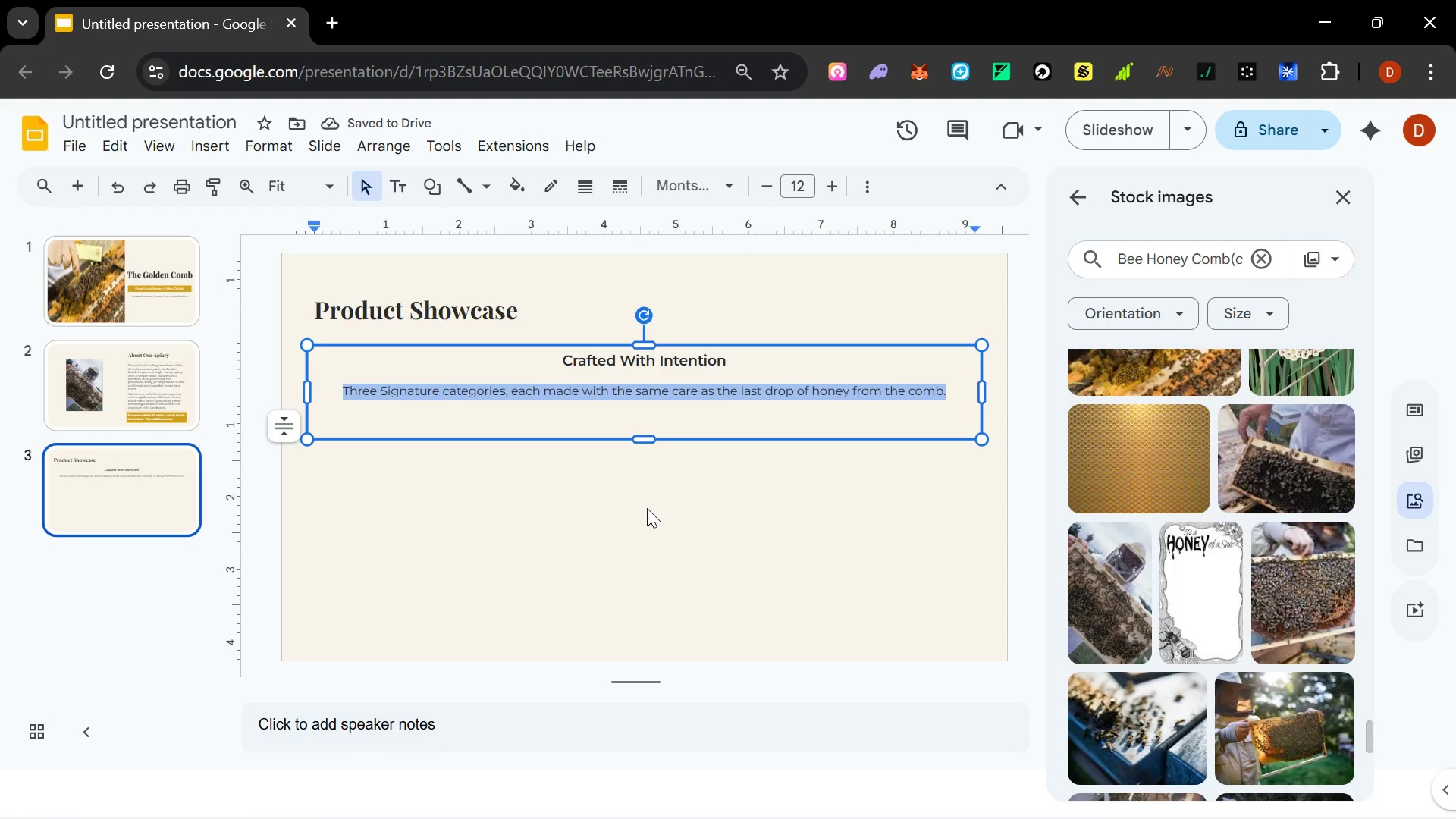 
wait(8.8)
 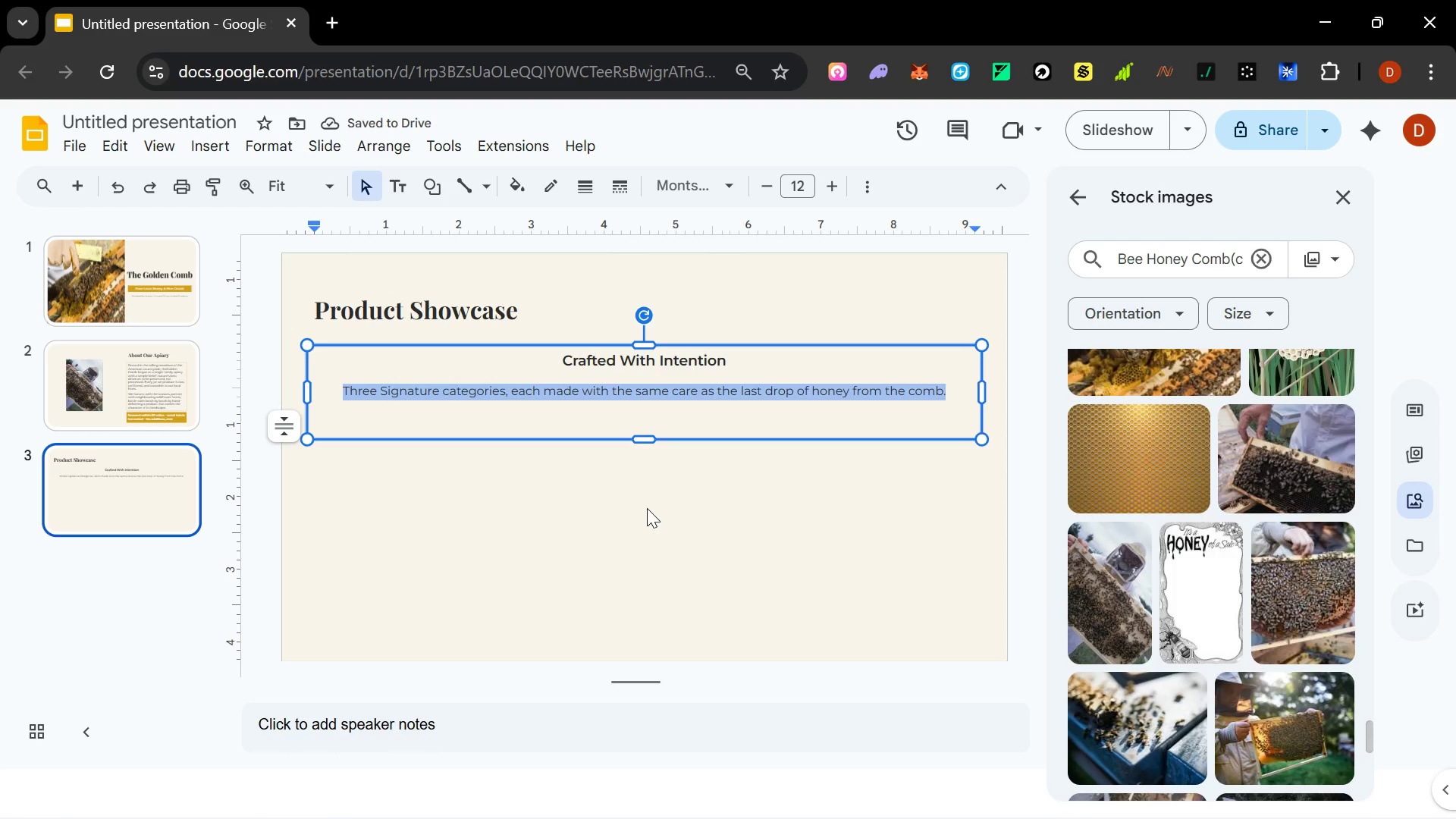 
left_click([479, 505])
 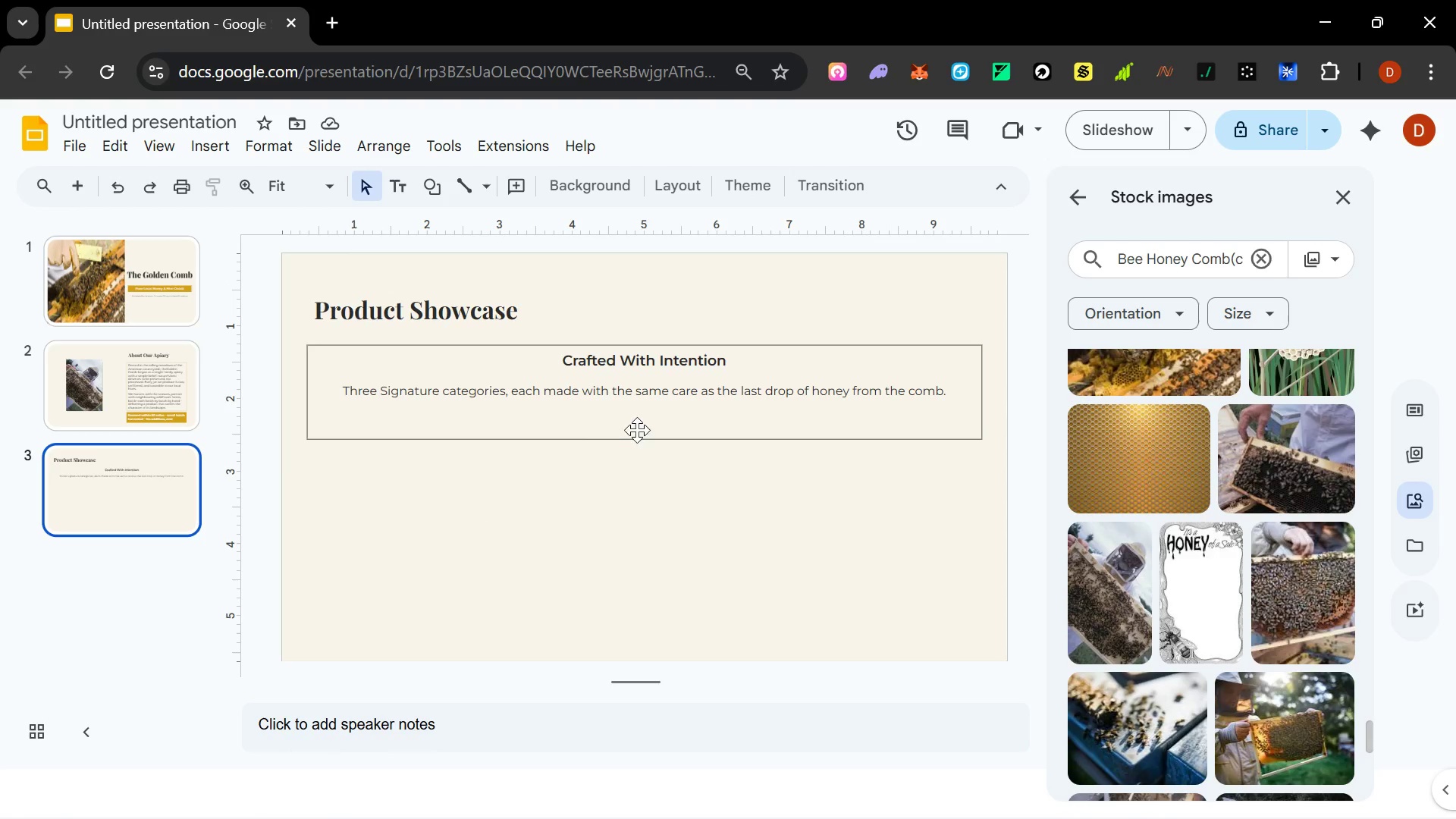 
left_click([578, 498])
 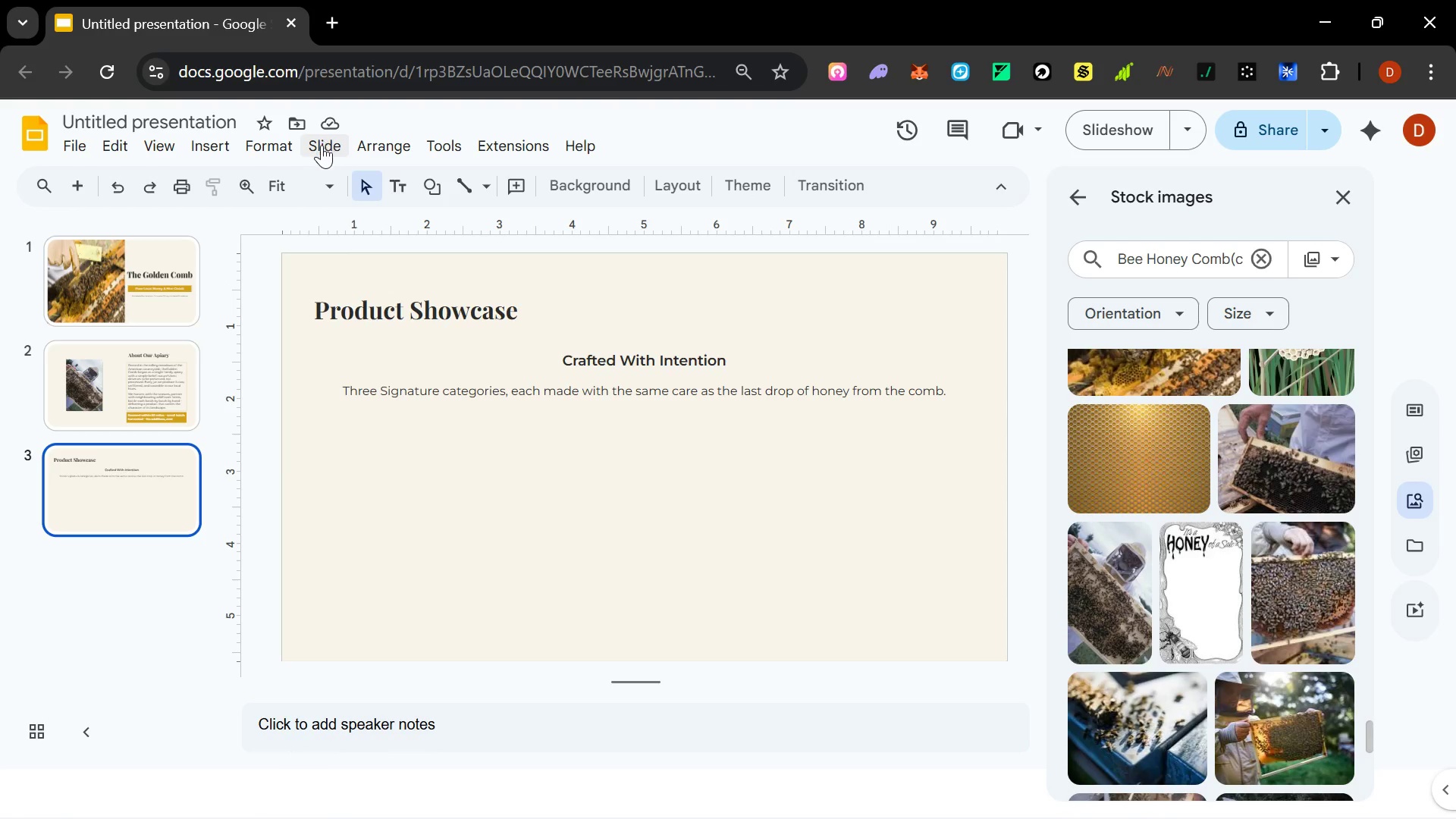 
left_click([444, 494])
 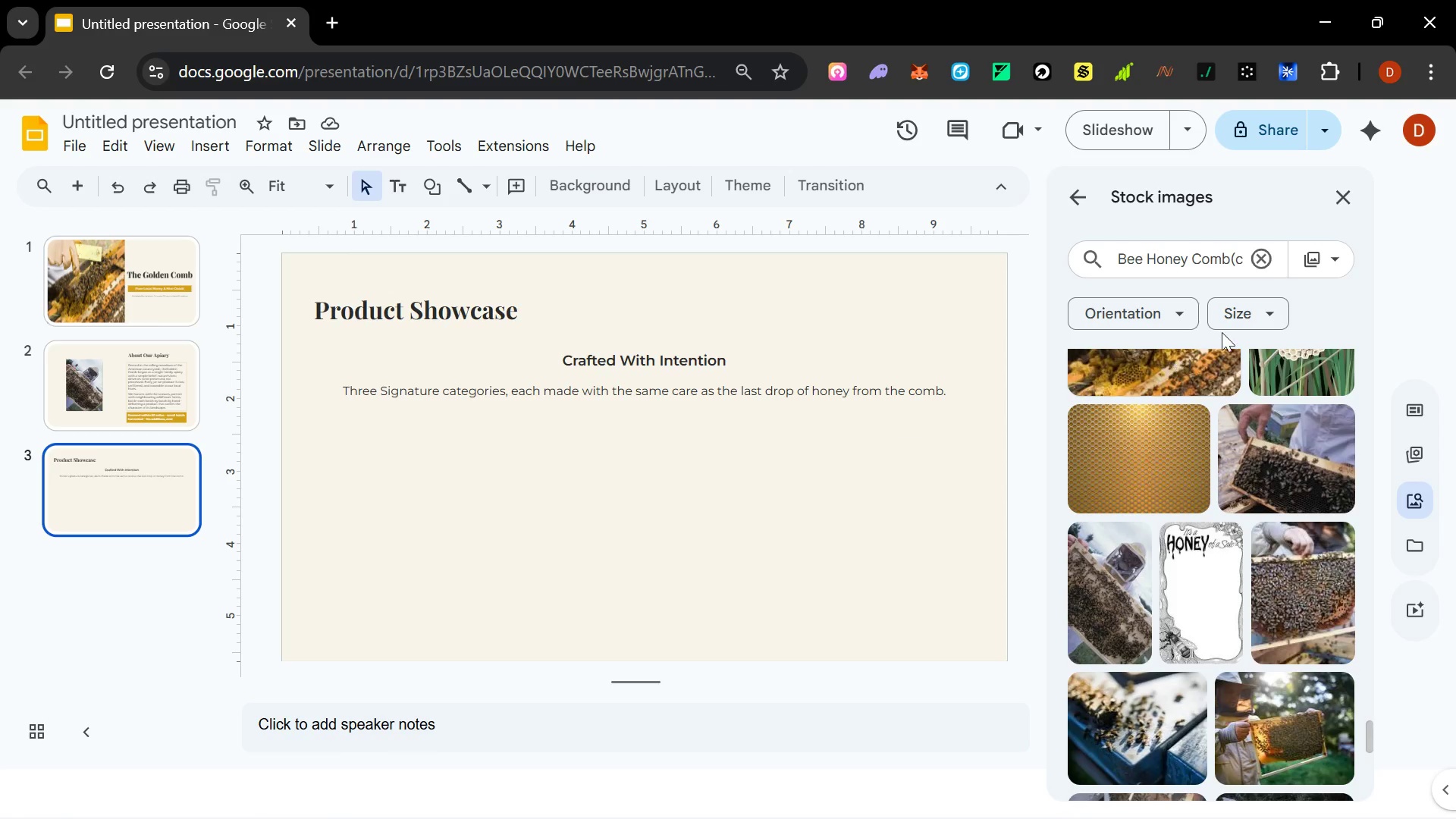 
left_click([1177, 256])
 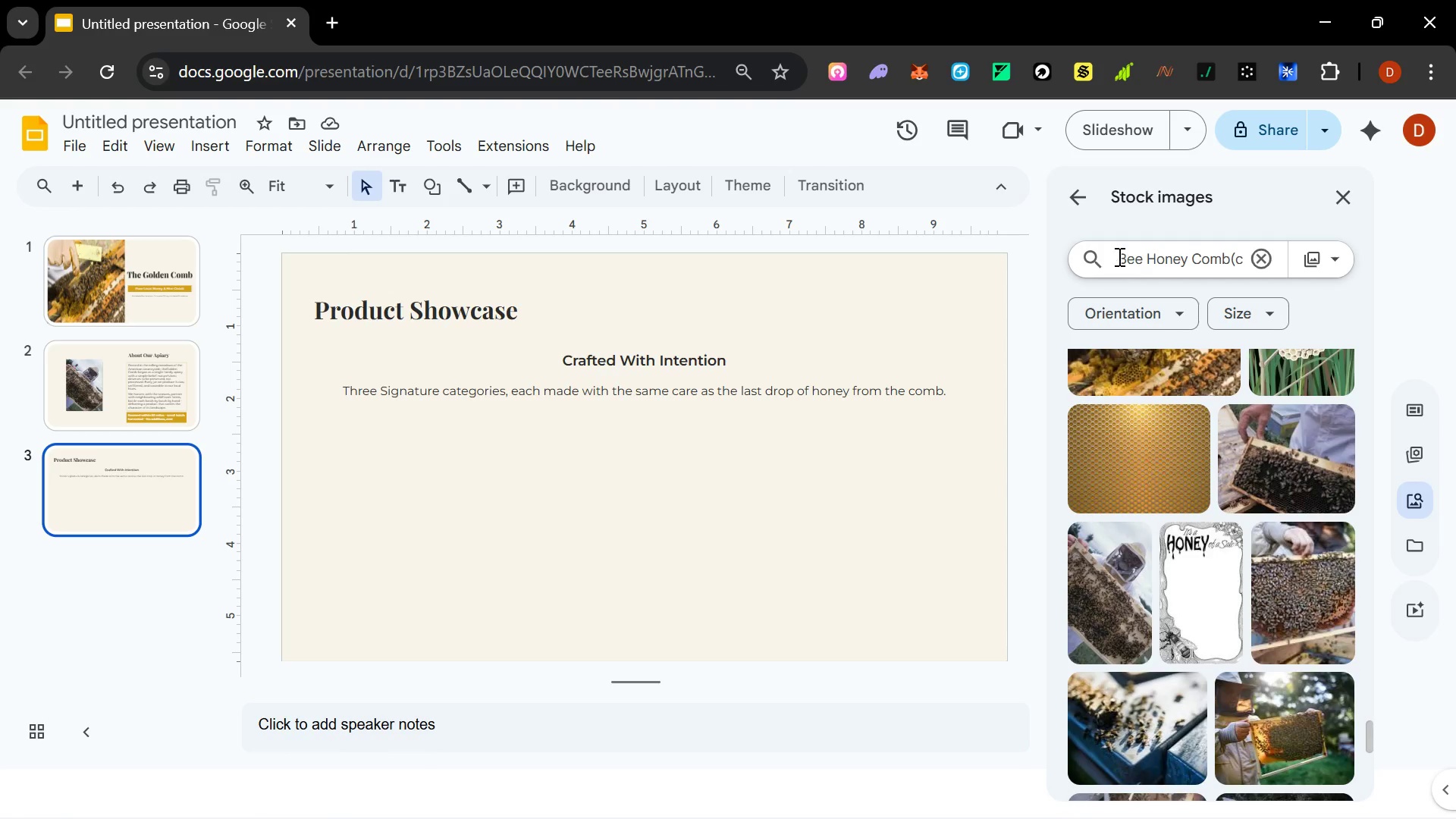 
left_click_drag(start_coordinate=[1117, 256], to_coordinate=[1374, 266])
 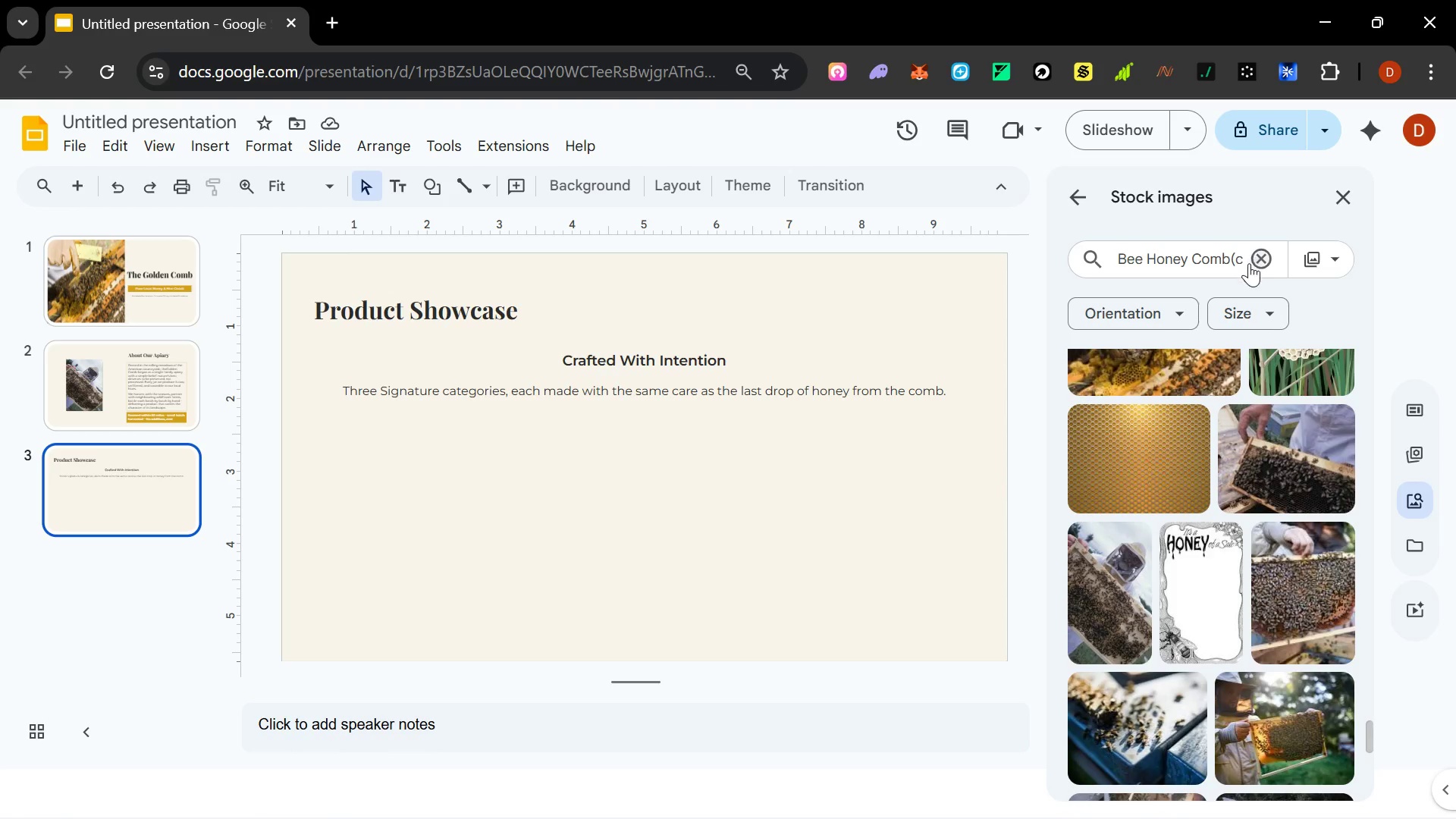 
left_click([1255, 261])
 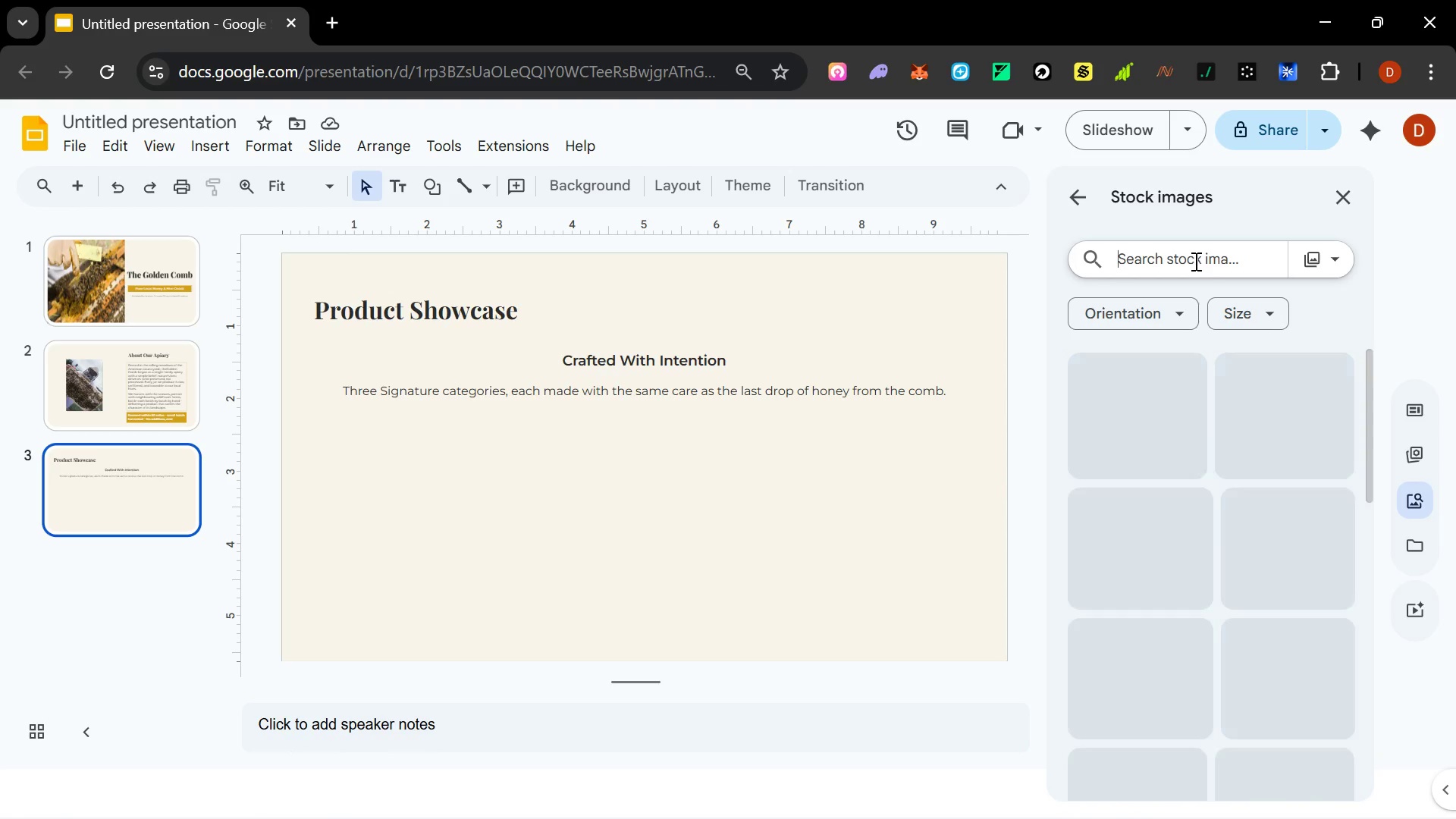 
type(Signature Honey)
 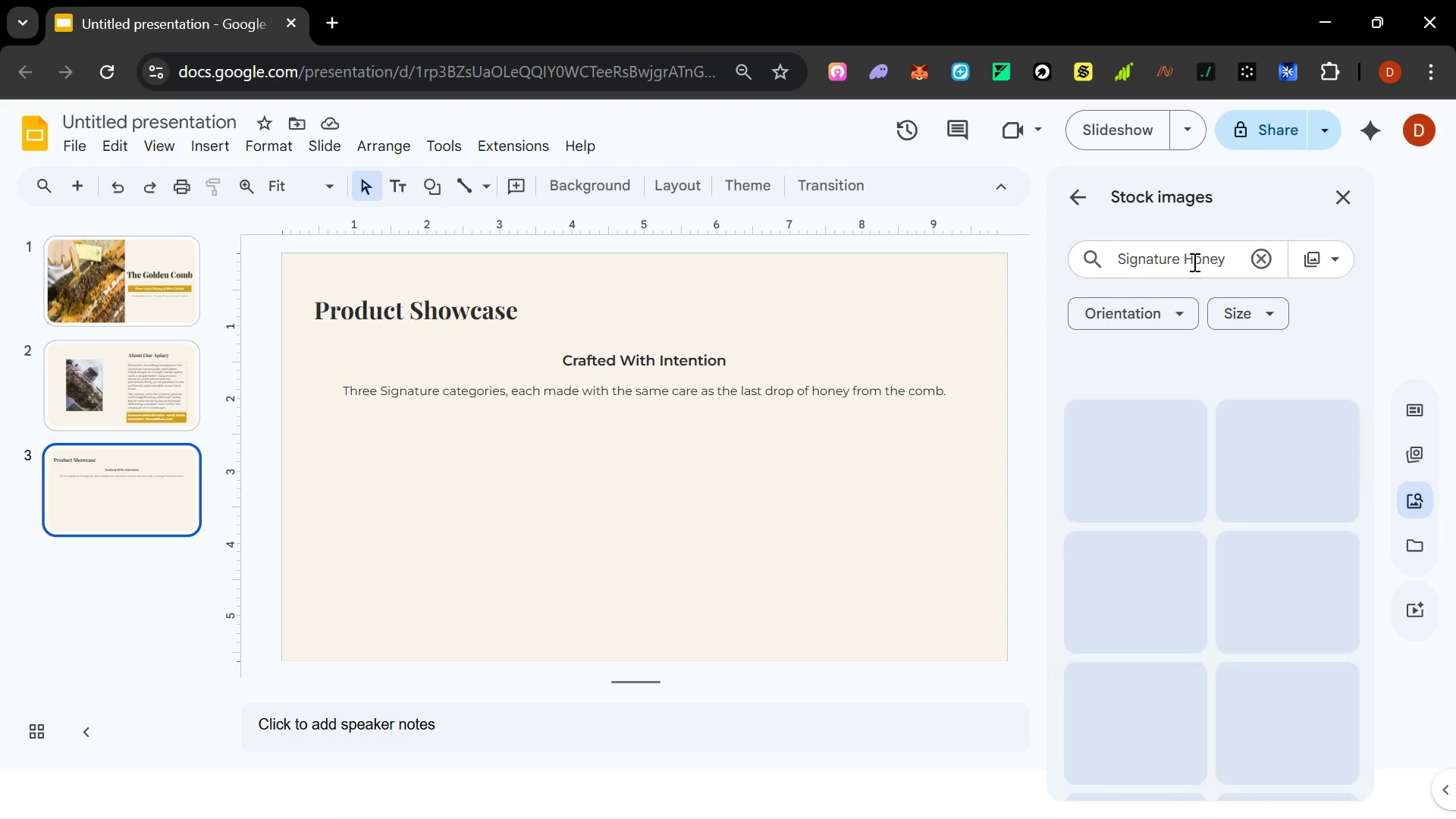 
key(Enter)
 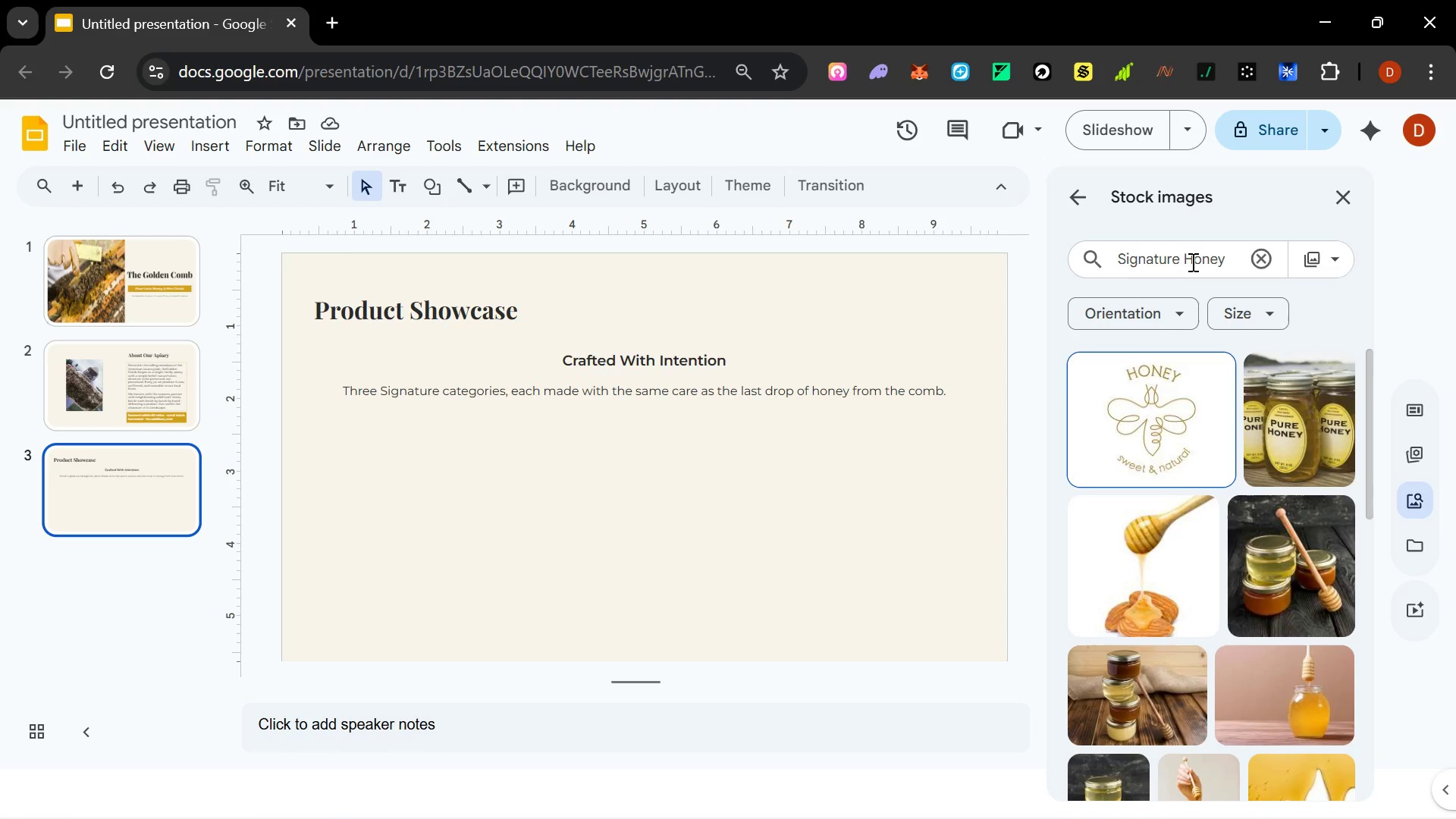 
wait(7.8)
 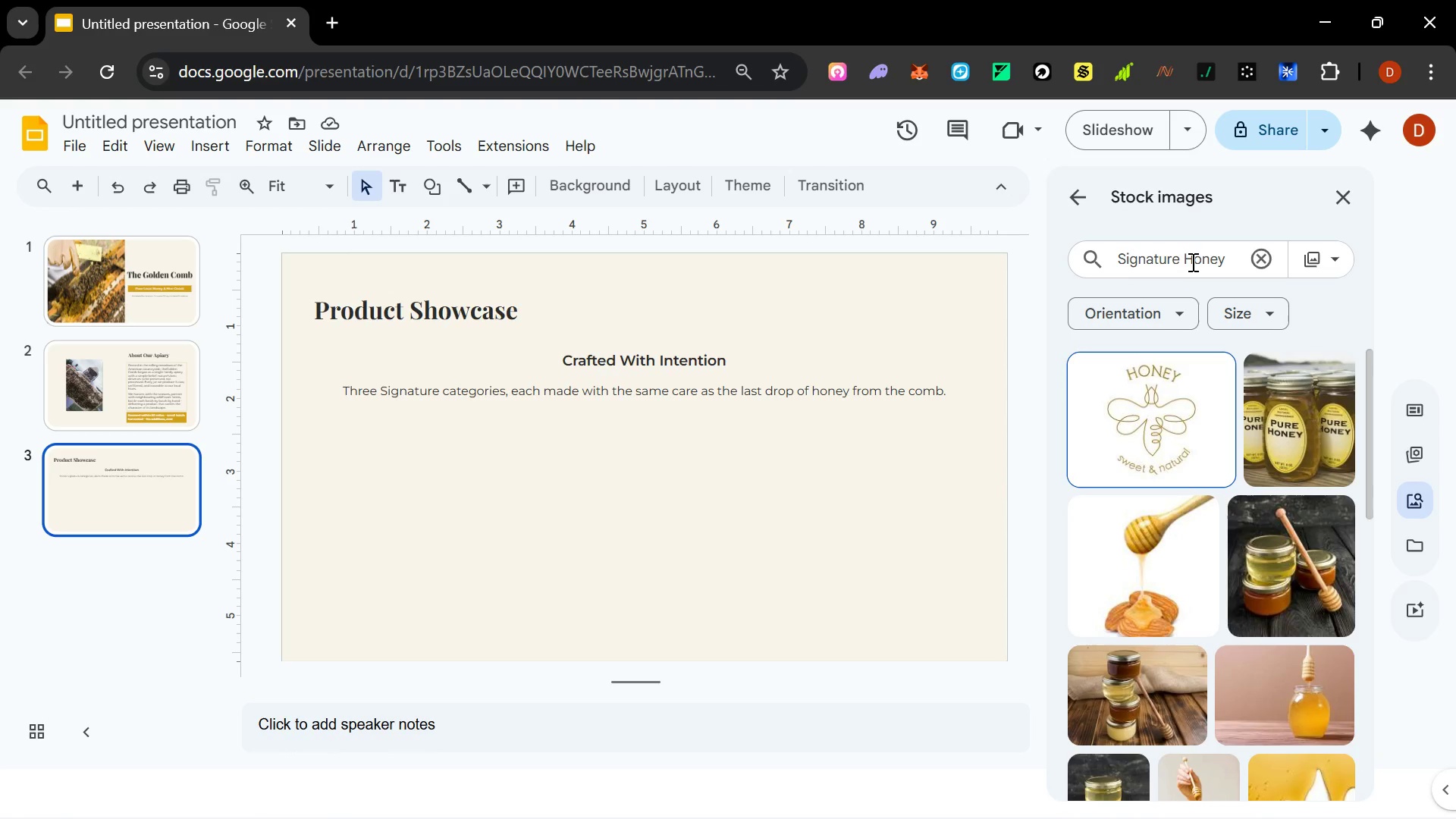 
scroll: coordinate [1261, 607], scroll_direction: down, amount: 5.0
 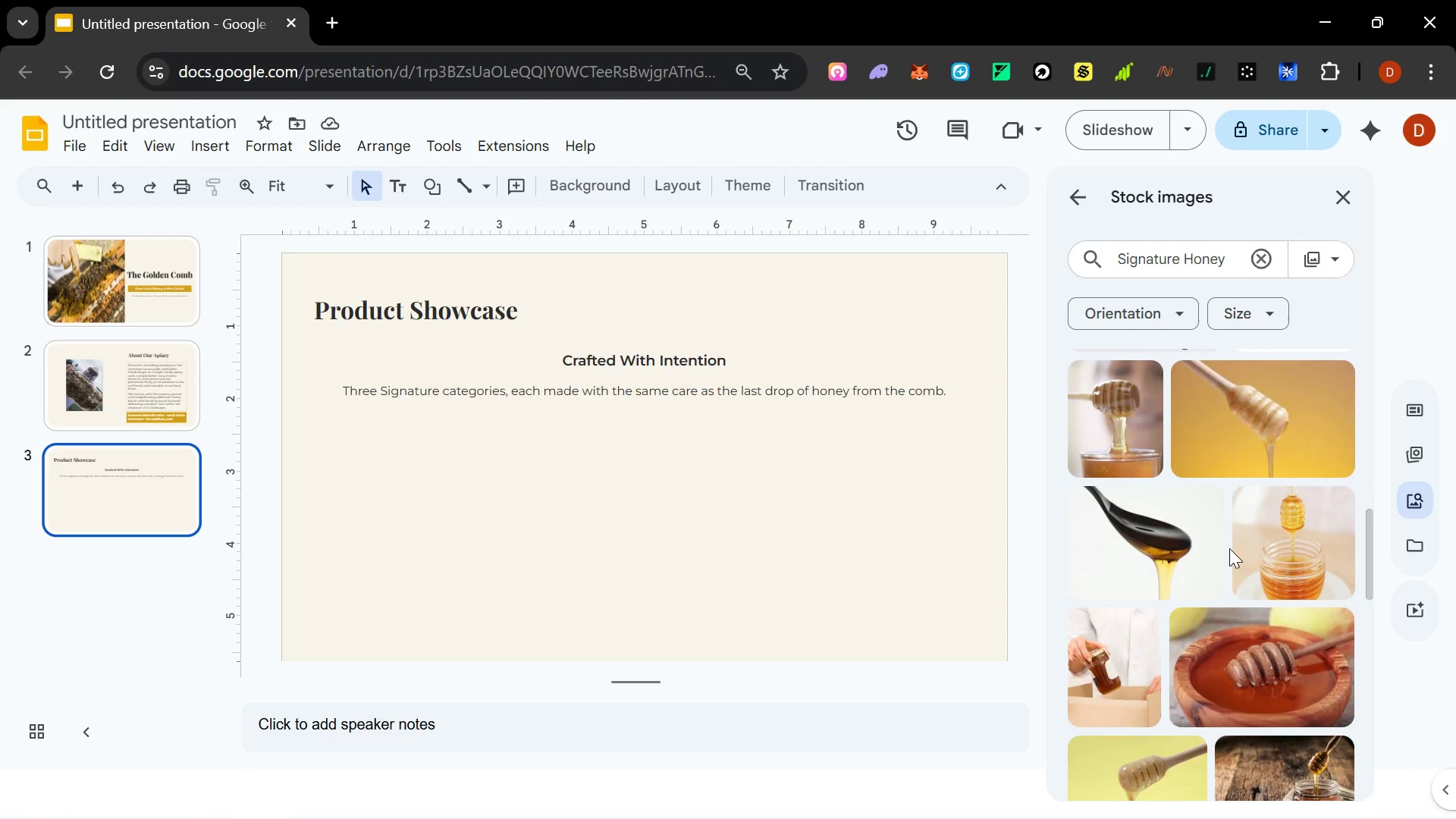 
scroll: coordinate [1229, 548], scroll_direction: none, amount: 0.0
 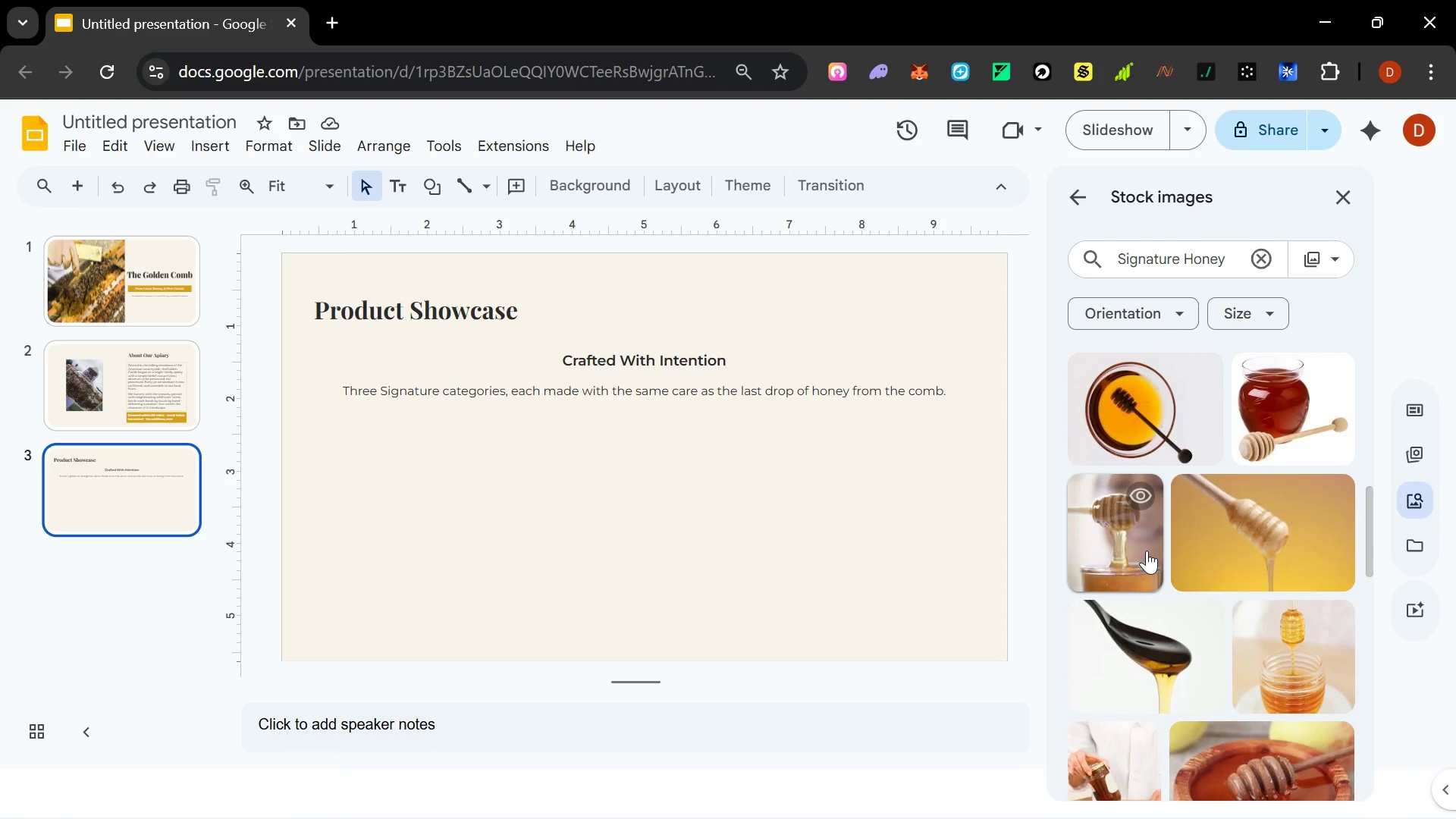 
scroll: coordinate [1147, 551], scroll_direction: down, amount: 2.0
 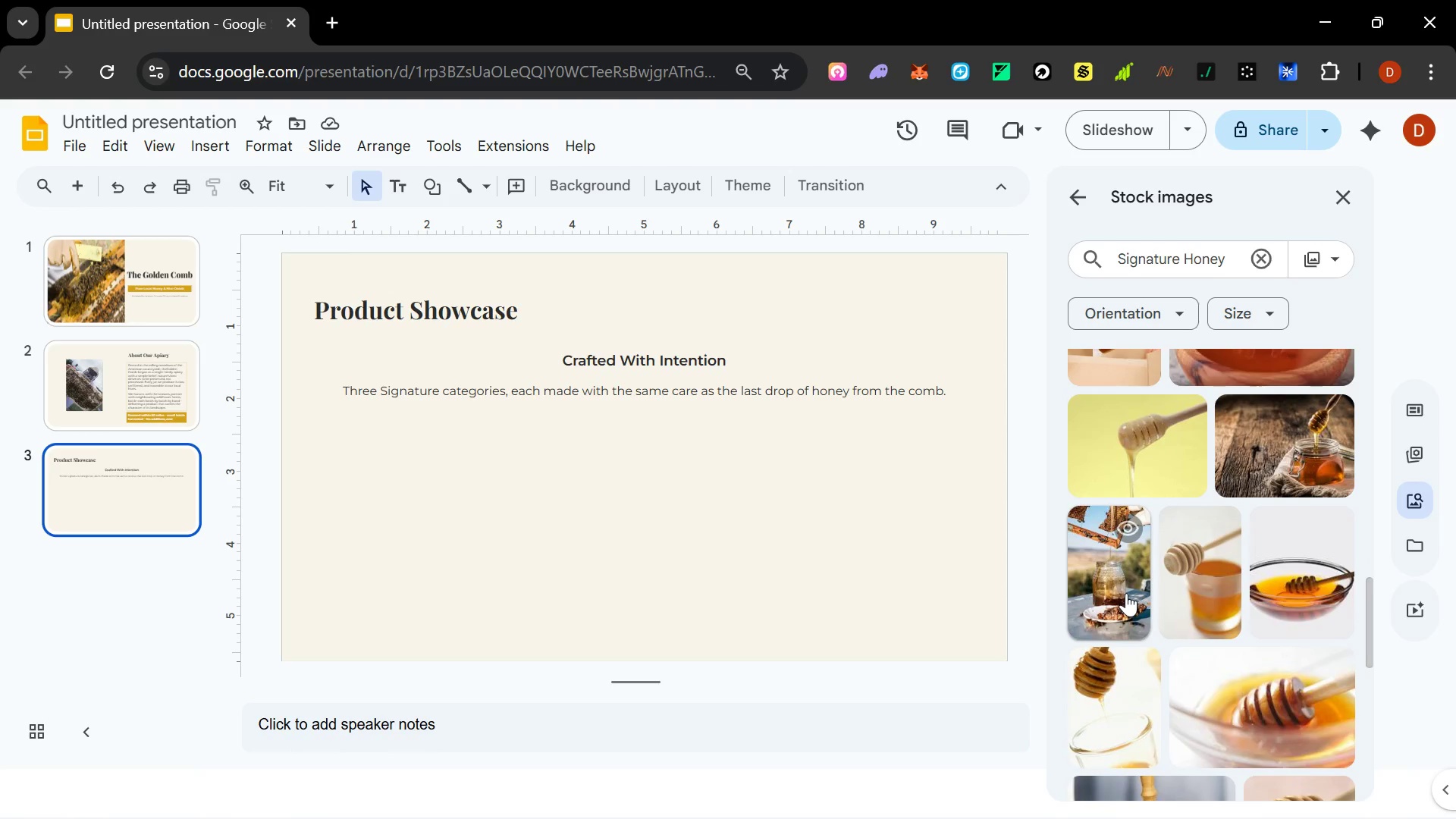 
wait(7.17)
 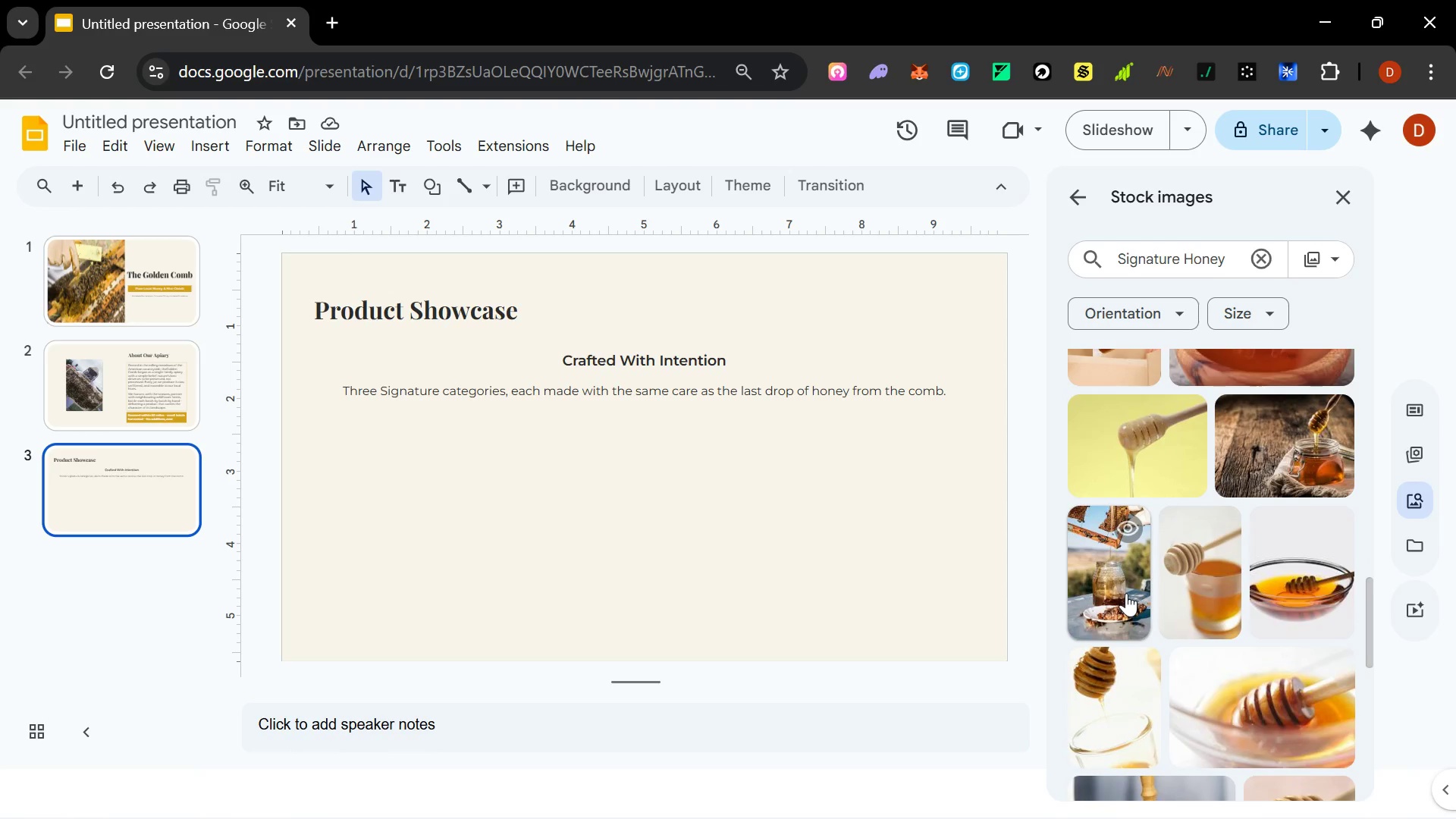 
left_click([1108, 582])
 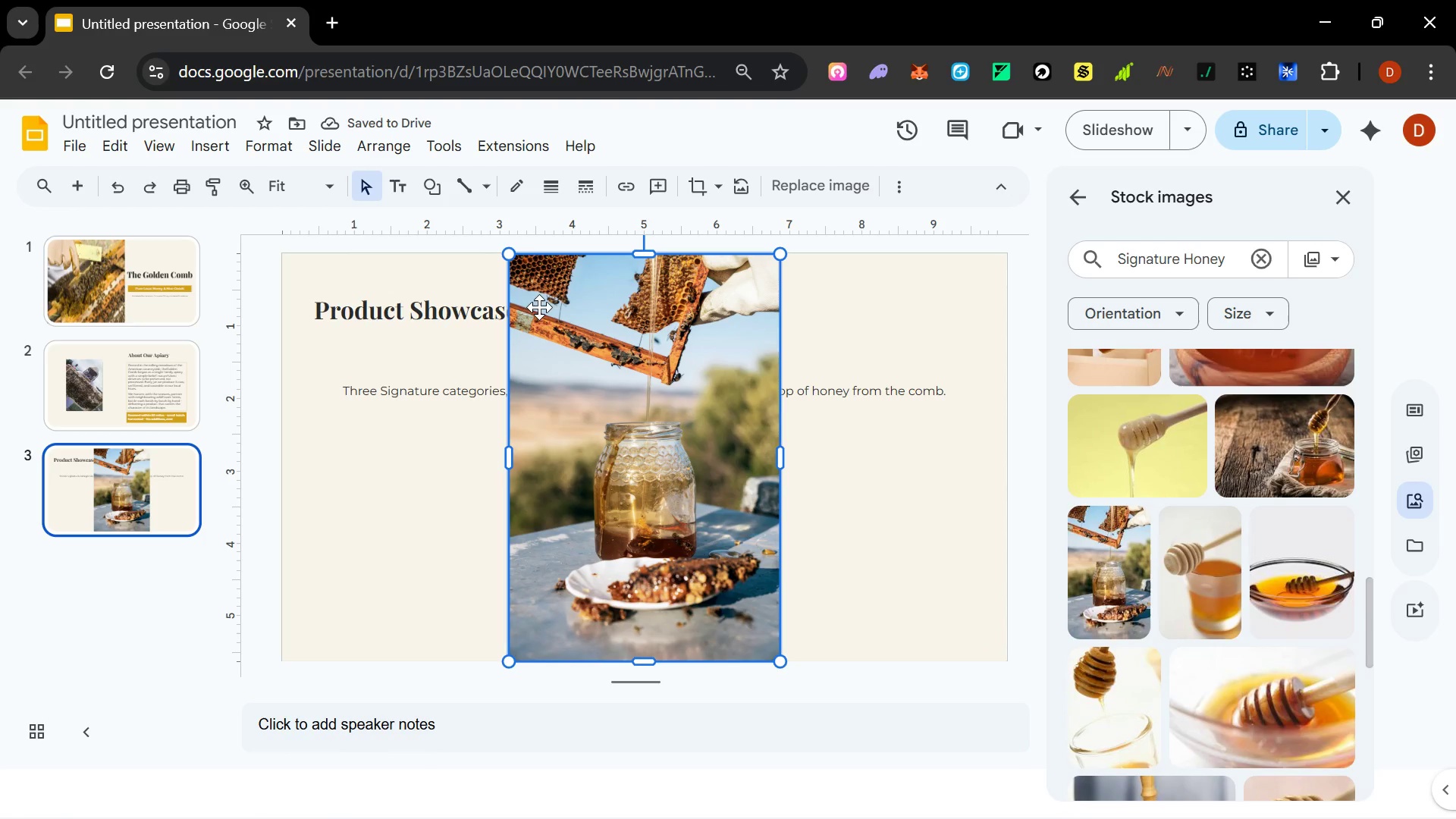 
wait(6.56)
 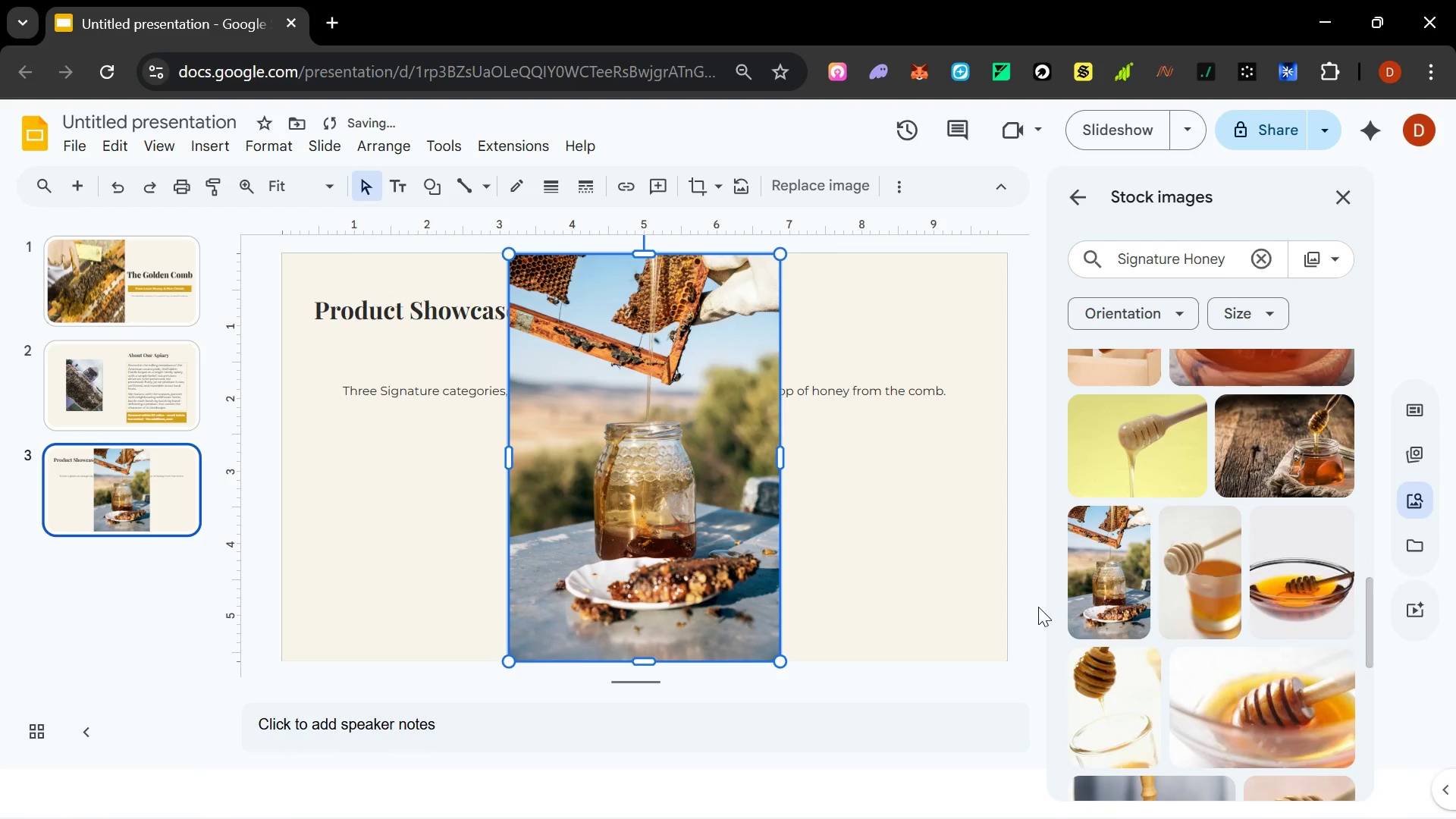 
left_click([721, 187])
 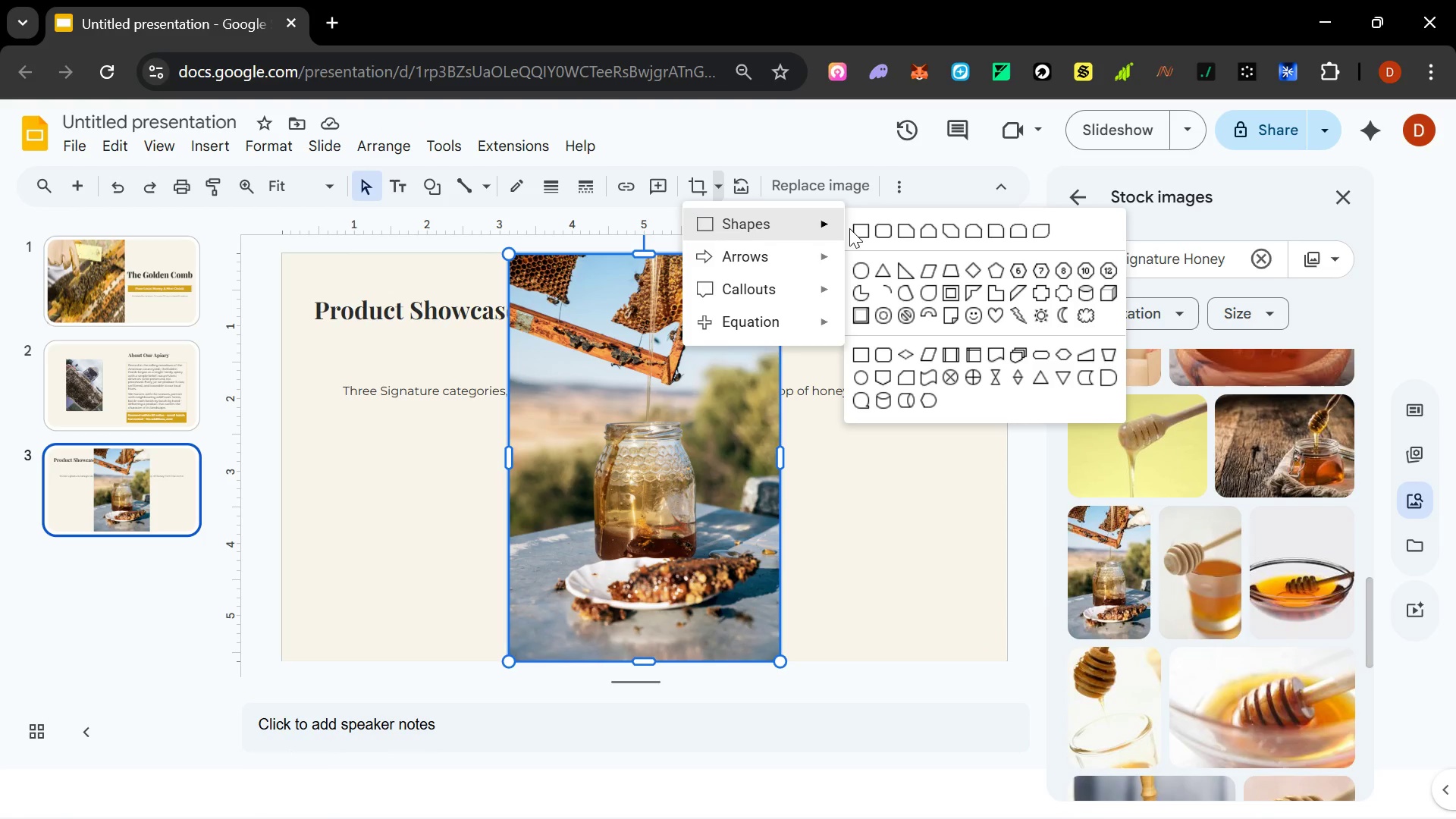 
left_click([857, 230])
 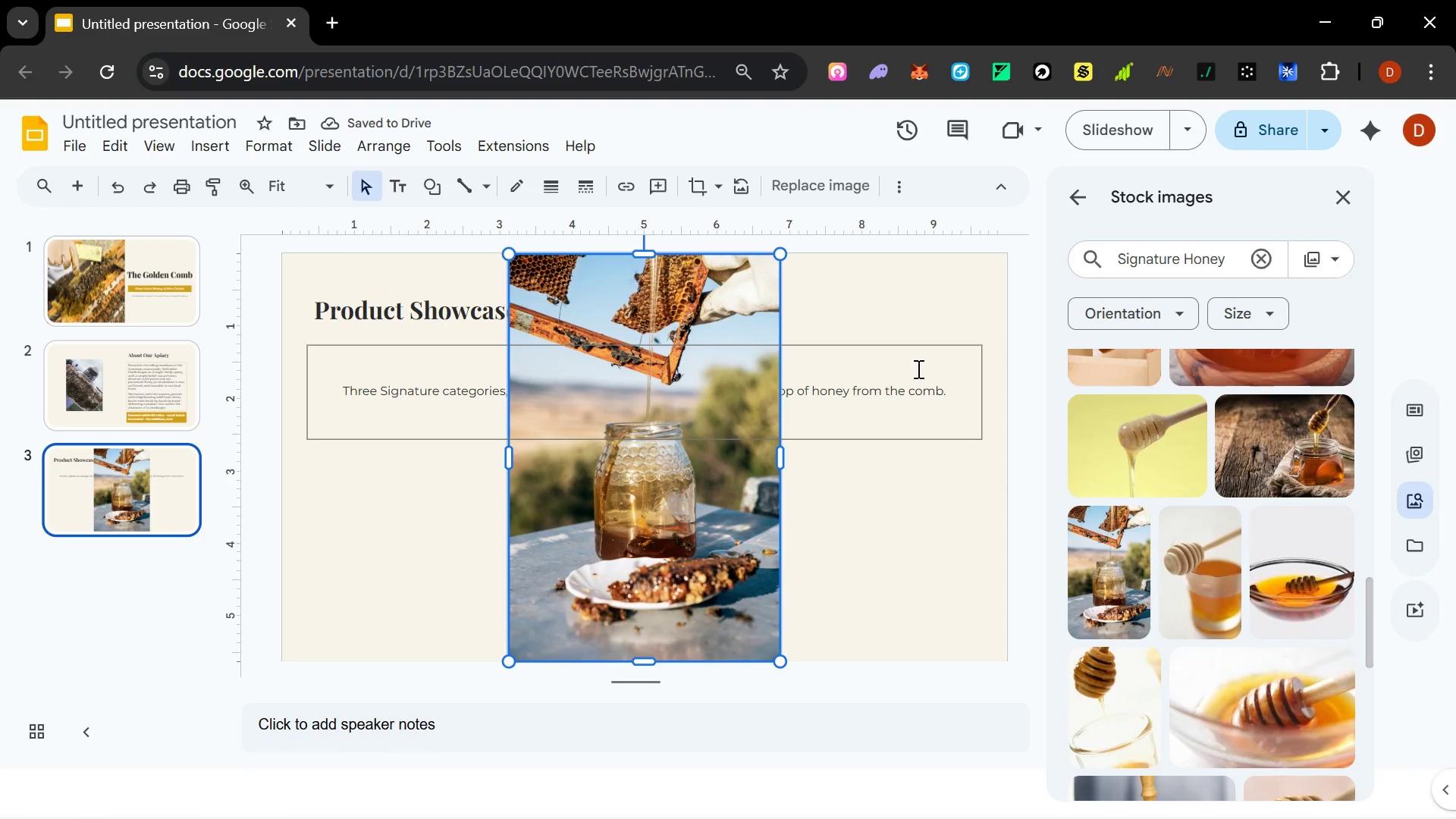 
wait(5.05)
 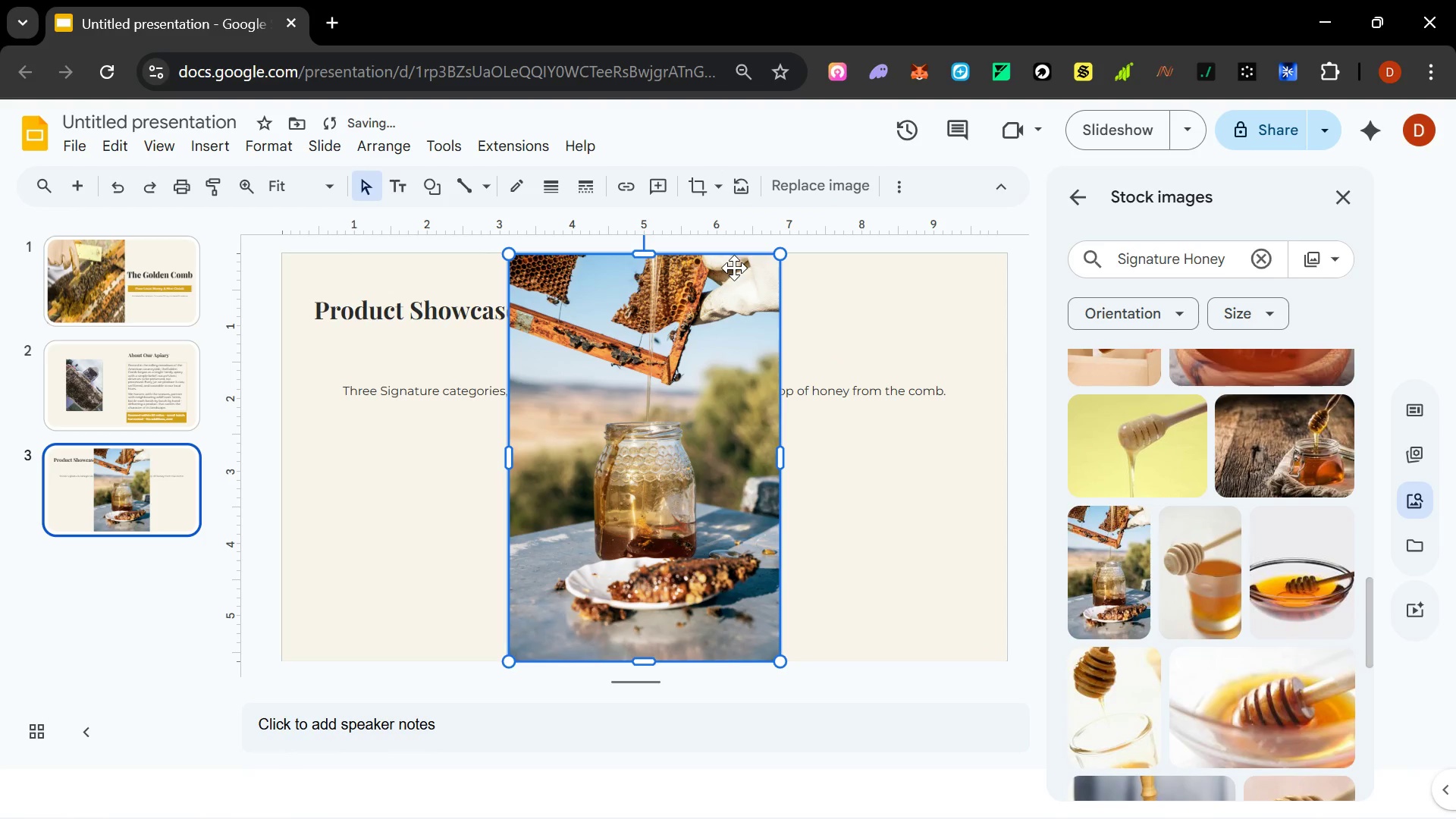 
hold_key(key=ControlLeft, duration=1.5)
left_click_drag(start_coordinate=[779, 256], to_coordinate=[689, 362])
 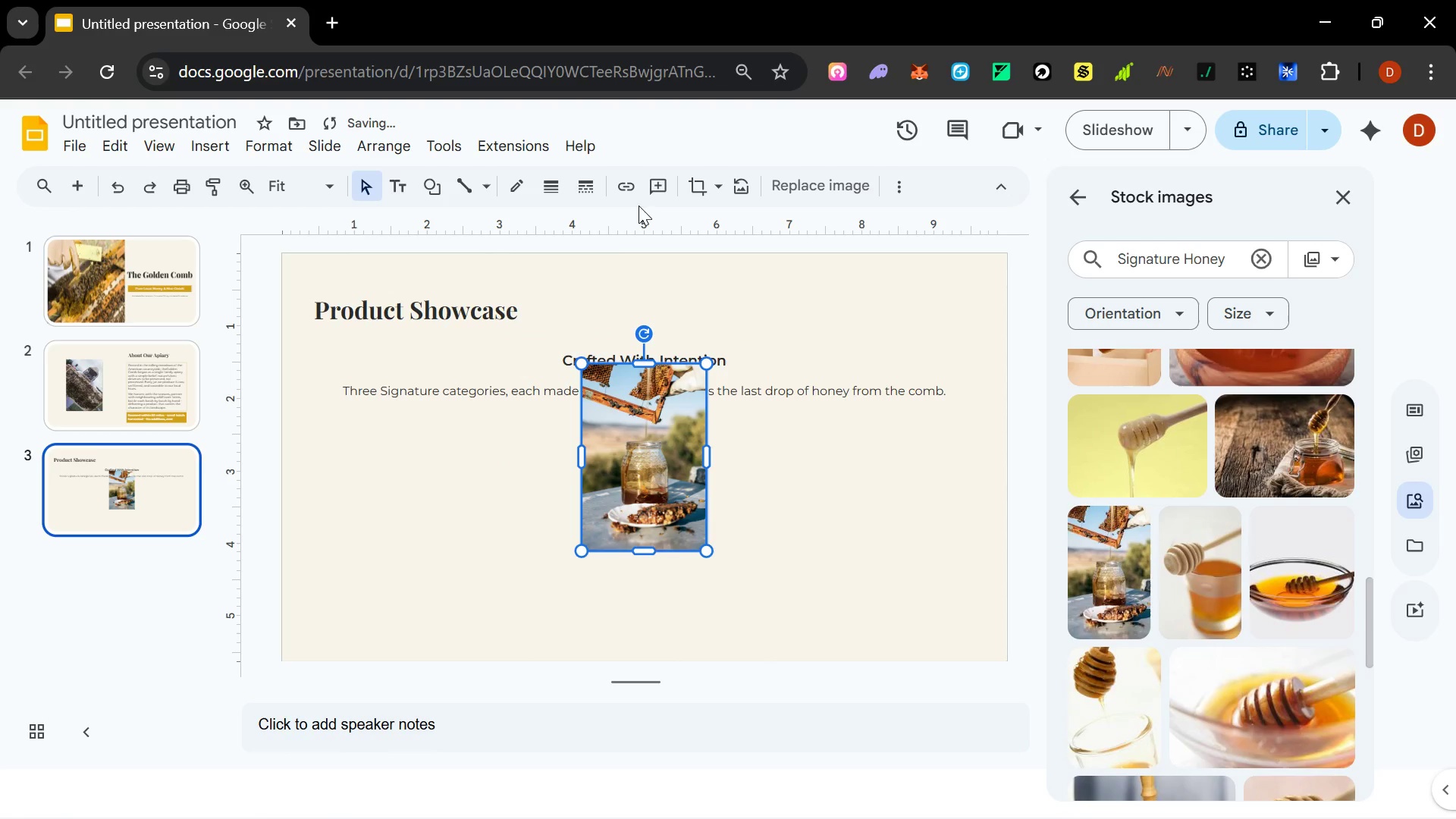 
hold_key(key=ControlLeft, duration=0.73)
 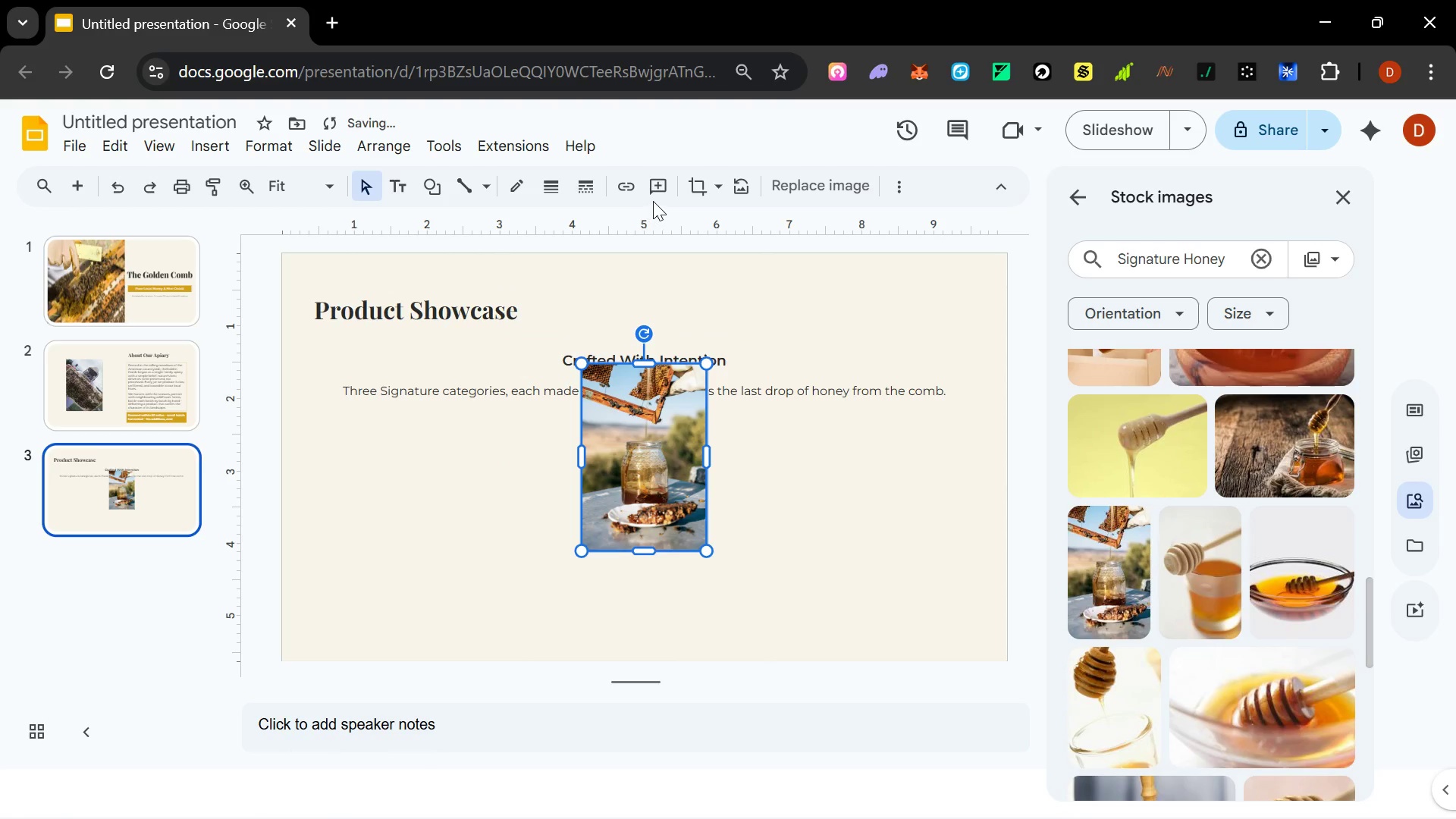 
mouse_move([719, 199])
 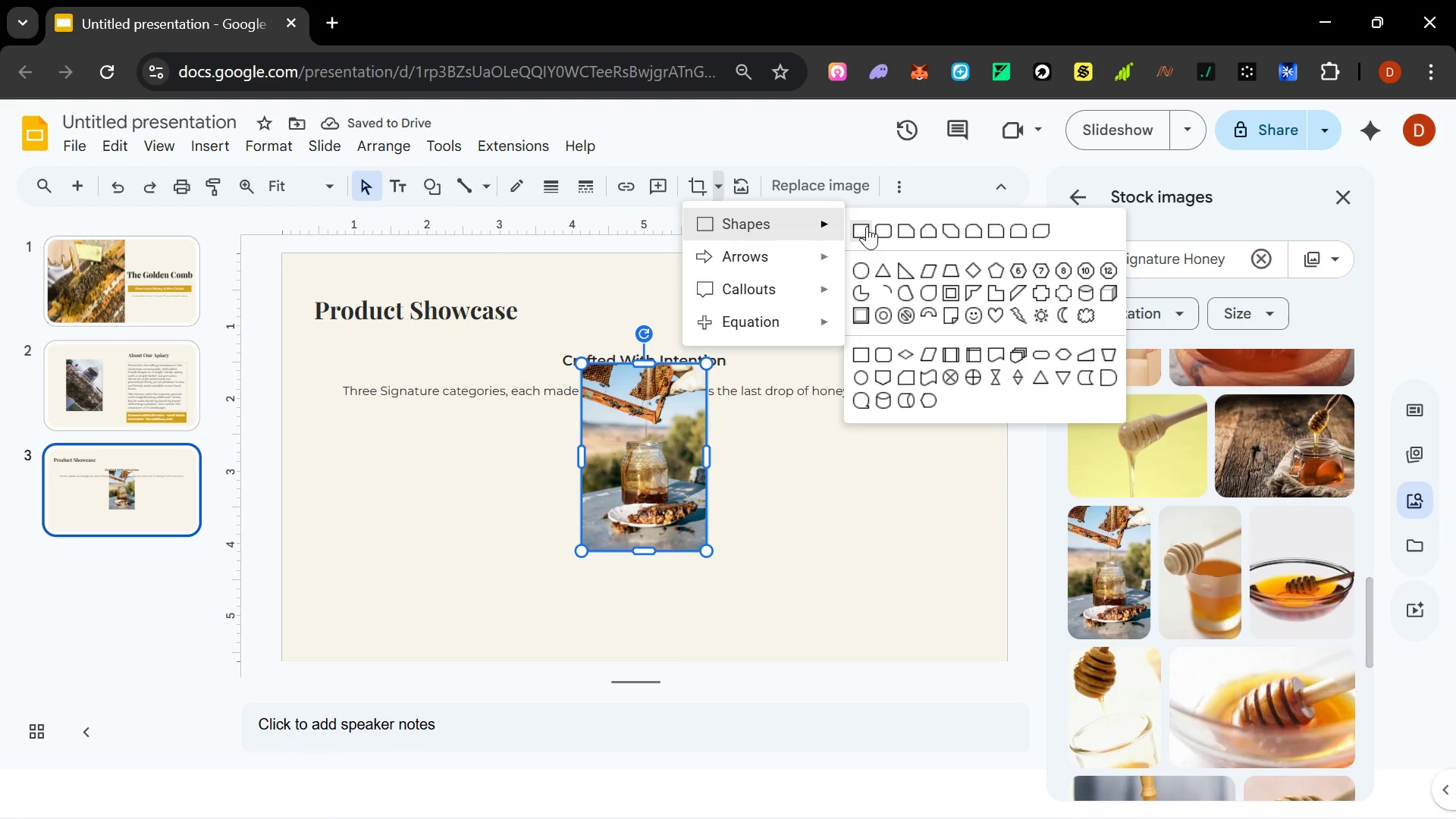 
left_click([901, 230])
 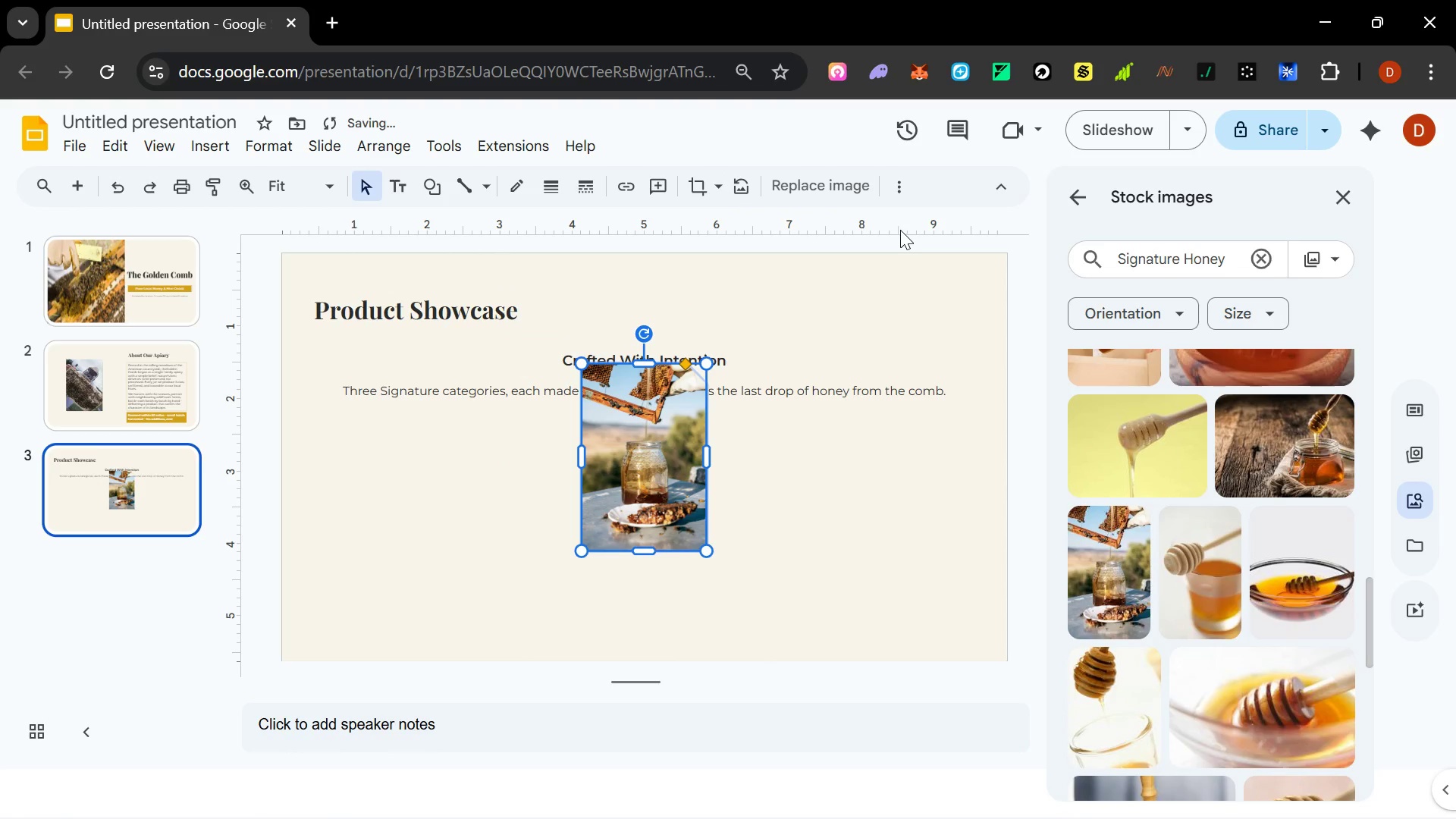 
key(Control+Z)
 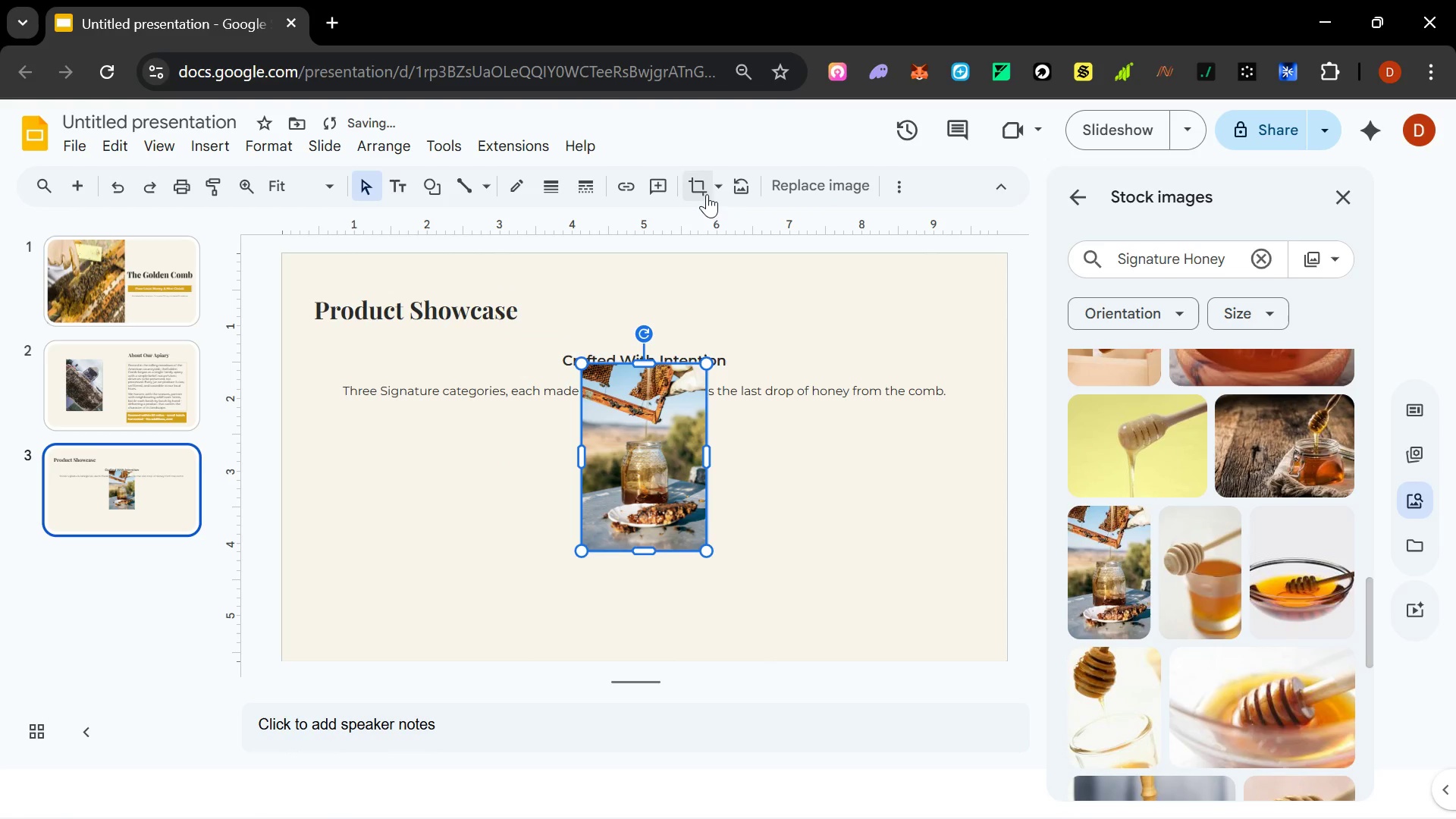 
left_click([711, 194])
 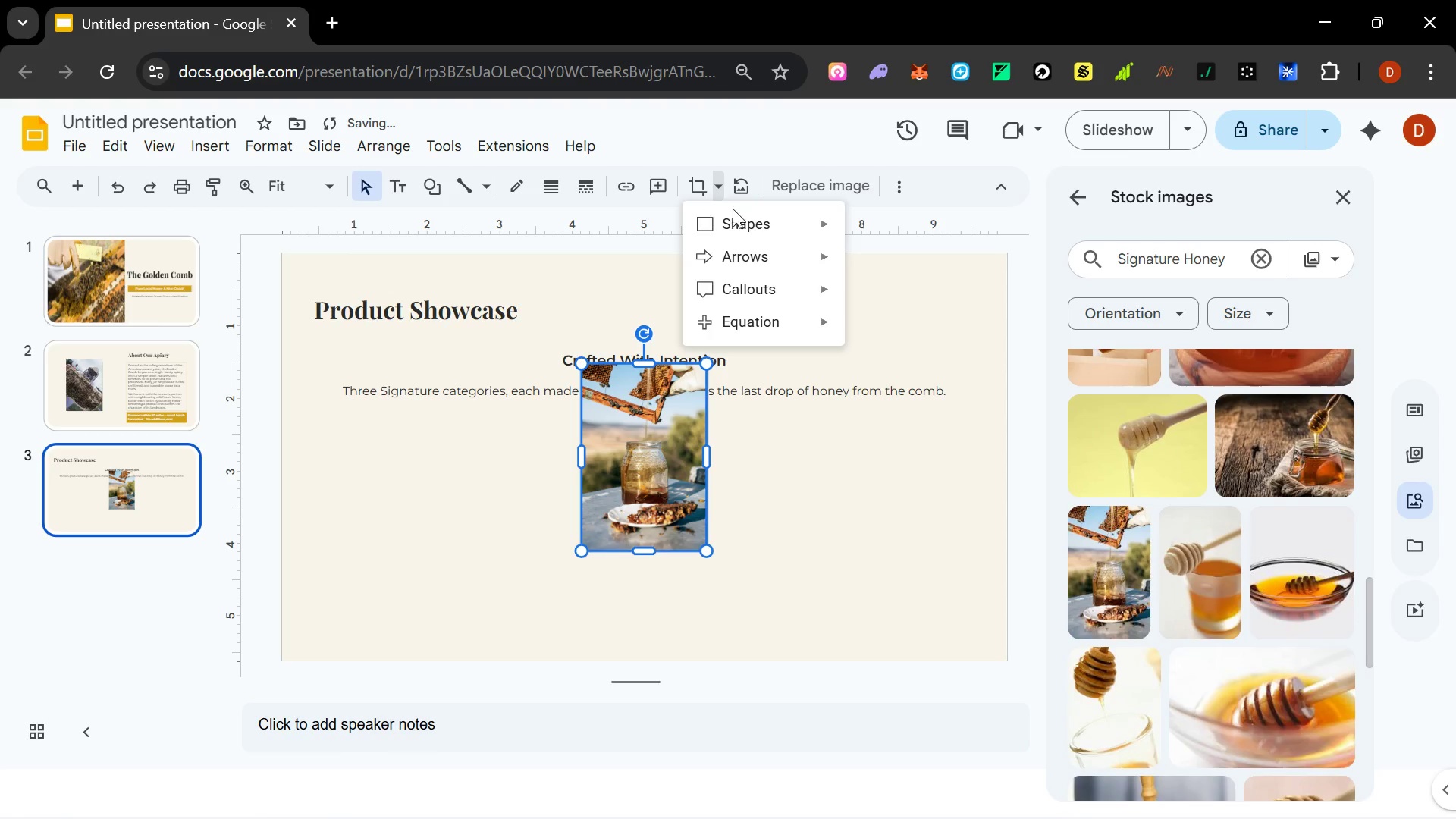 
mouse_move([758, 228])
 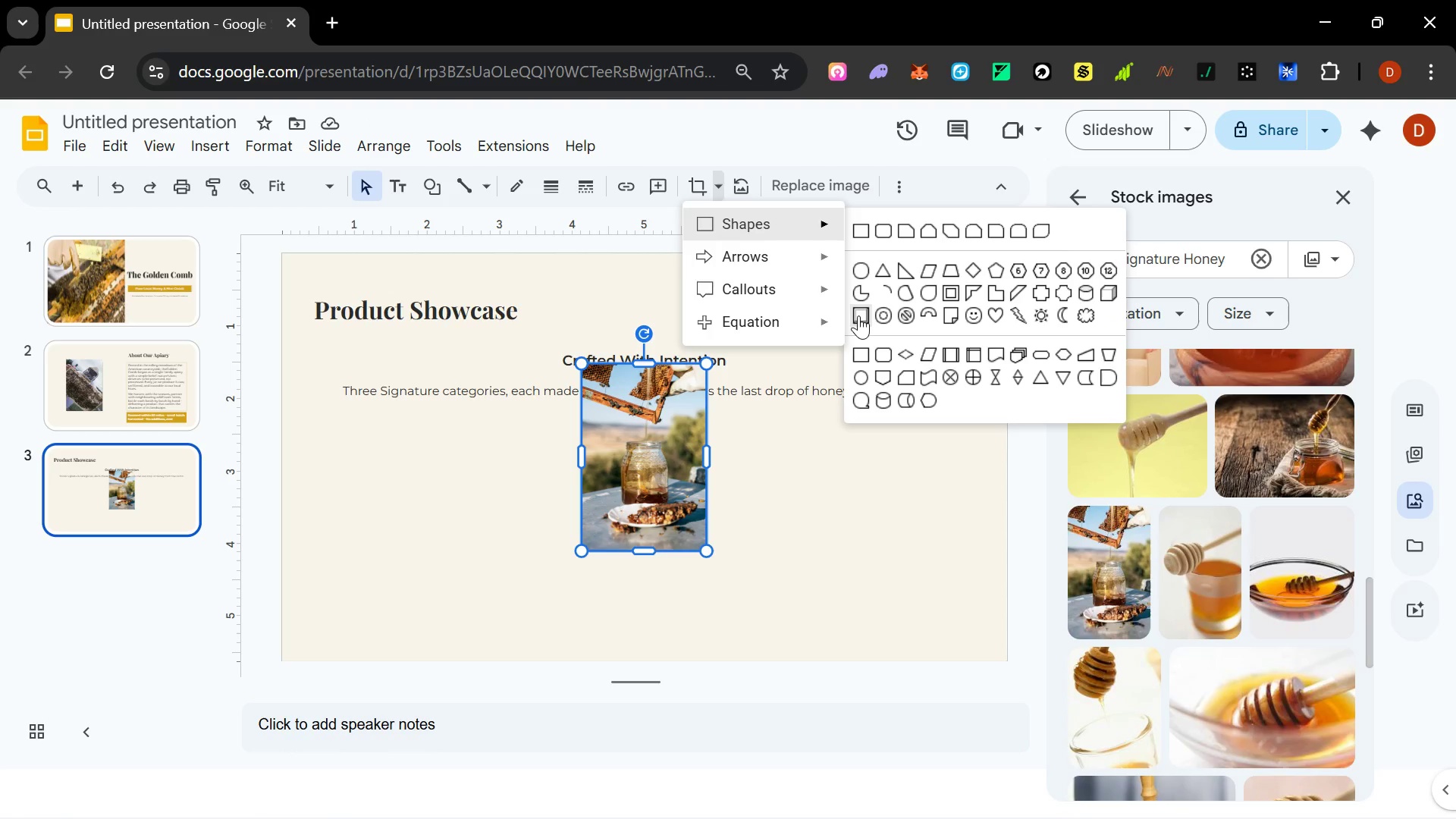 
wait(5.02)
 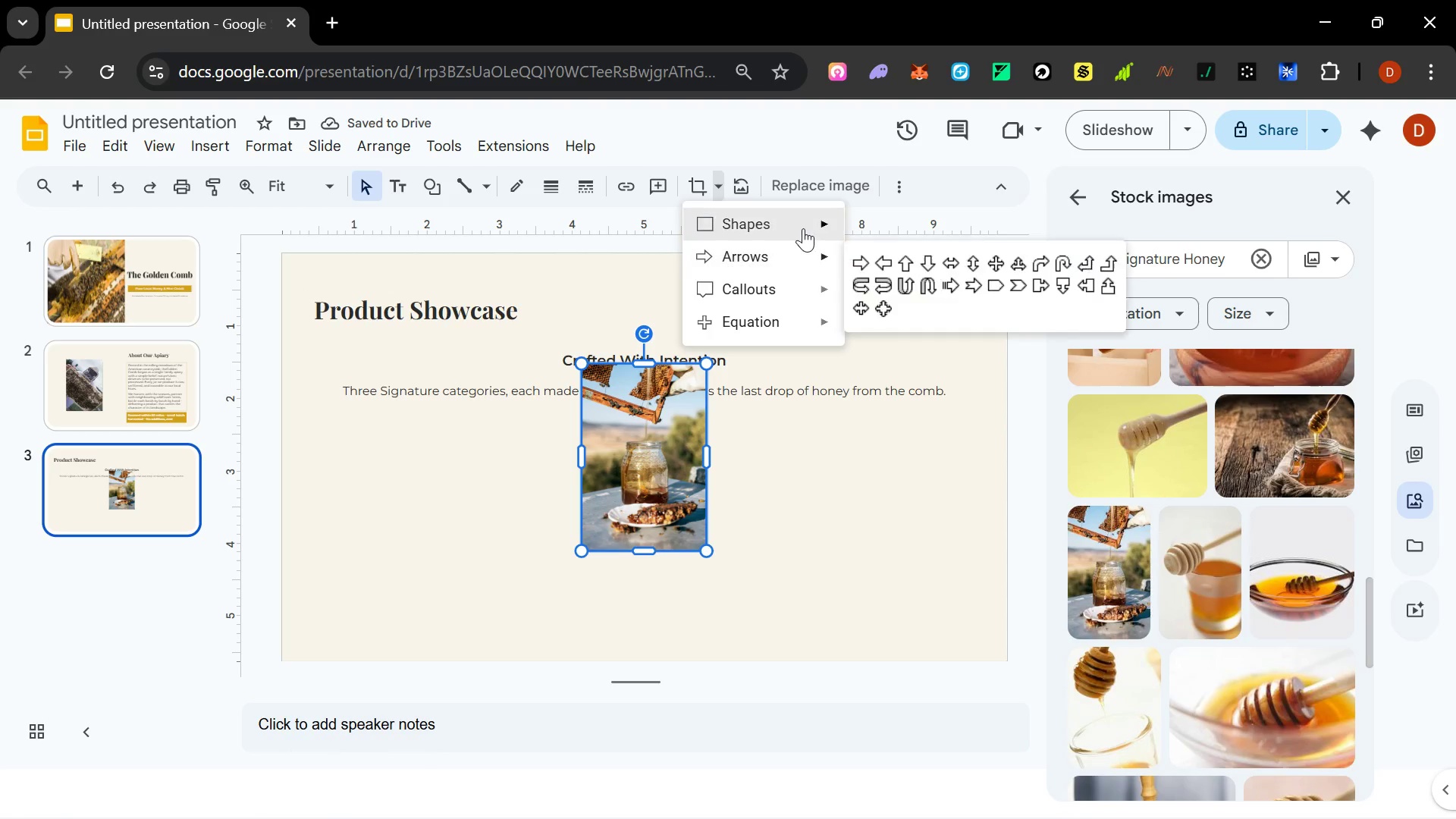 
left_click([944, 312])
 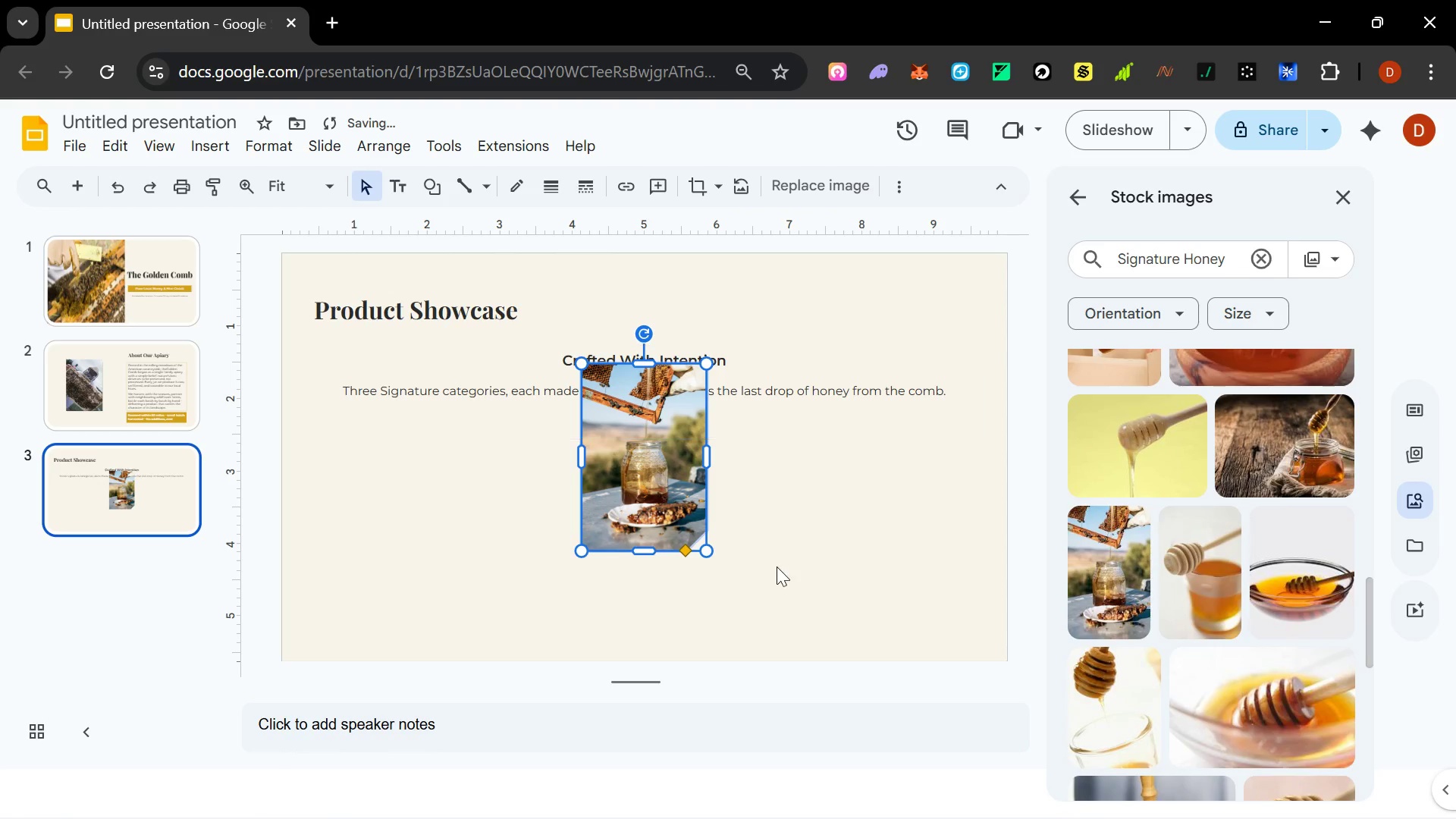 
left_click([782, 562])
 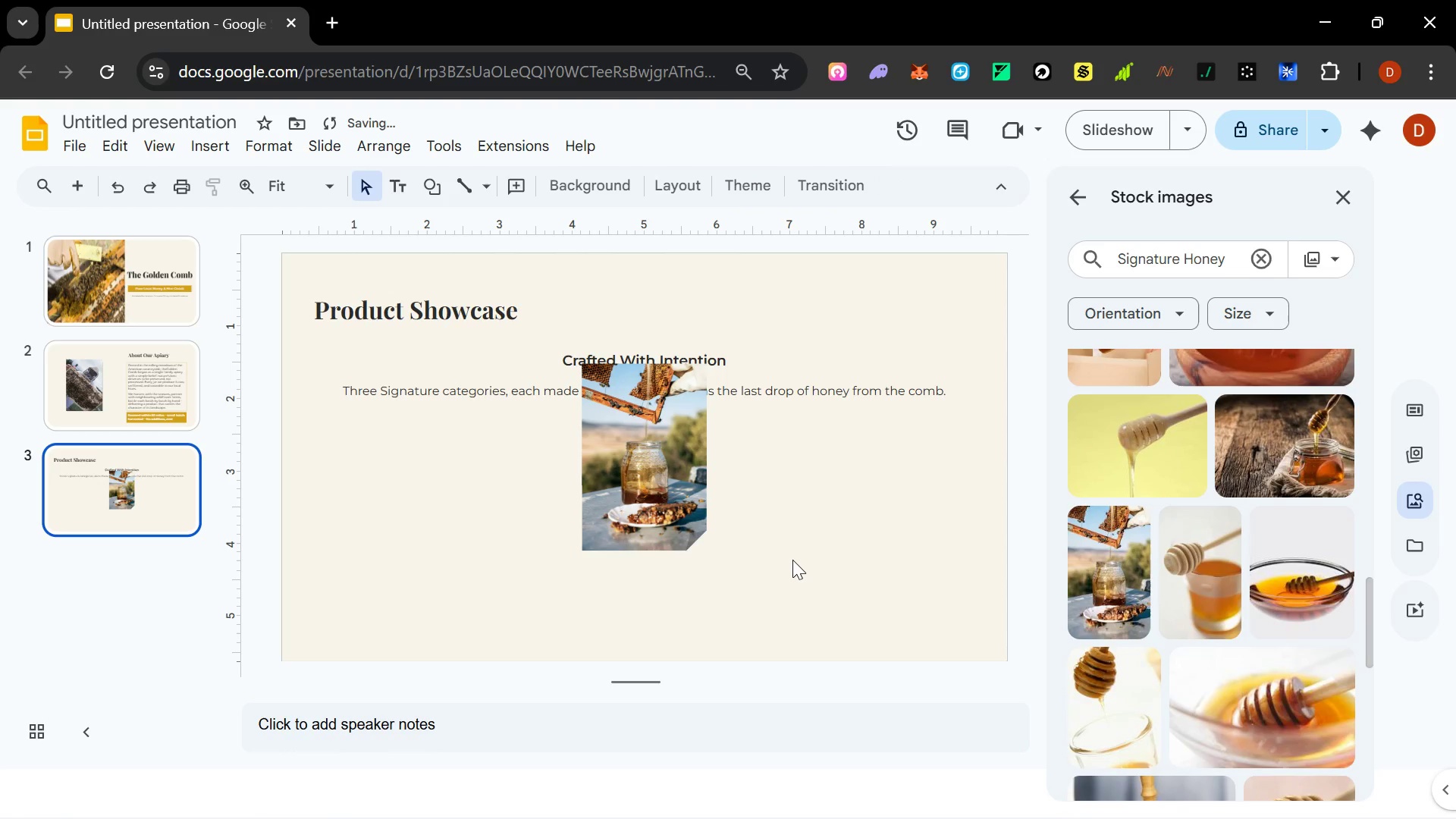 
key(Control+Z)
 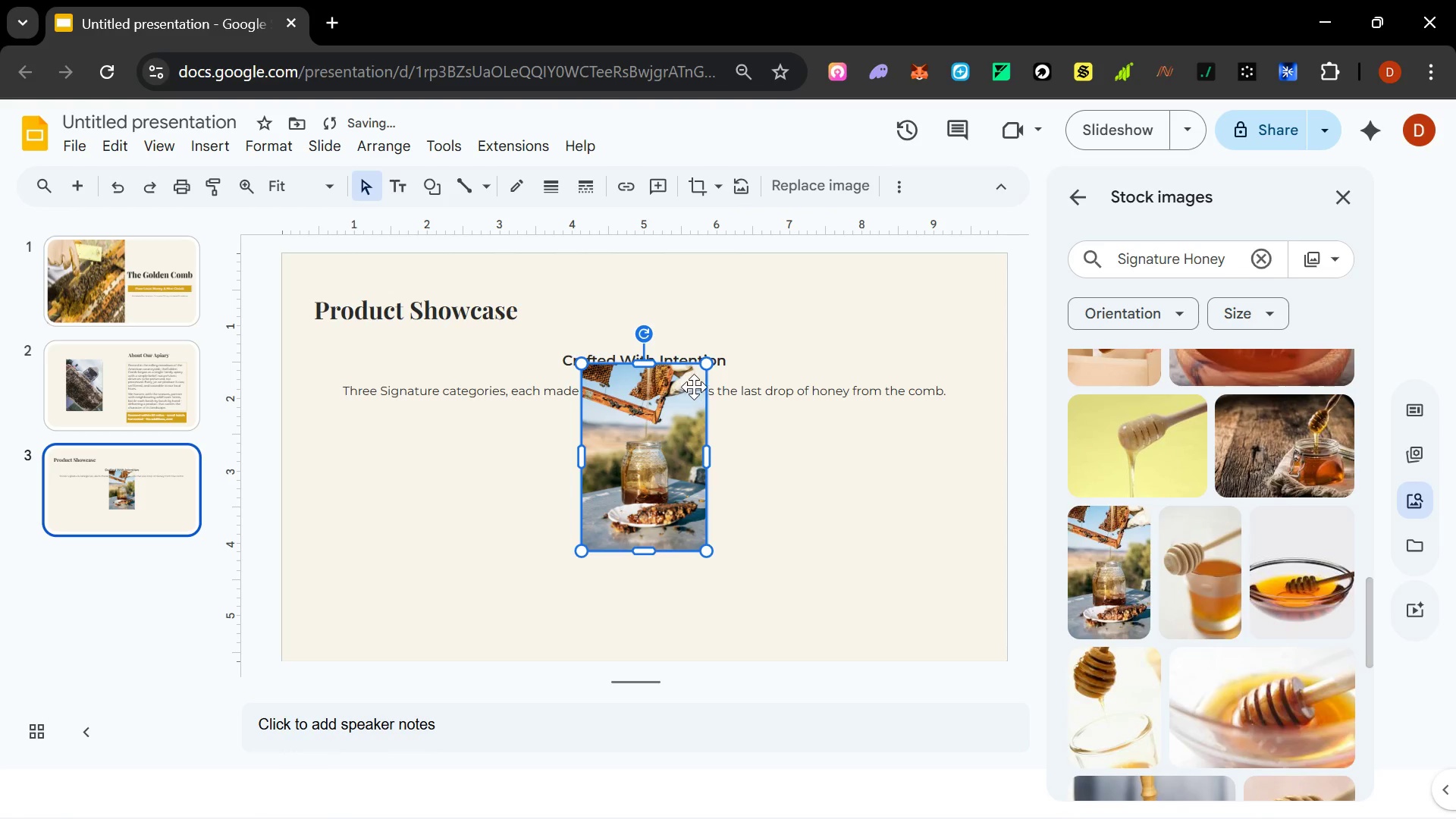 
hold_key(key=ControlLeft, duration=1.52)
left_click_drag(start_coordinate=[707, 369], to_coordinate=[685, 410])
 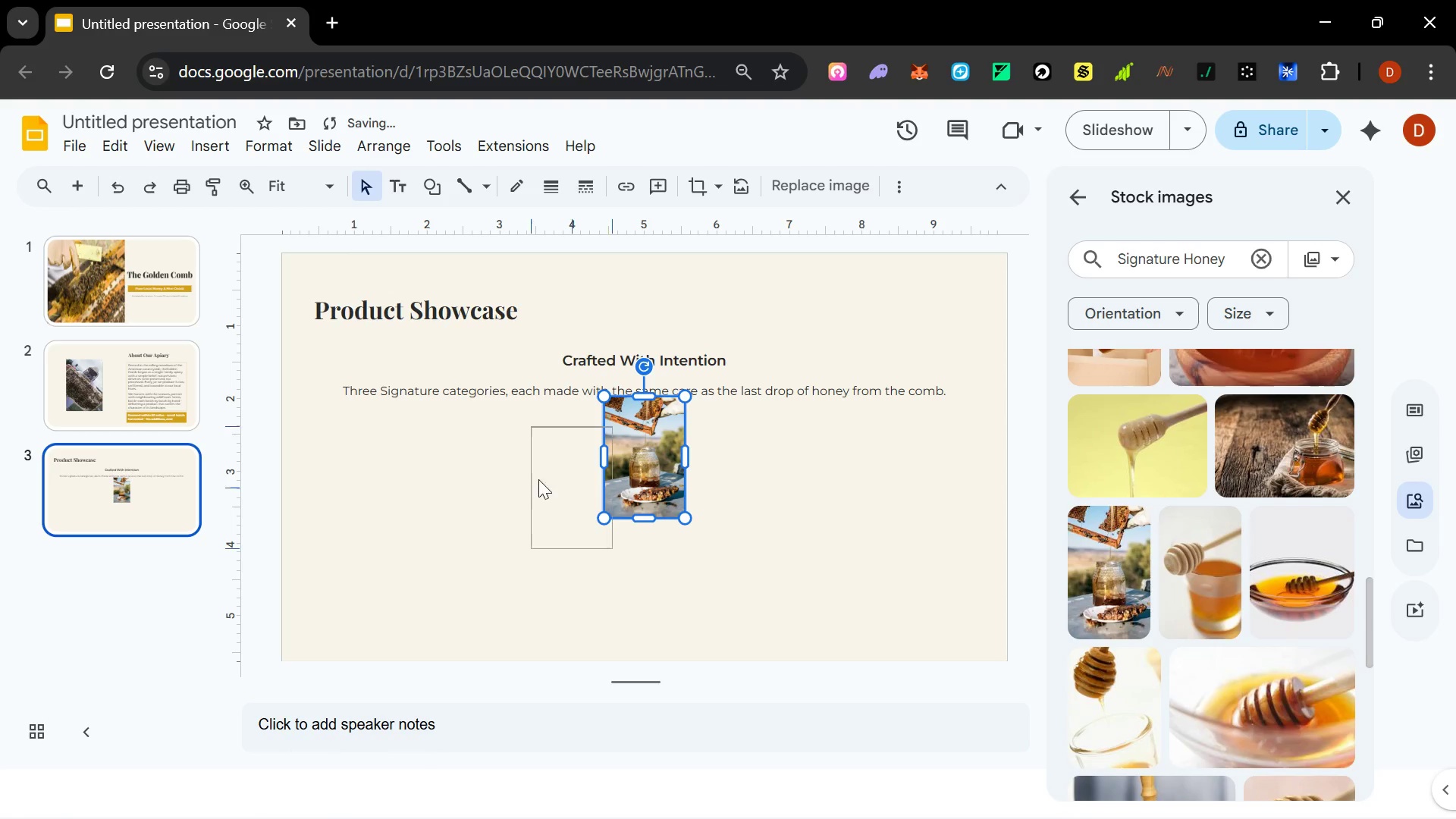 
key(Control+ControlLeft)
 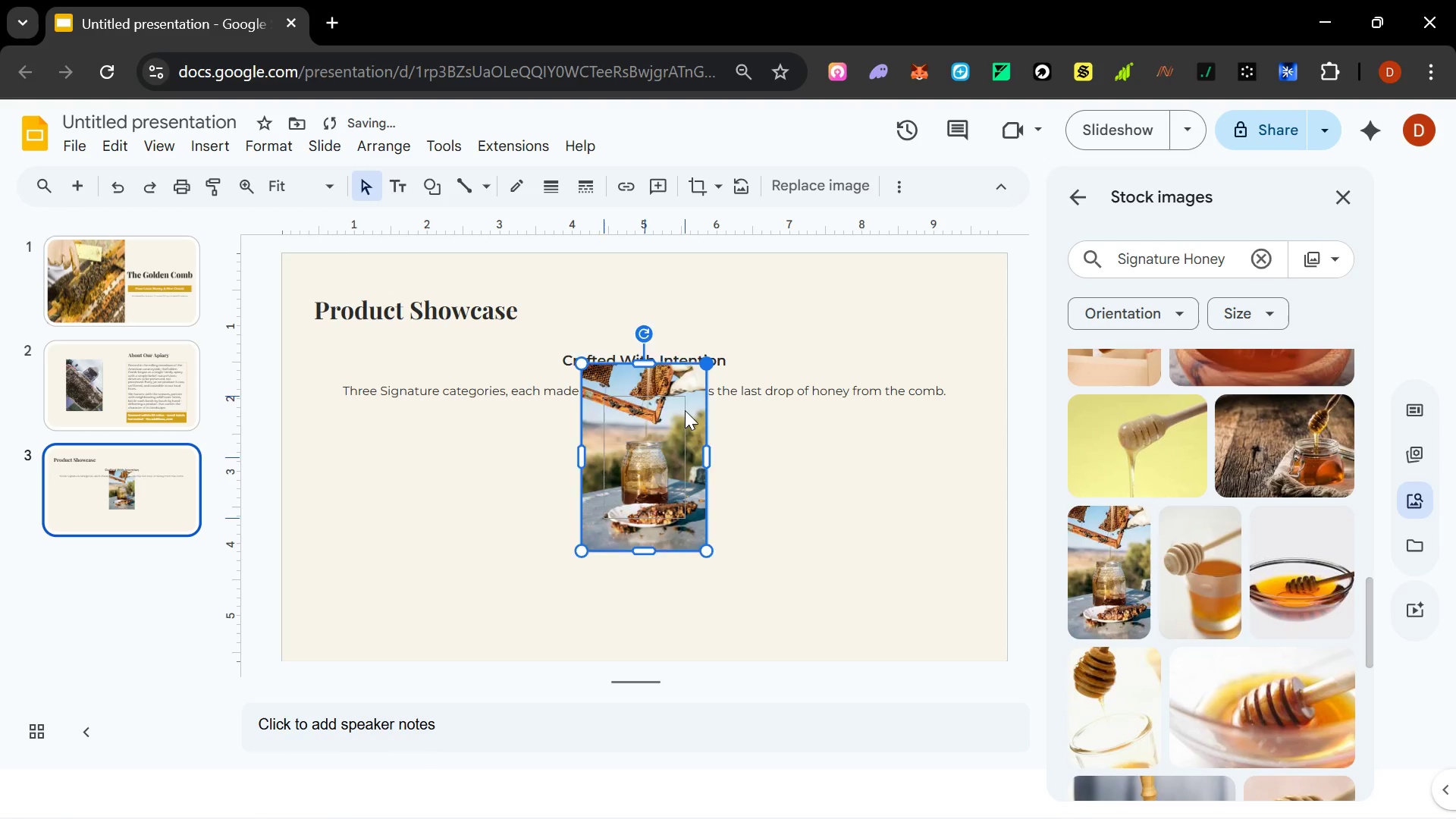 
key(Control+ControlLeft)
 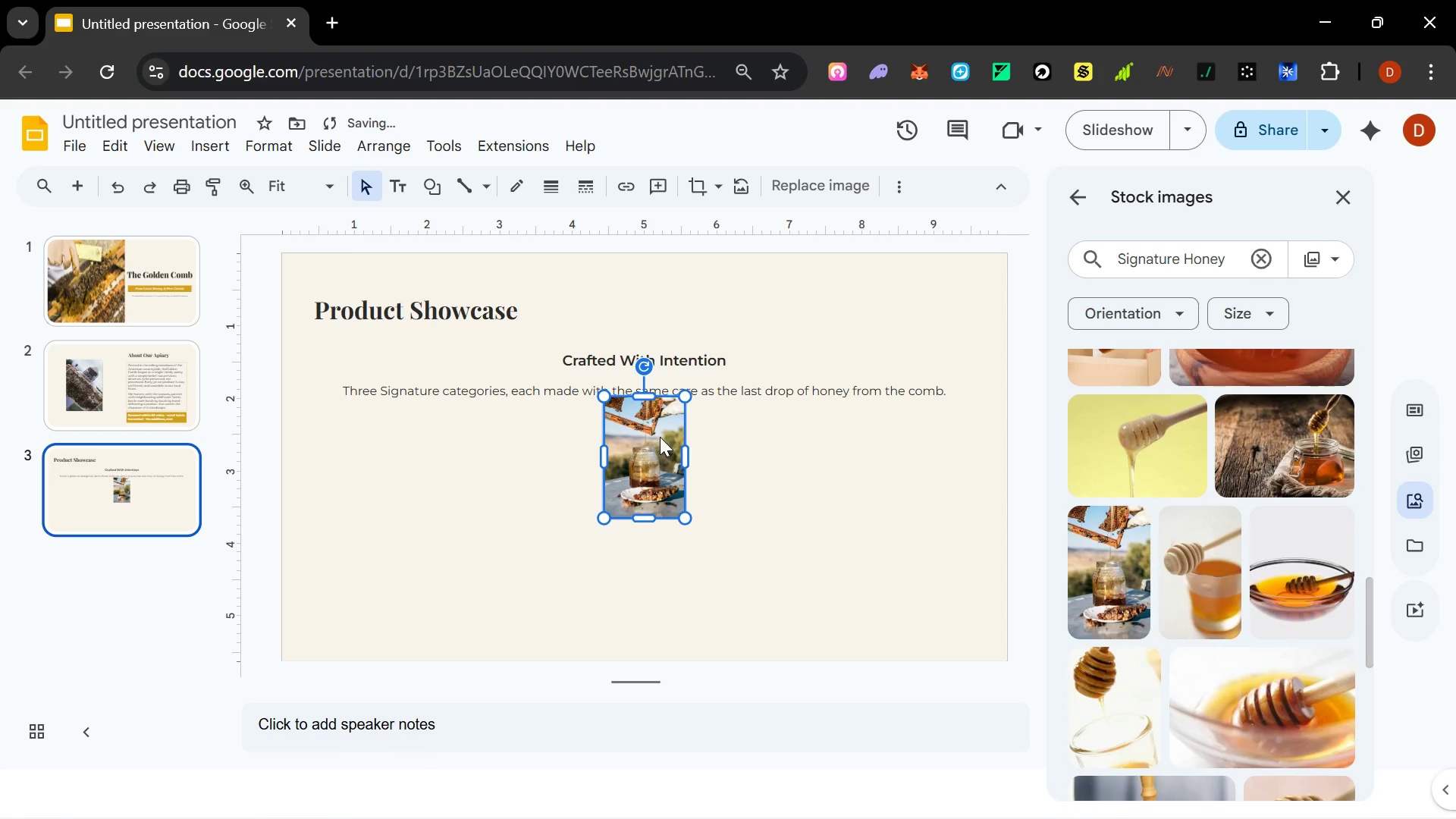 
left_click_drag(start_coordinate=[658, 438], to_coordinate=[410, 451])
 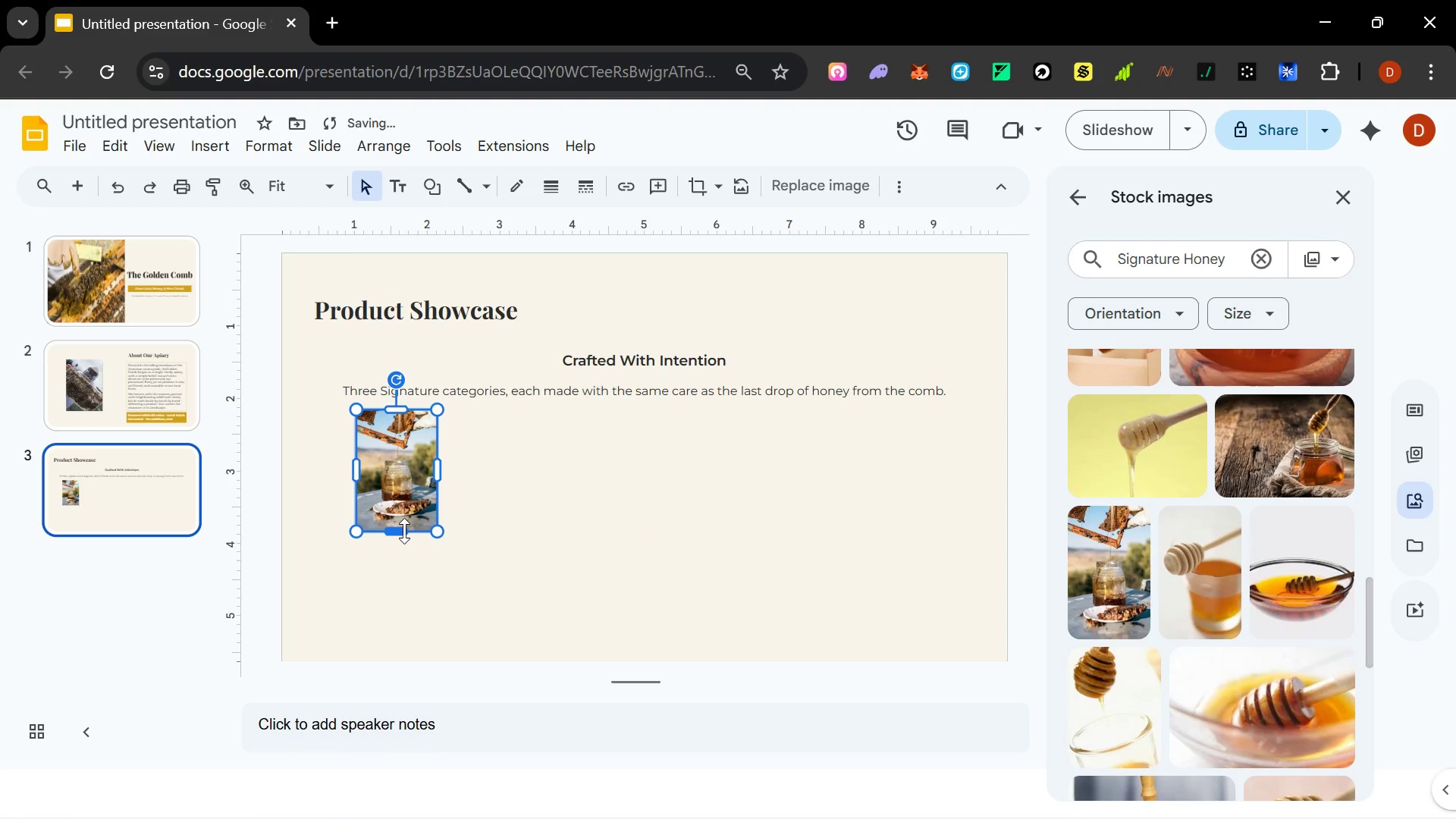 
left_click_drag(start_coordinate=[403, 531], to_coordinate=[410, 496])
 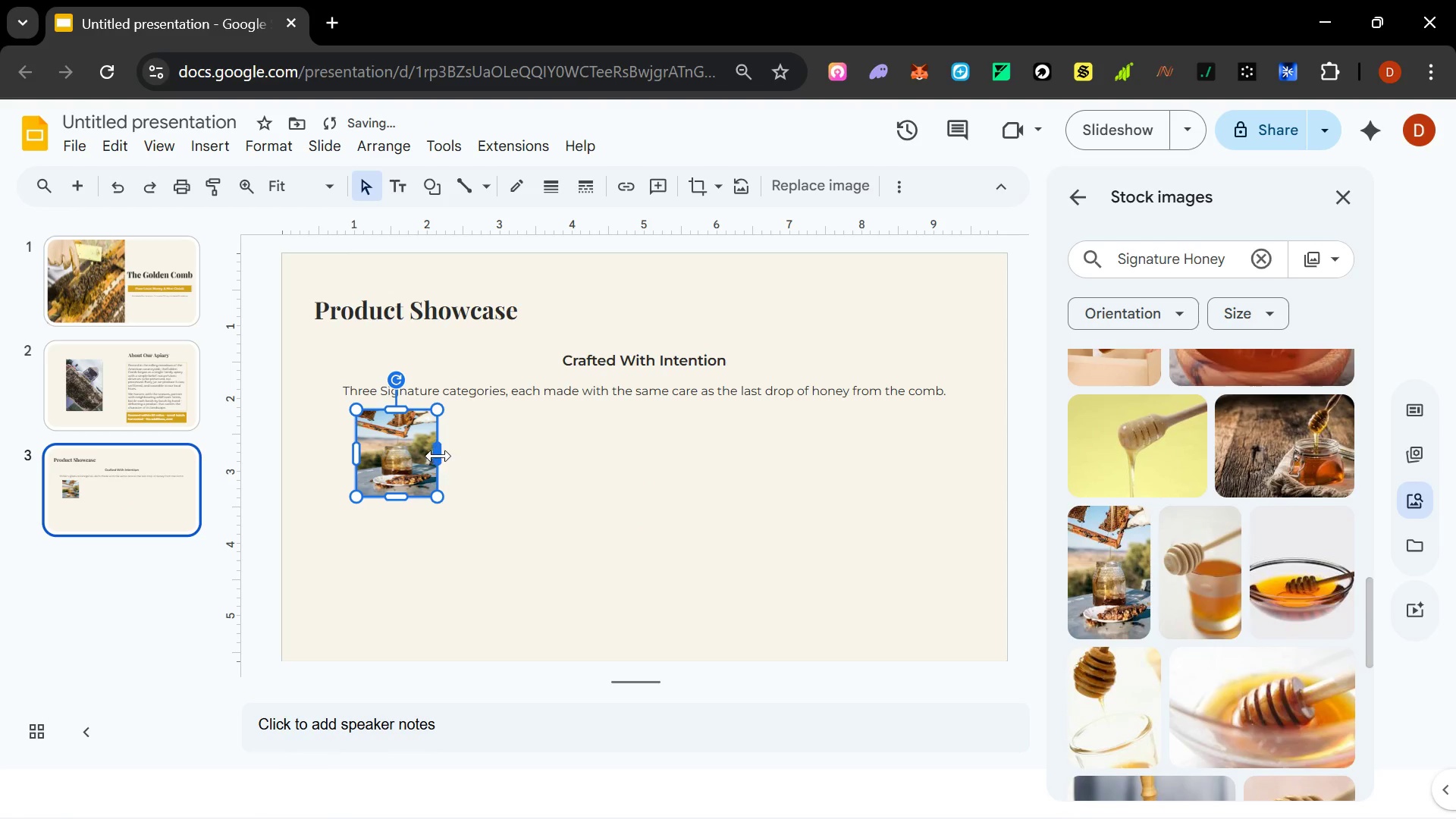 
left_click_drag(start_coordinate=[438, 456], to_coordinate=[484, 458])
 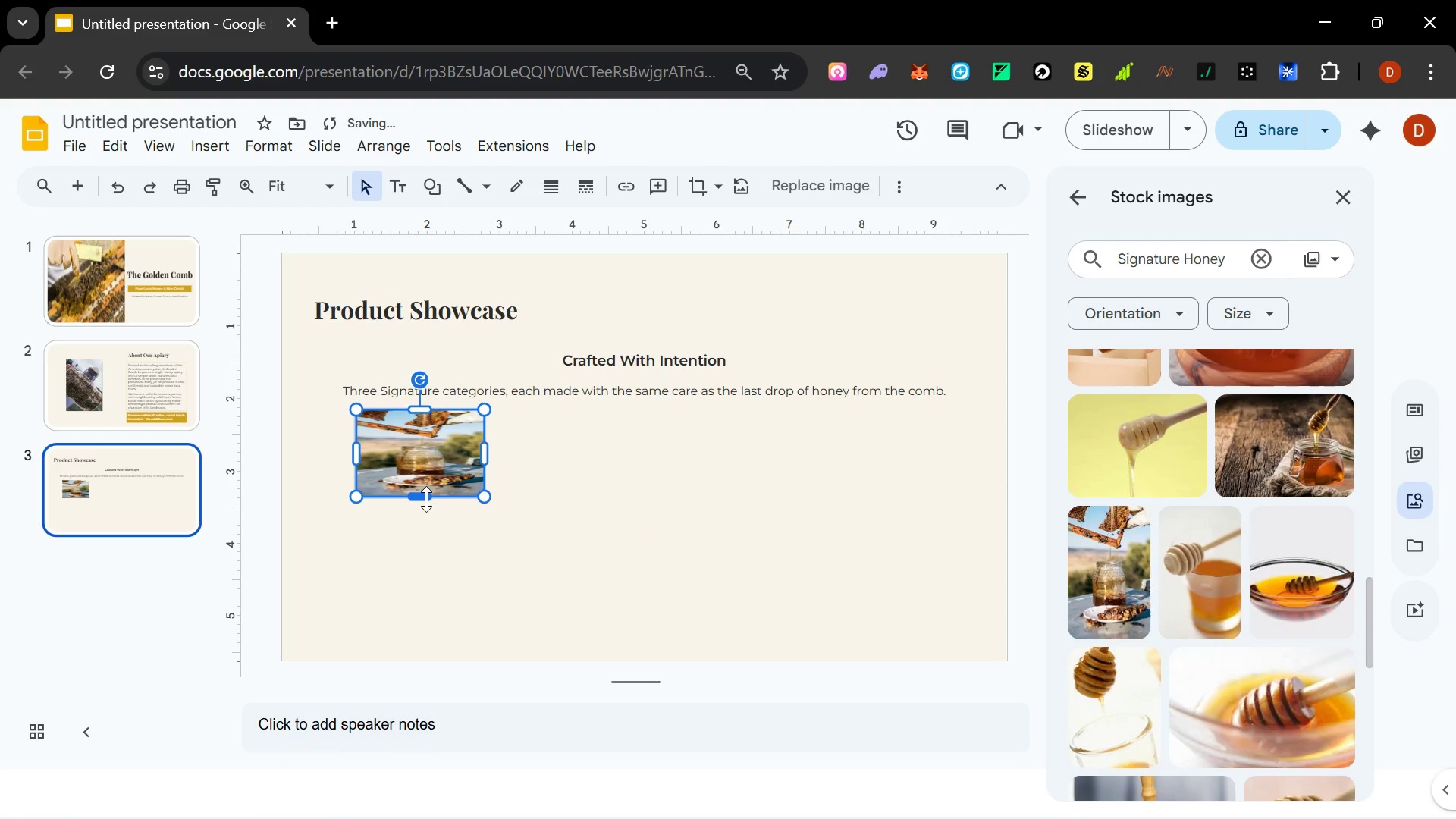 
left_click_drag(start_coordinate=[425, 499], to_coordinate=[415, 520])
 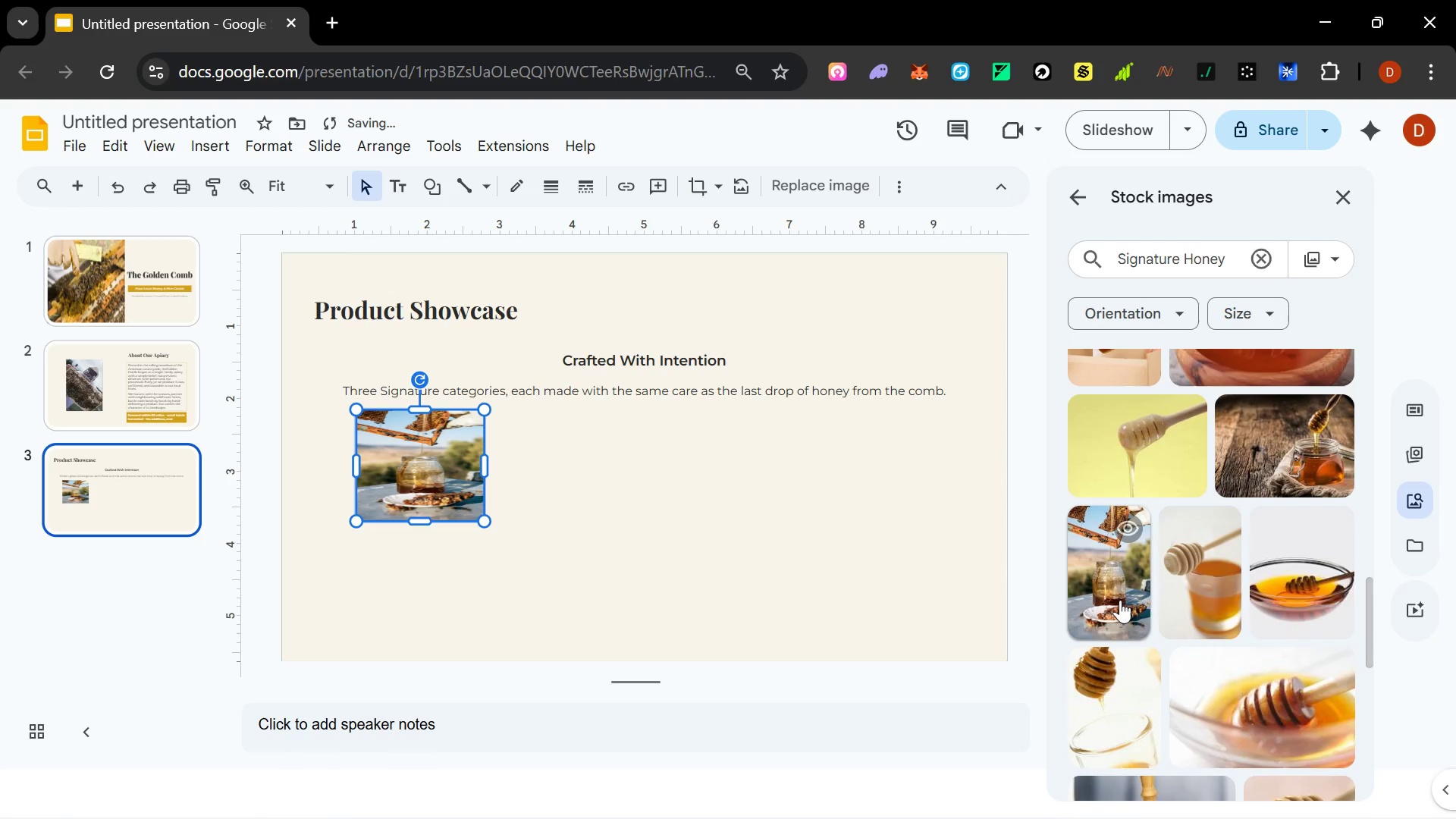 
scroll: coordinate [1154, 595], scroll_direction: down, amount: 9.0
 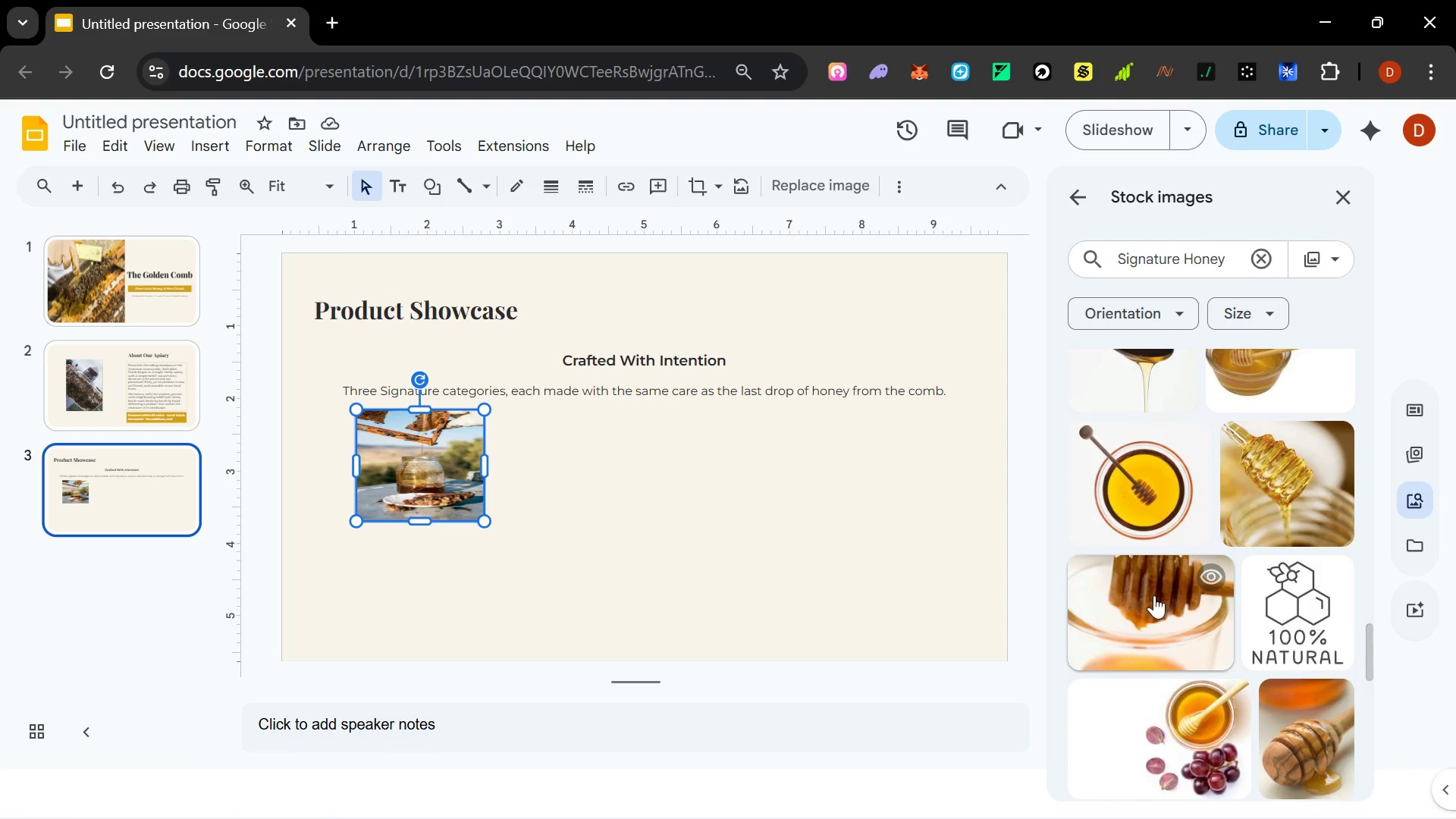 
scroll: coordinate [1153, 624], scroll_direction: up, amount: 6.0
 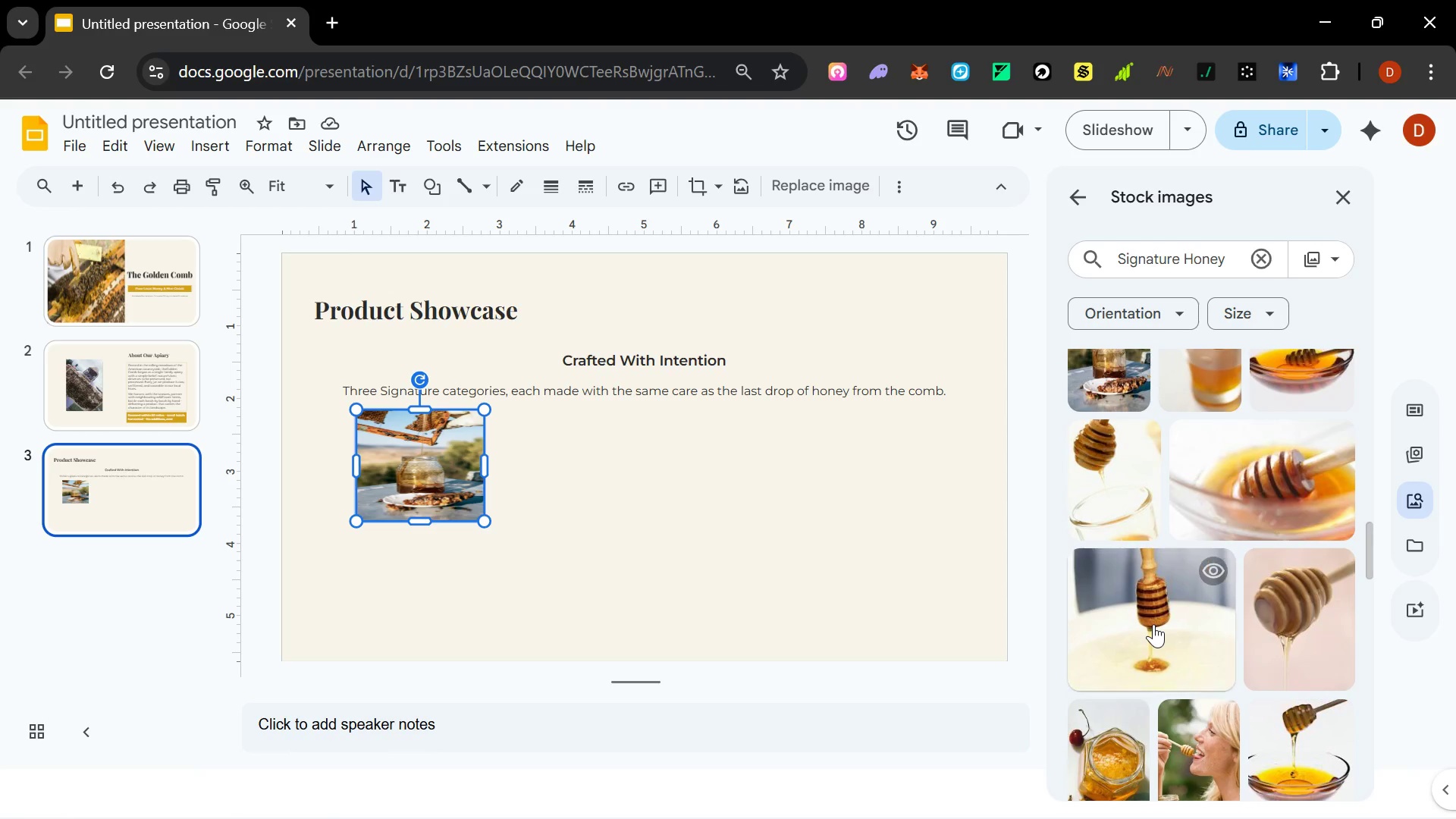 
left_click([1154, 623])
 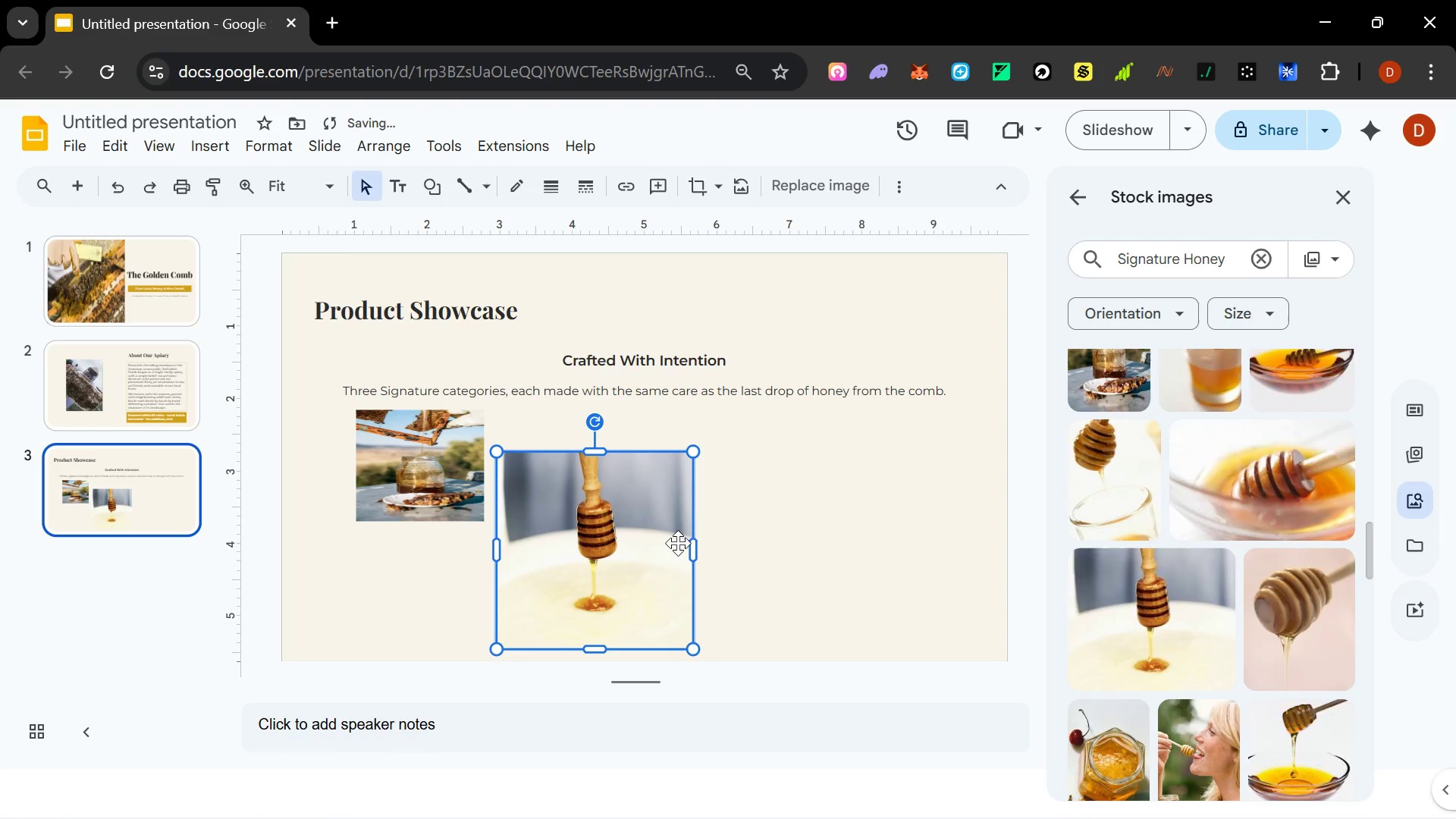 
hold_key(key=ControlLeft, duration=0.61)
 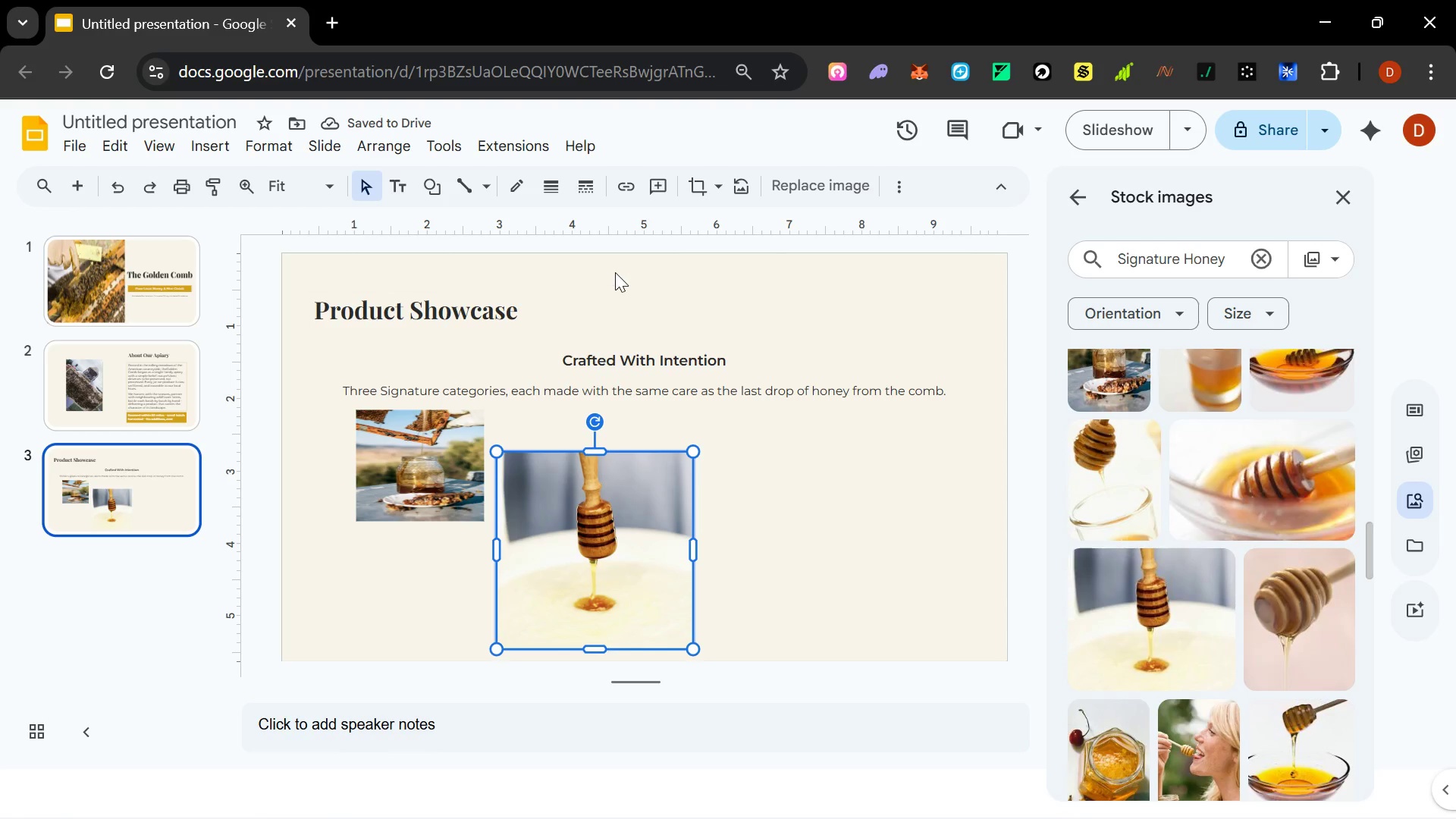 
hold_key(key=ControlLeft, duration=5.84)
left_click([713, 188])
 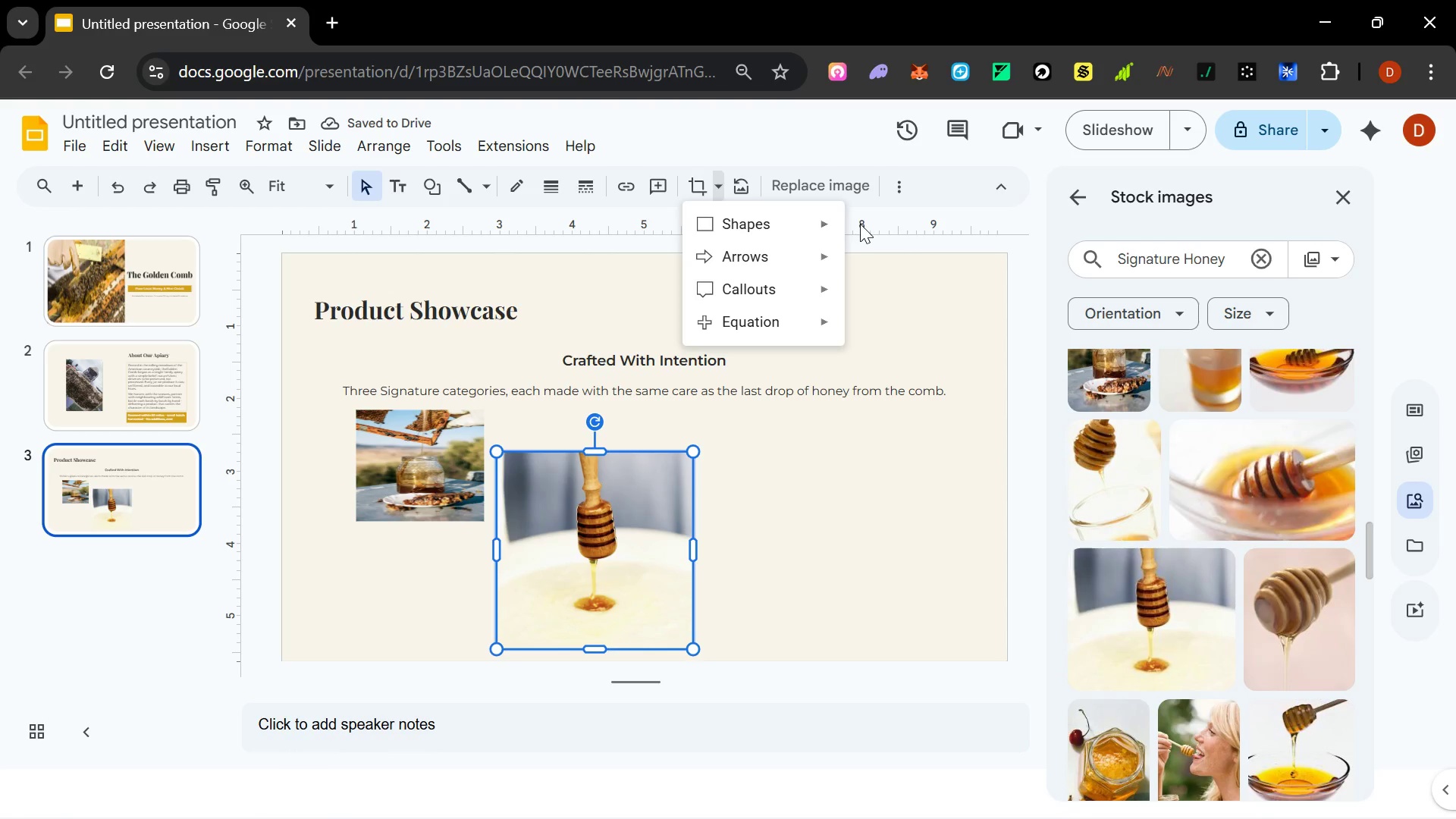 
left_click([808, 224])
 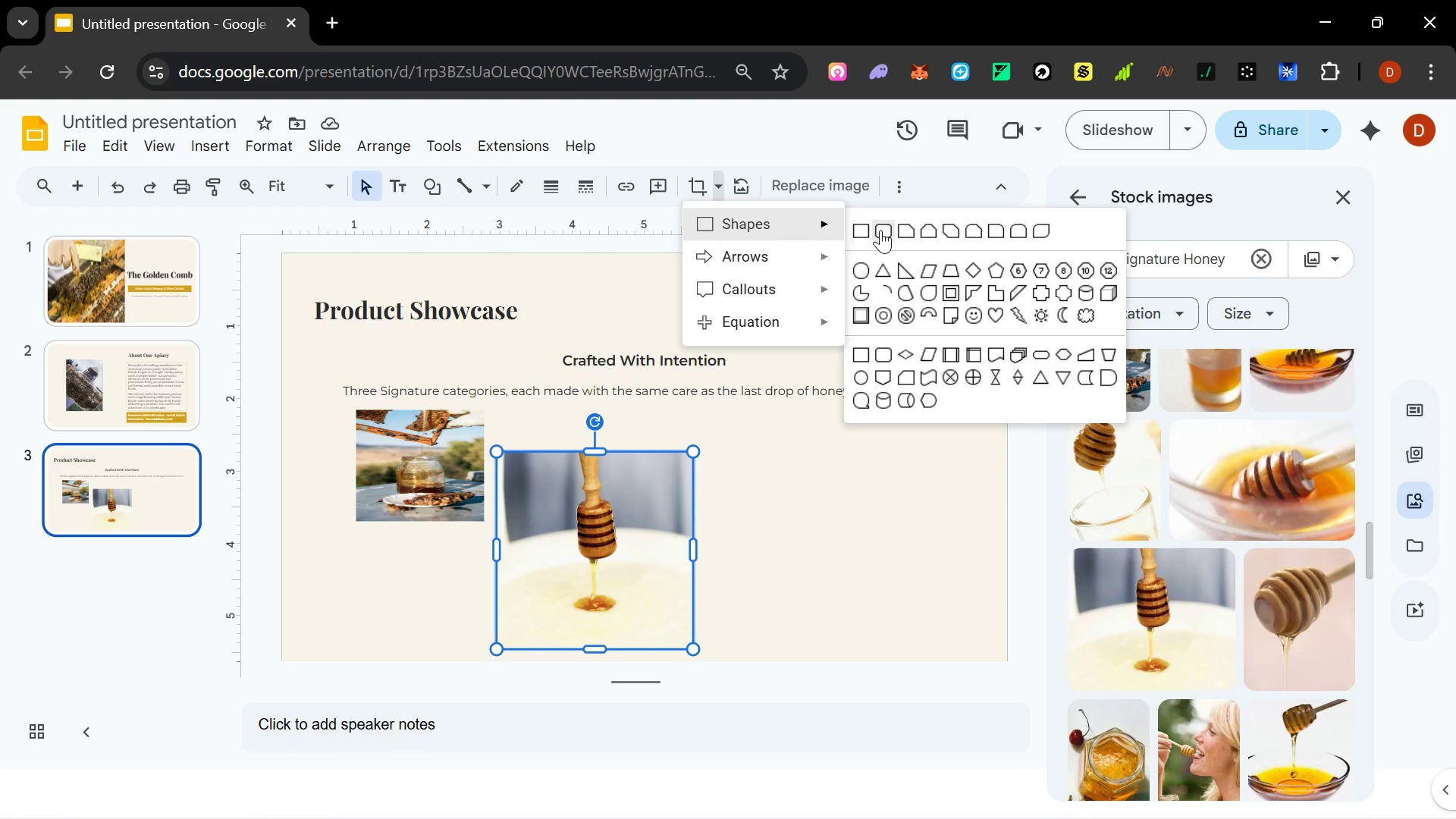 
left_click([880, 230])
 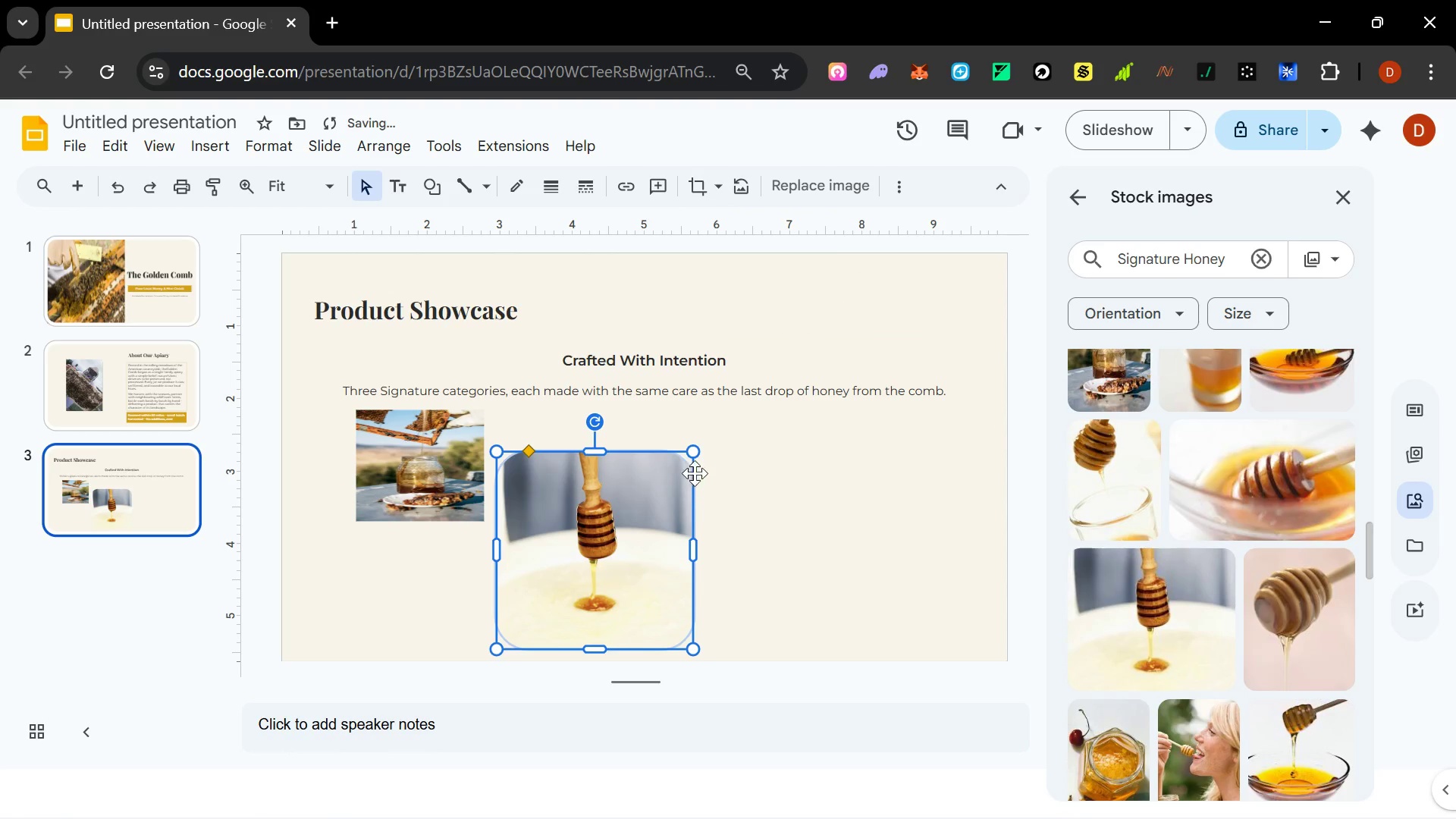 
hold_key(key=ControlLeft, duration=0.83)
left_click_drag(start_coordinate=[695, 450], to_coordinate=[636, 495])
 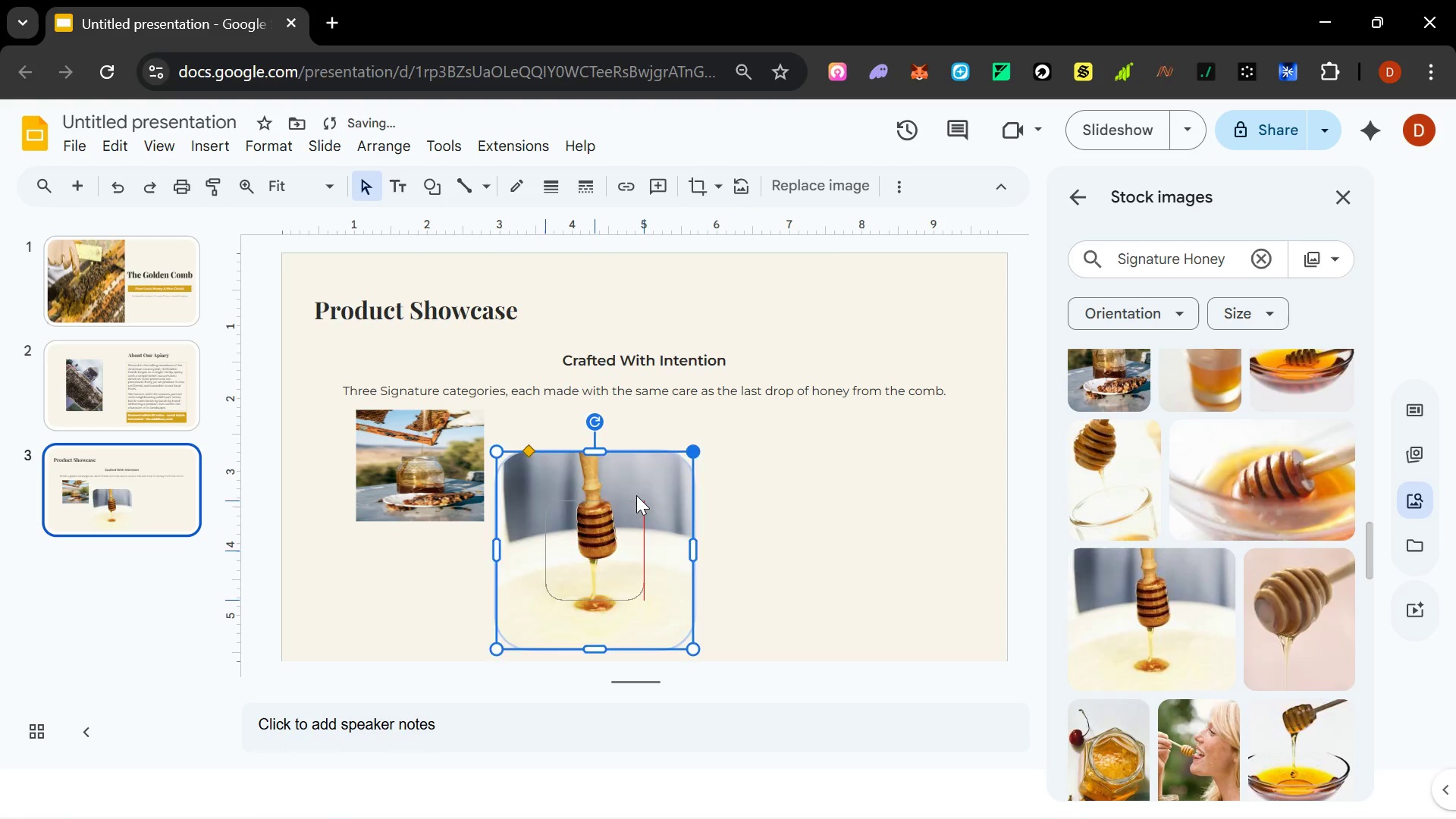 
hold_key(key=ControlLeft, duration=10.91)
left_click_drag(start_coordinate=[595, 551], to_coordinate=[643, 477])
 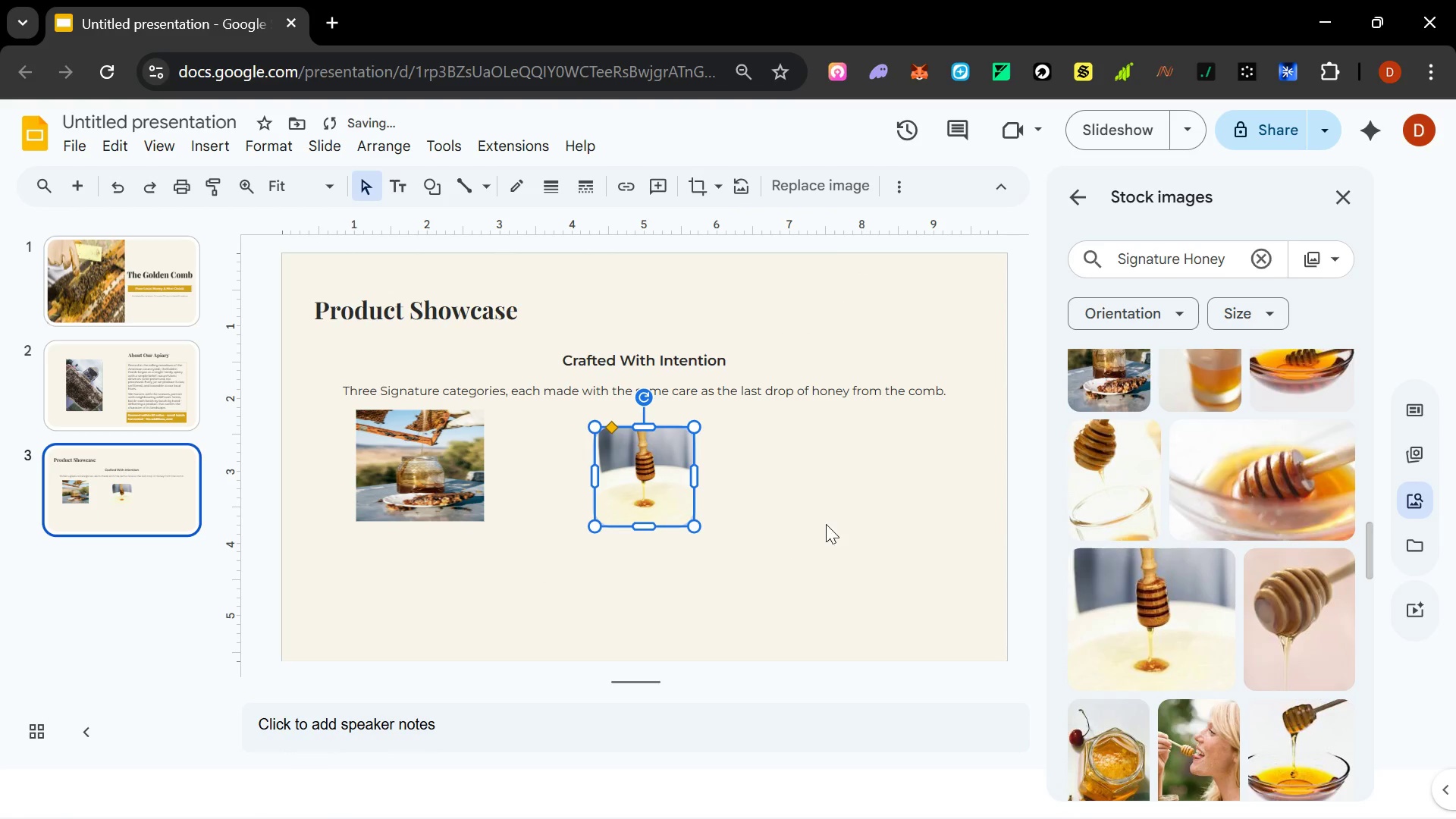 
left_click([826, 522])
 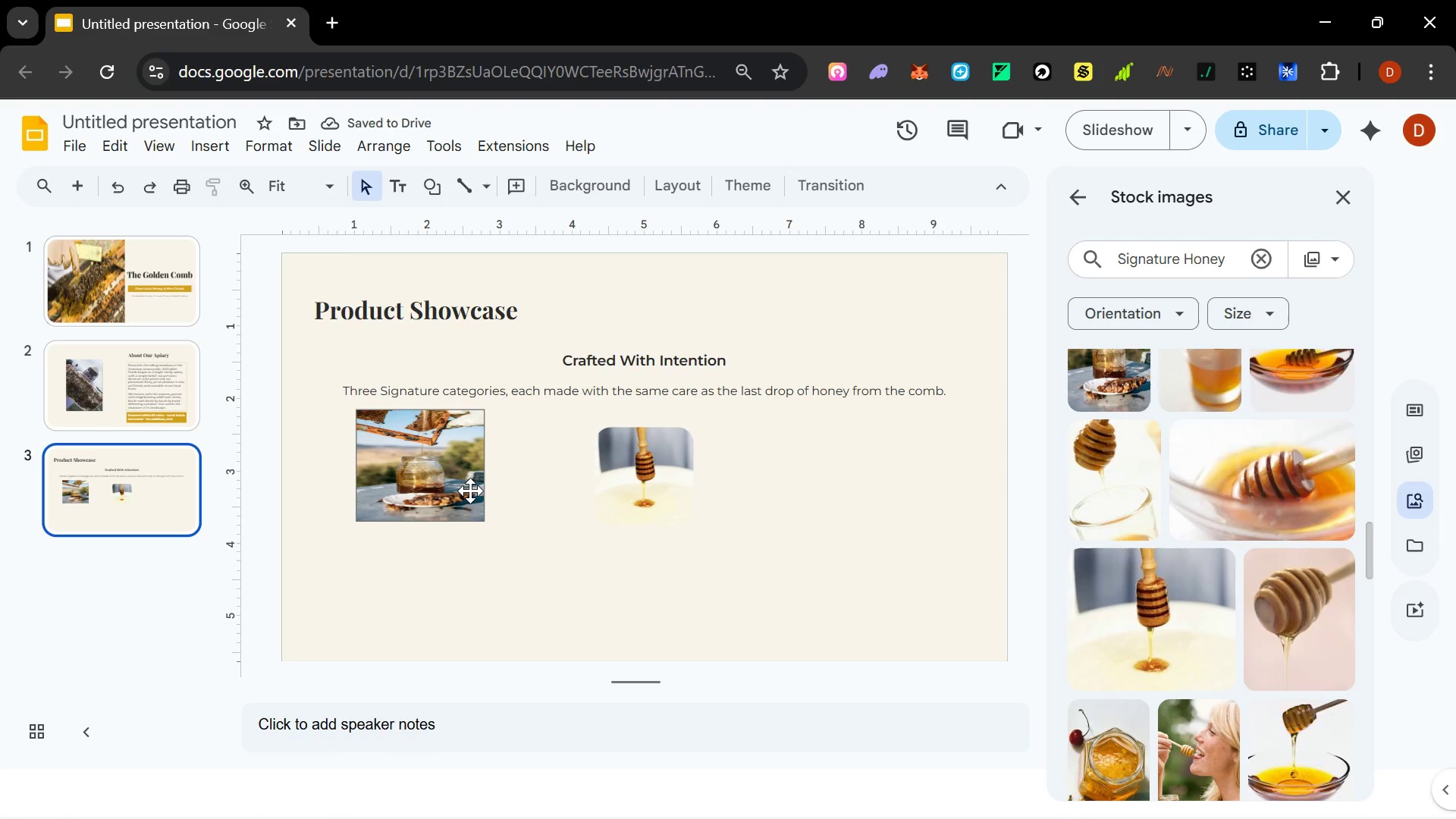 
left_click([663, 467])
 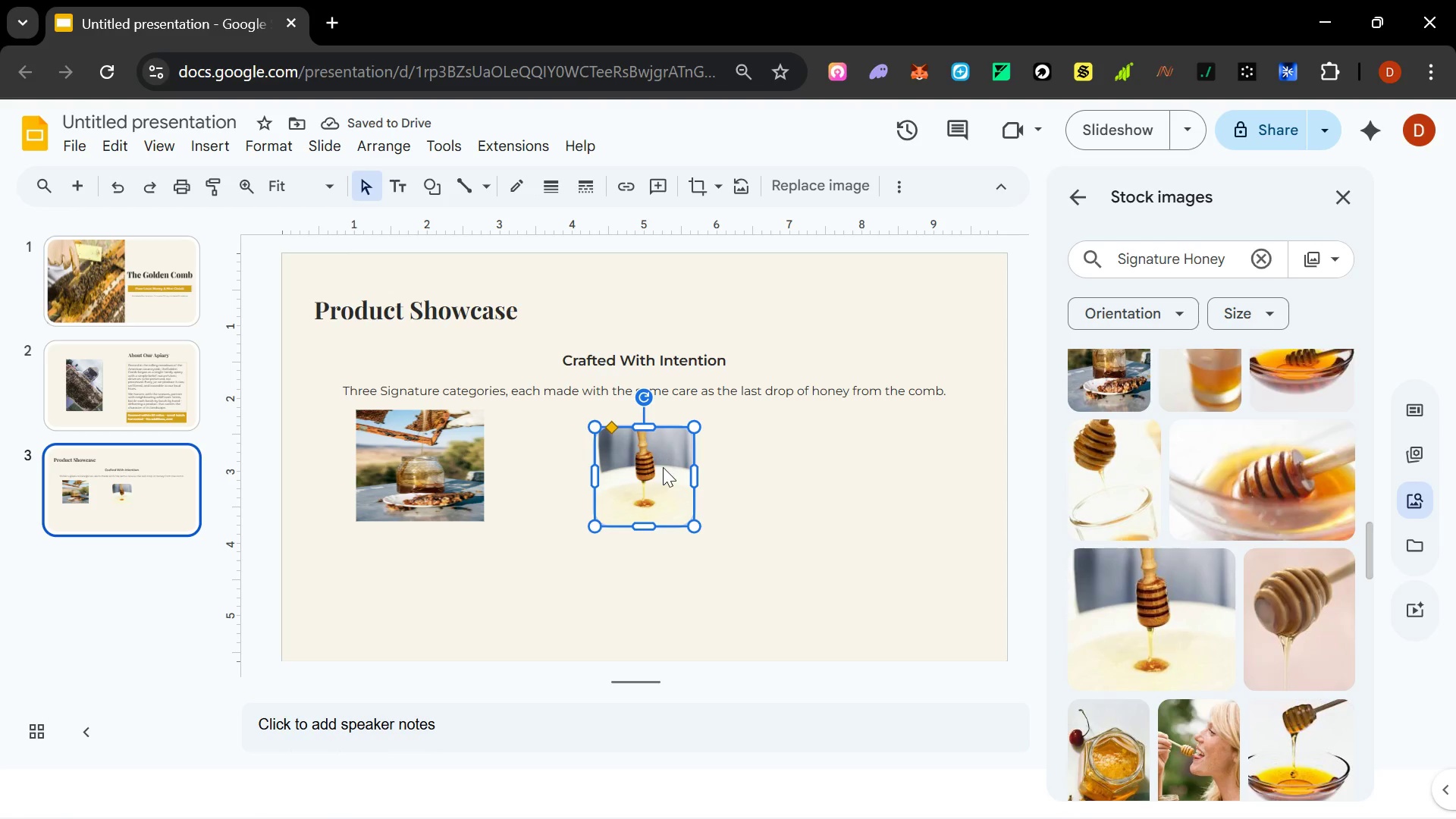 
key(Delete)
 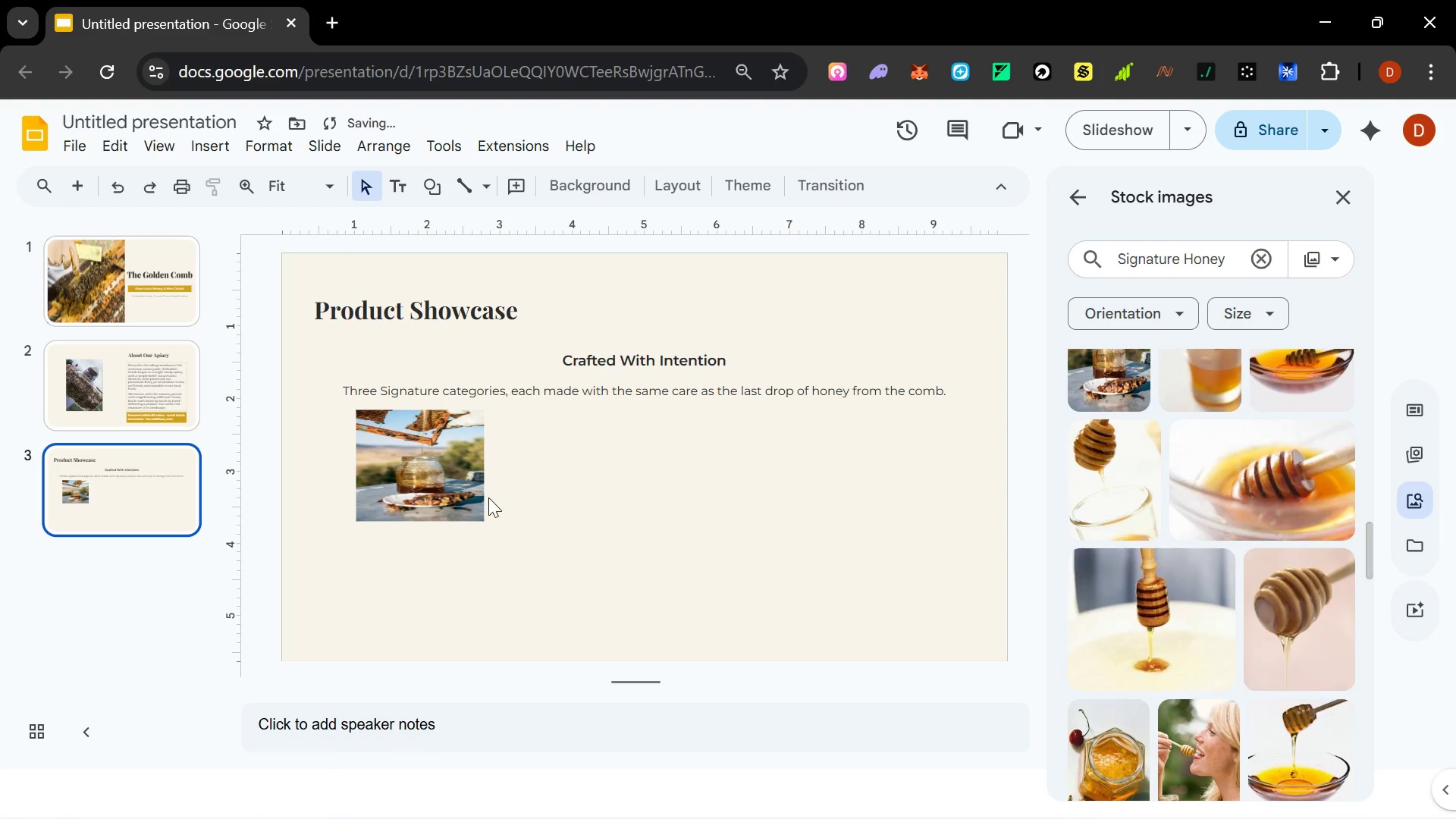 
left_click([482, 495])
 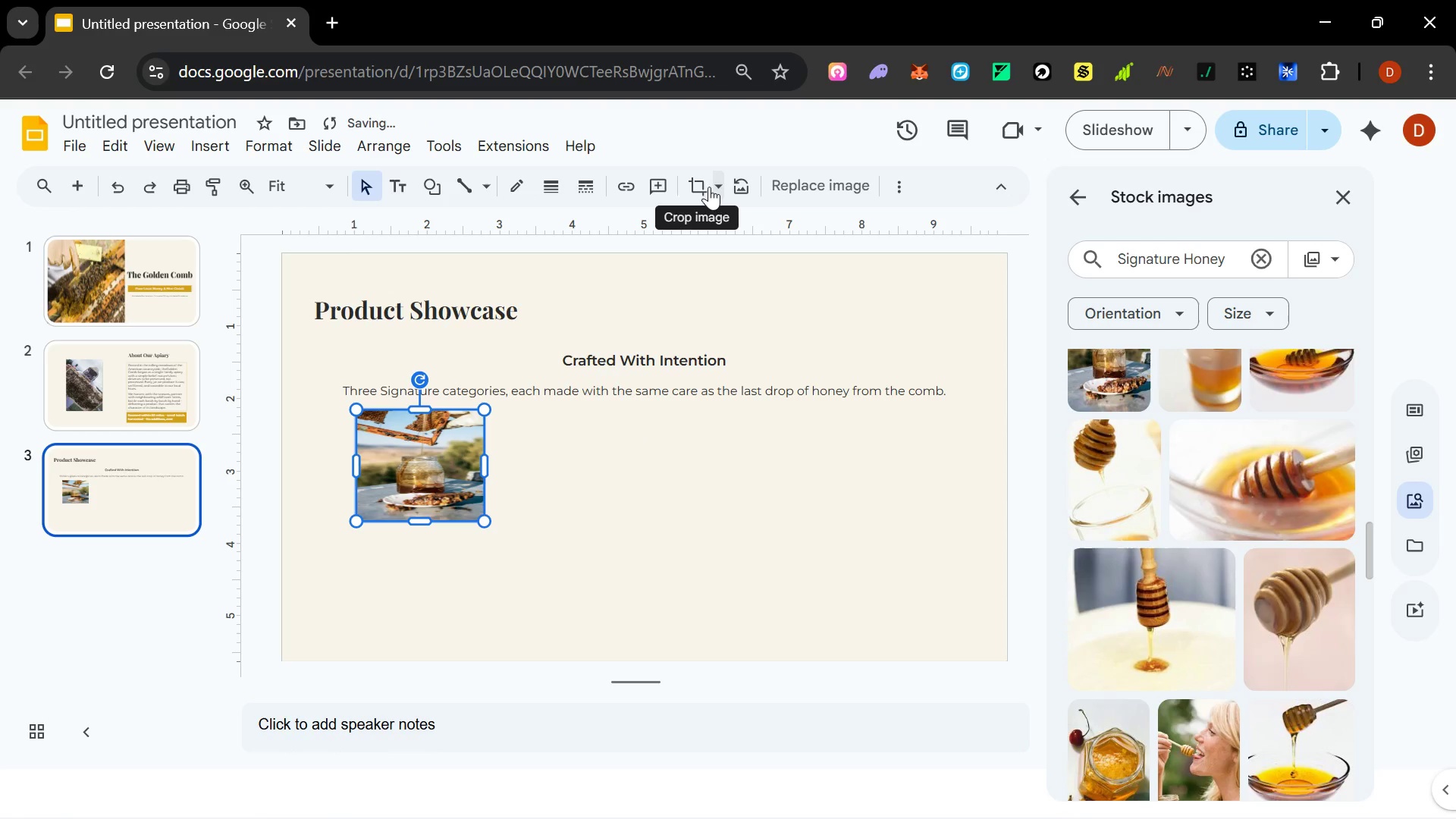 
left_click([714, 187])
 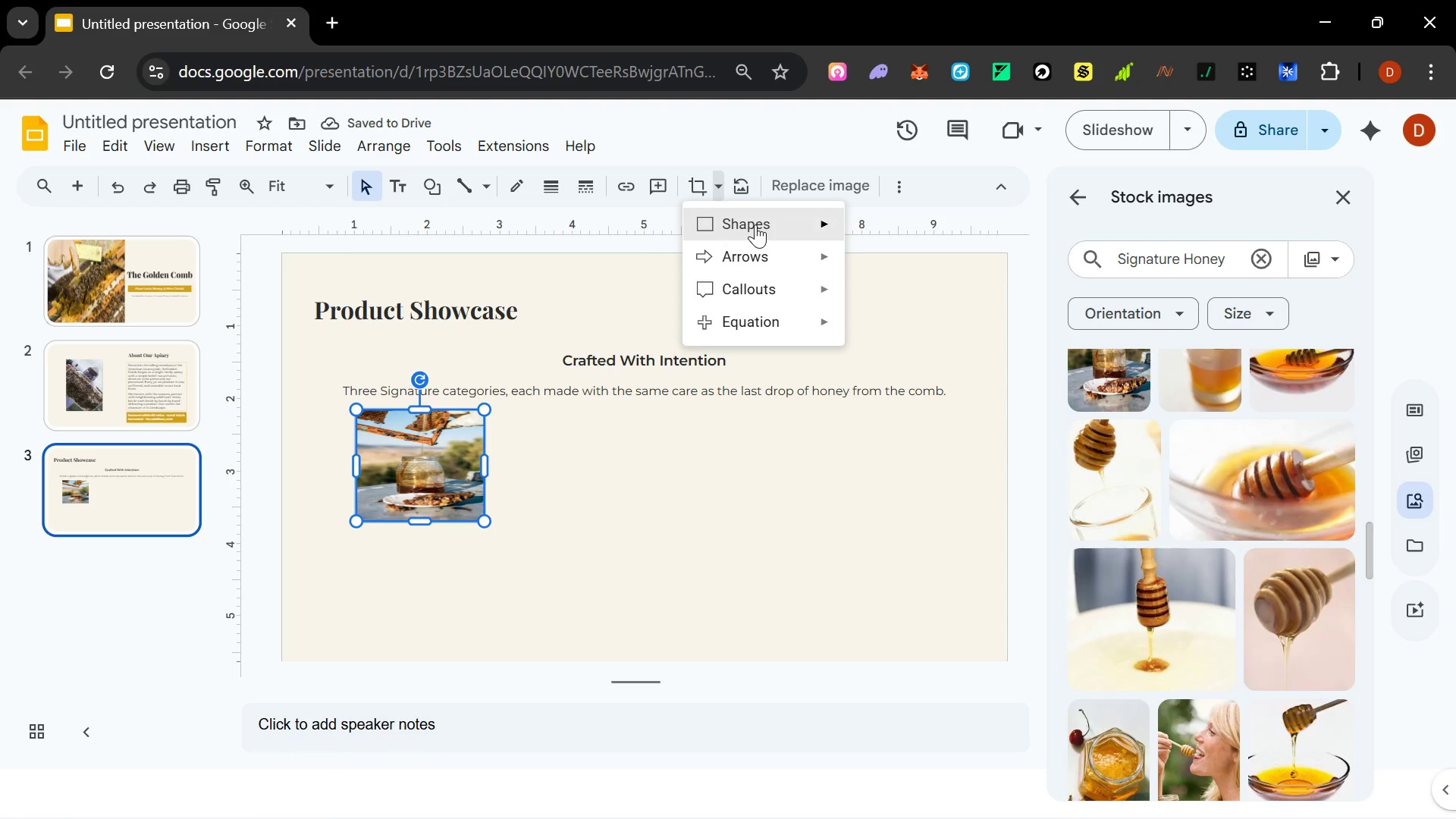 
left_click([759, 224])
 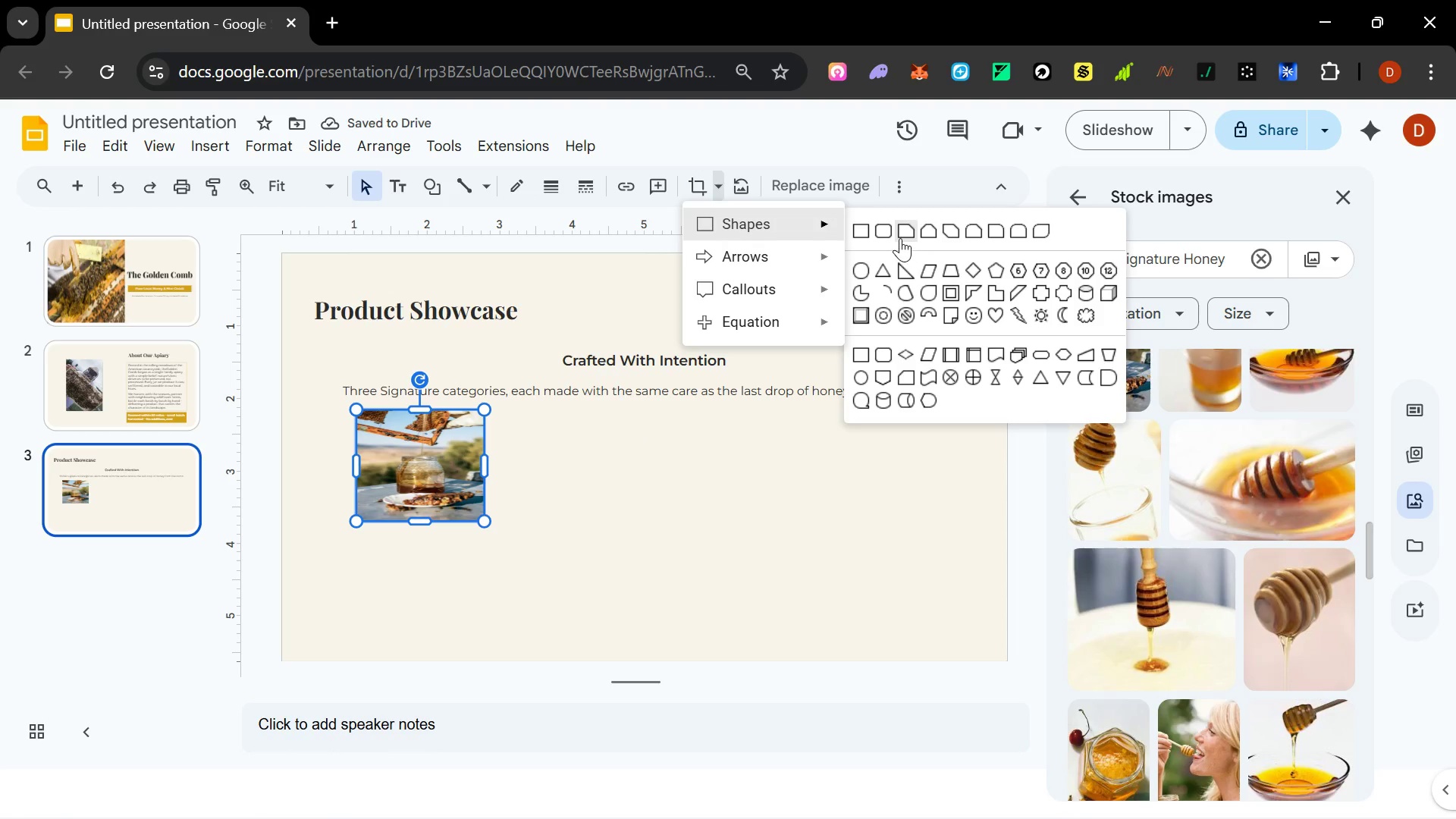 
left_click([892, 234])
 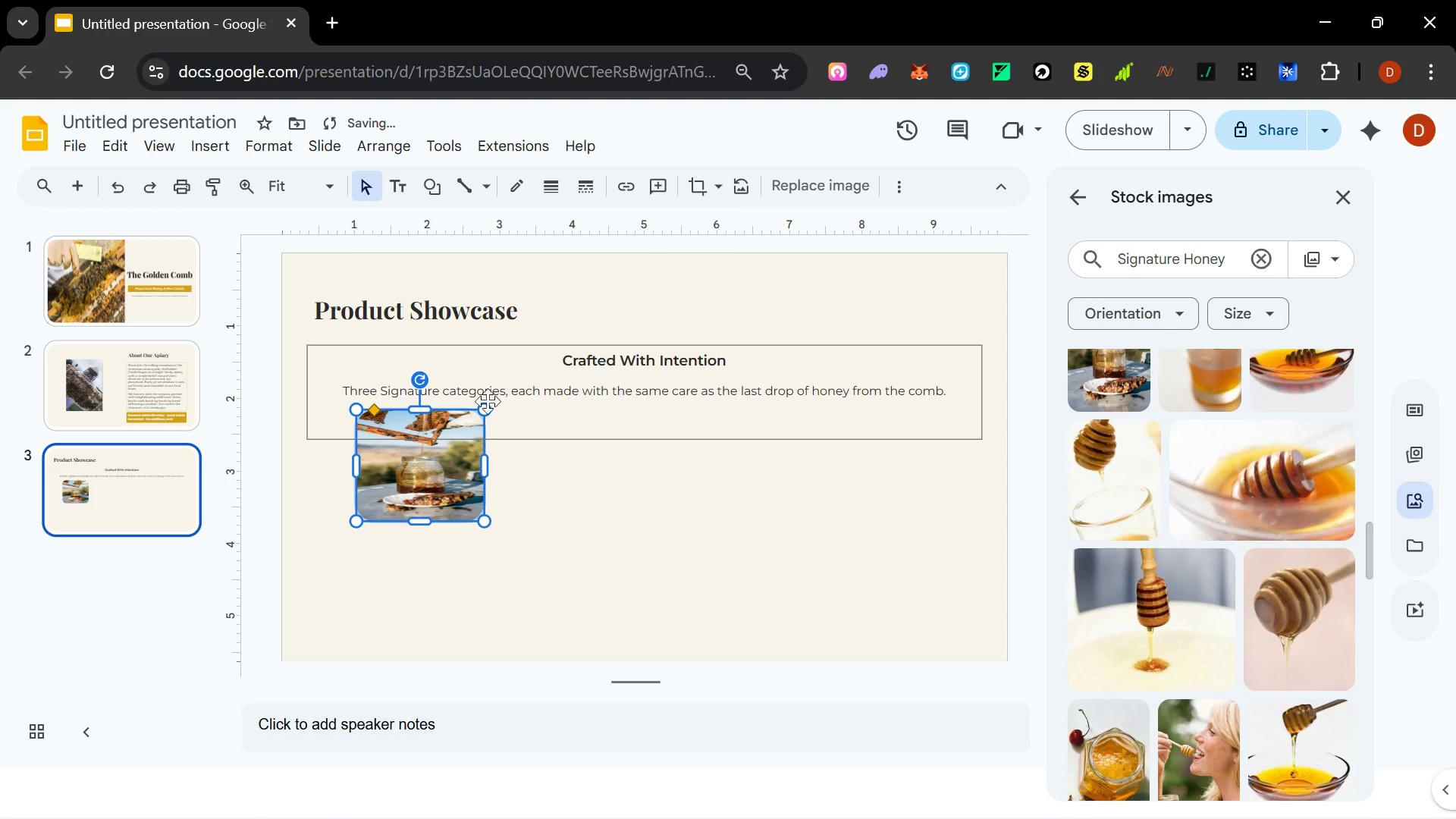 
hold_key(key=ControlLeft, duration=0.5)
 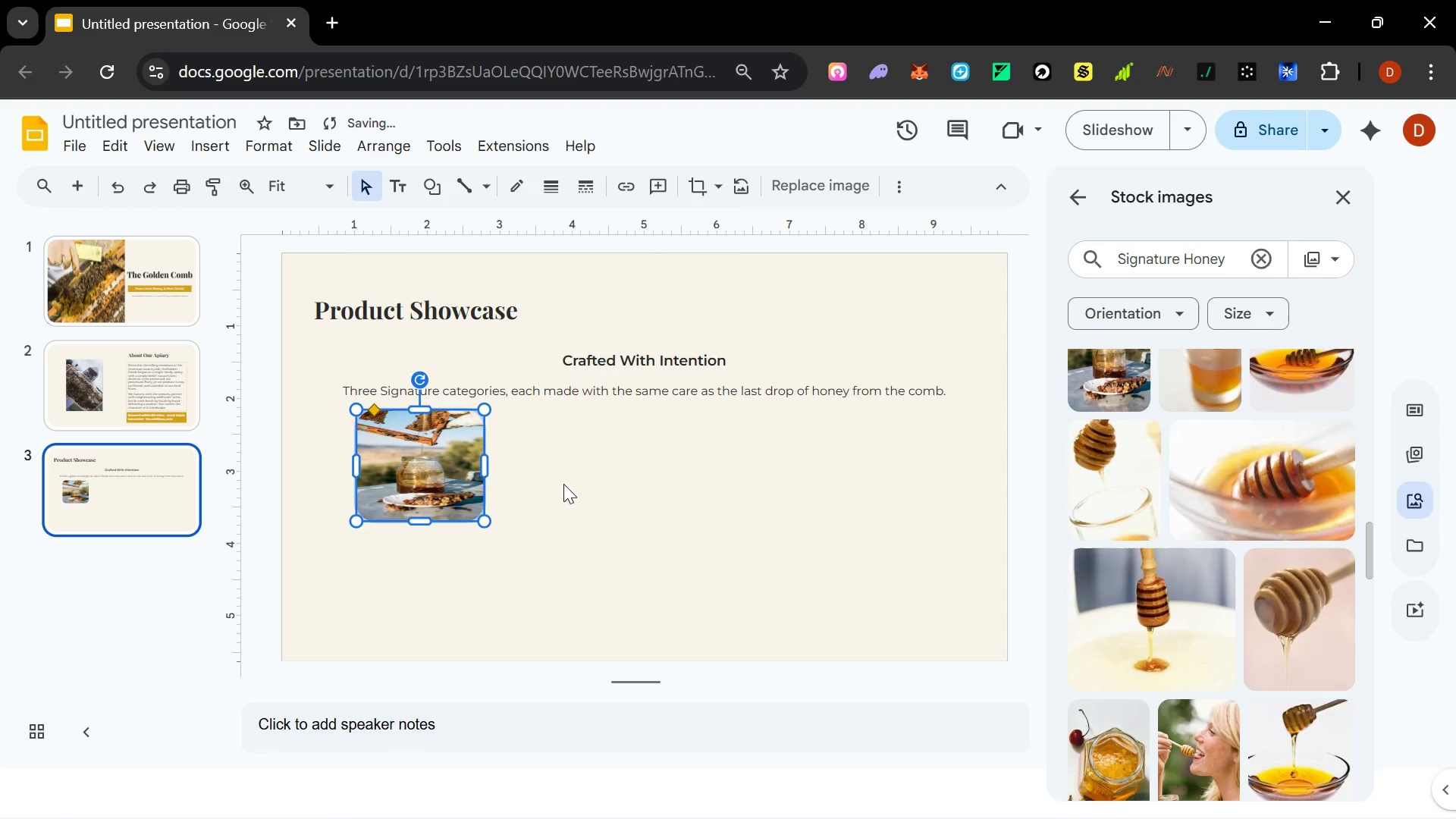 
left_click([564, 485])
 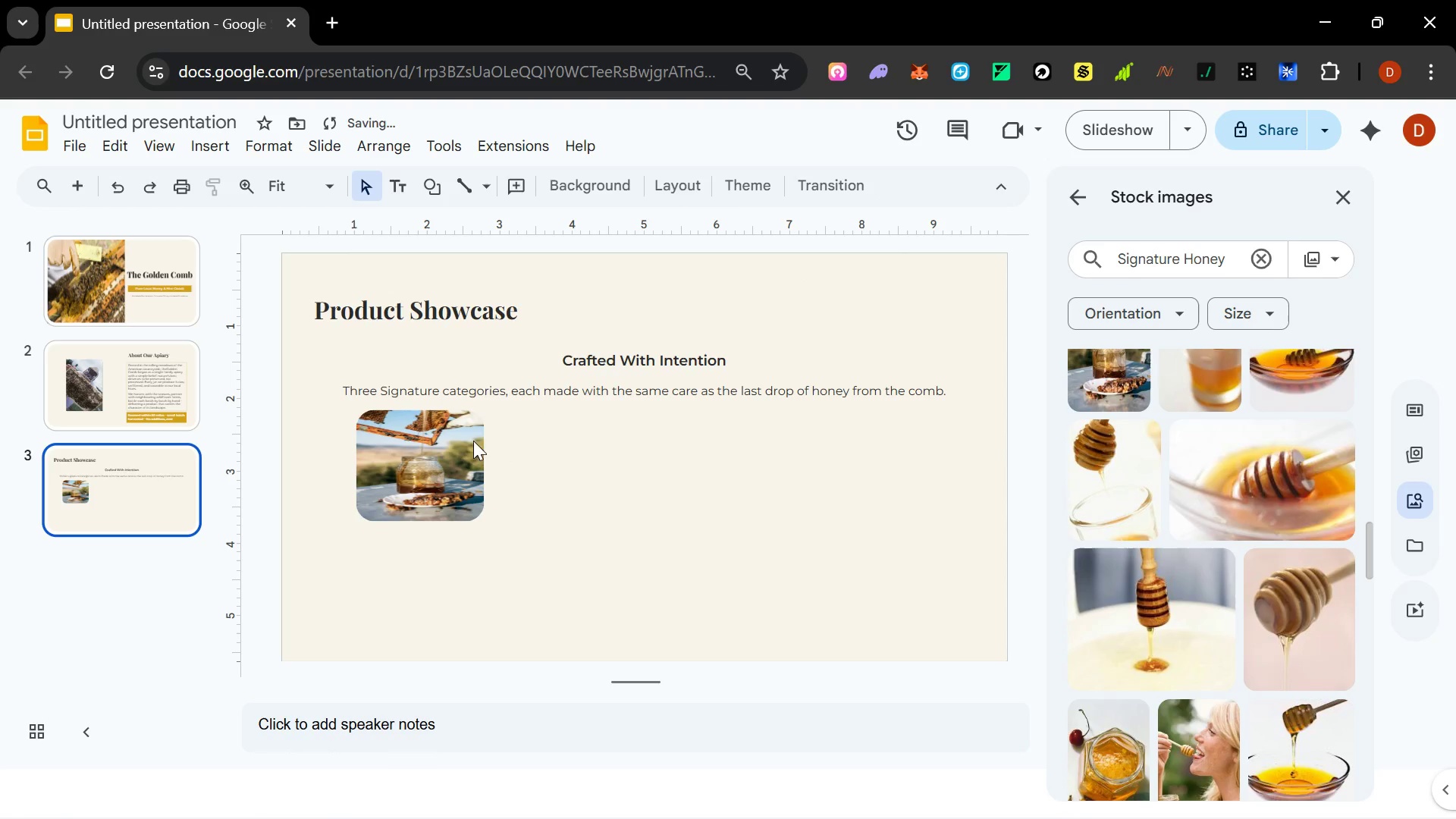 
left_click([457, 441])
 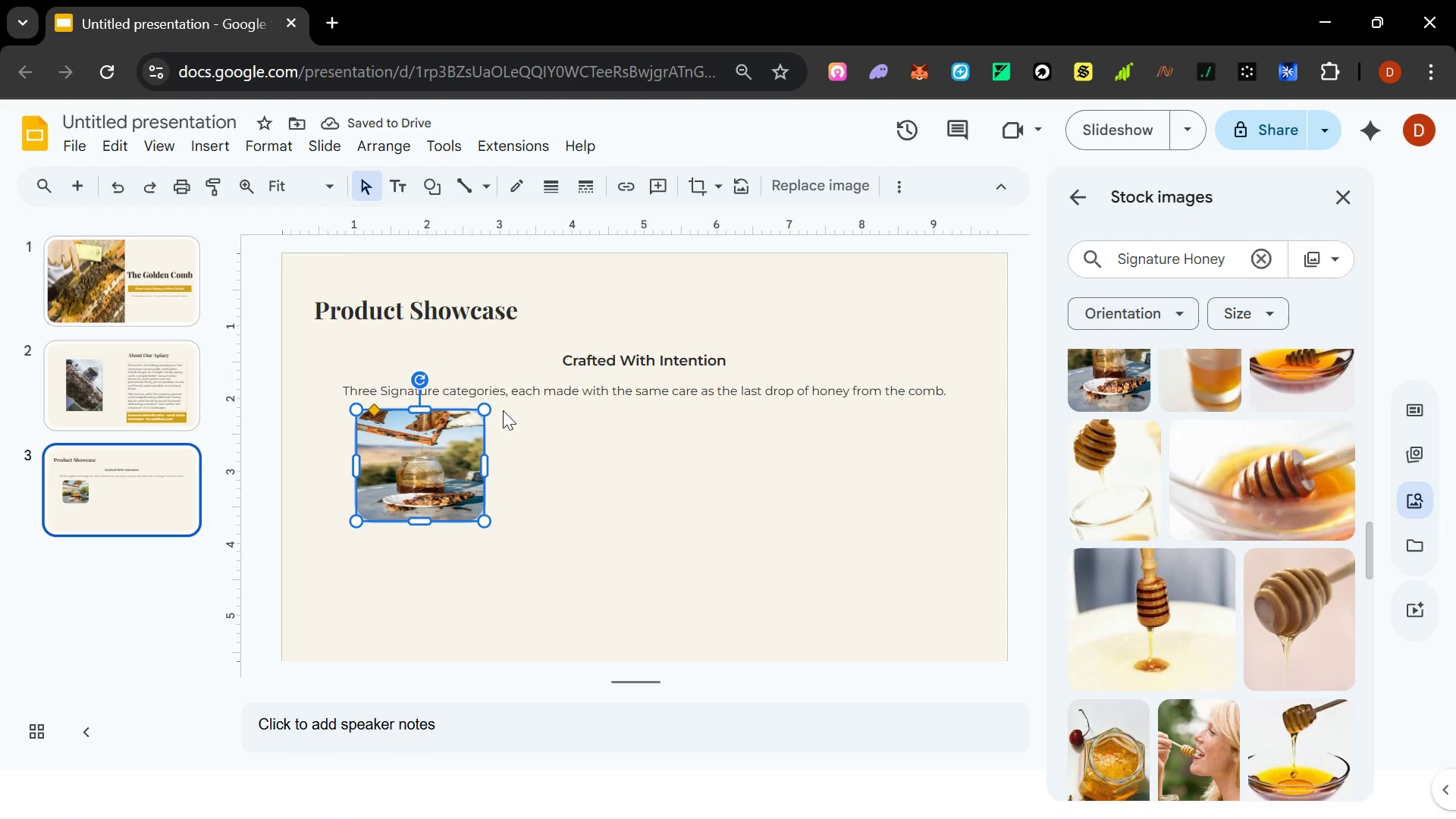 
hold_key(key=ControlLeft, duration=0.62)
 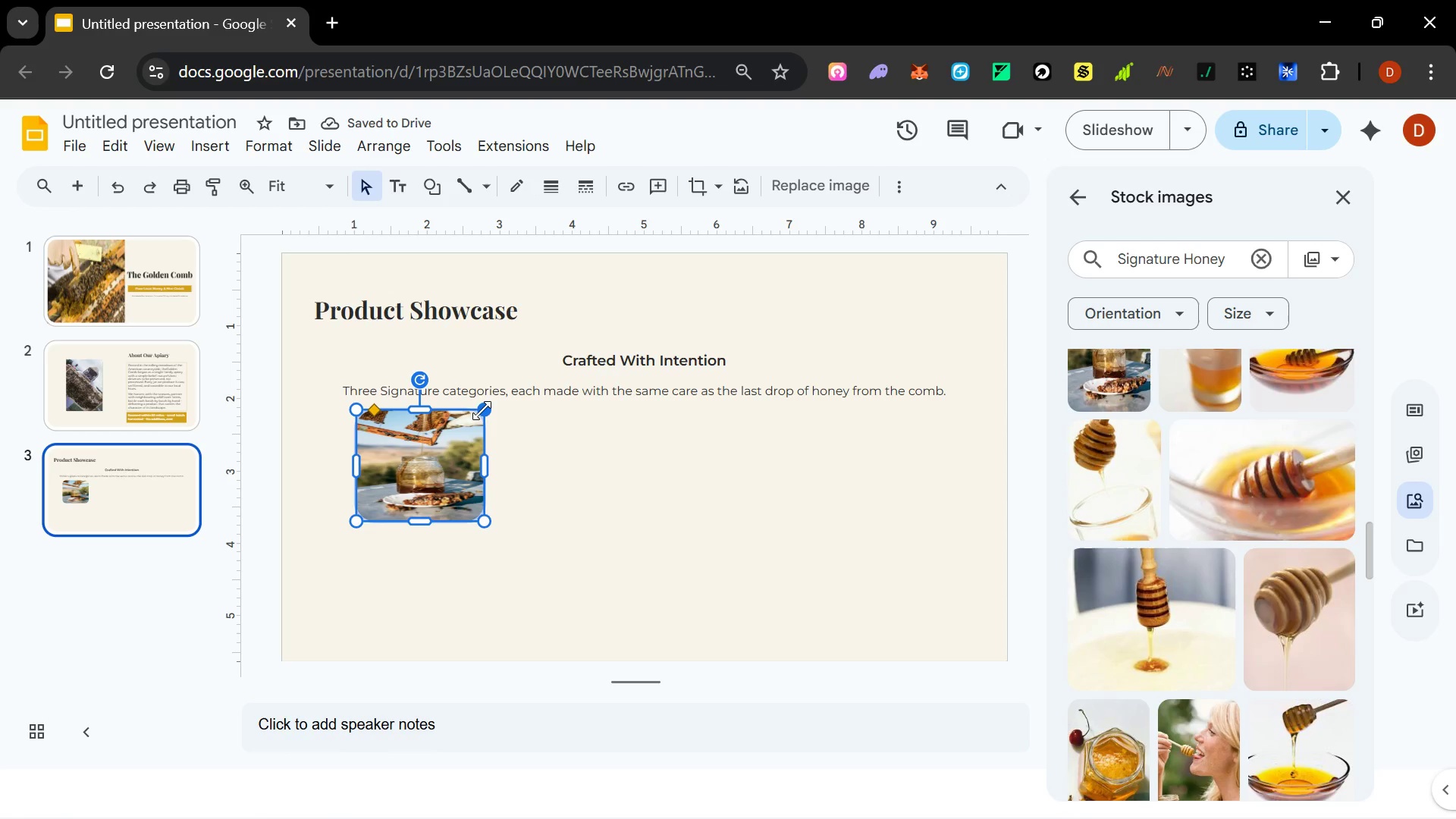 
hold_key(key=ControlLeft, duration=1.22)
left_click_drag(start_coordinate=[482, 410], to_coordinate=[477, 417])
 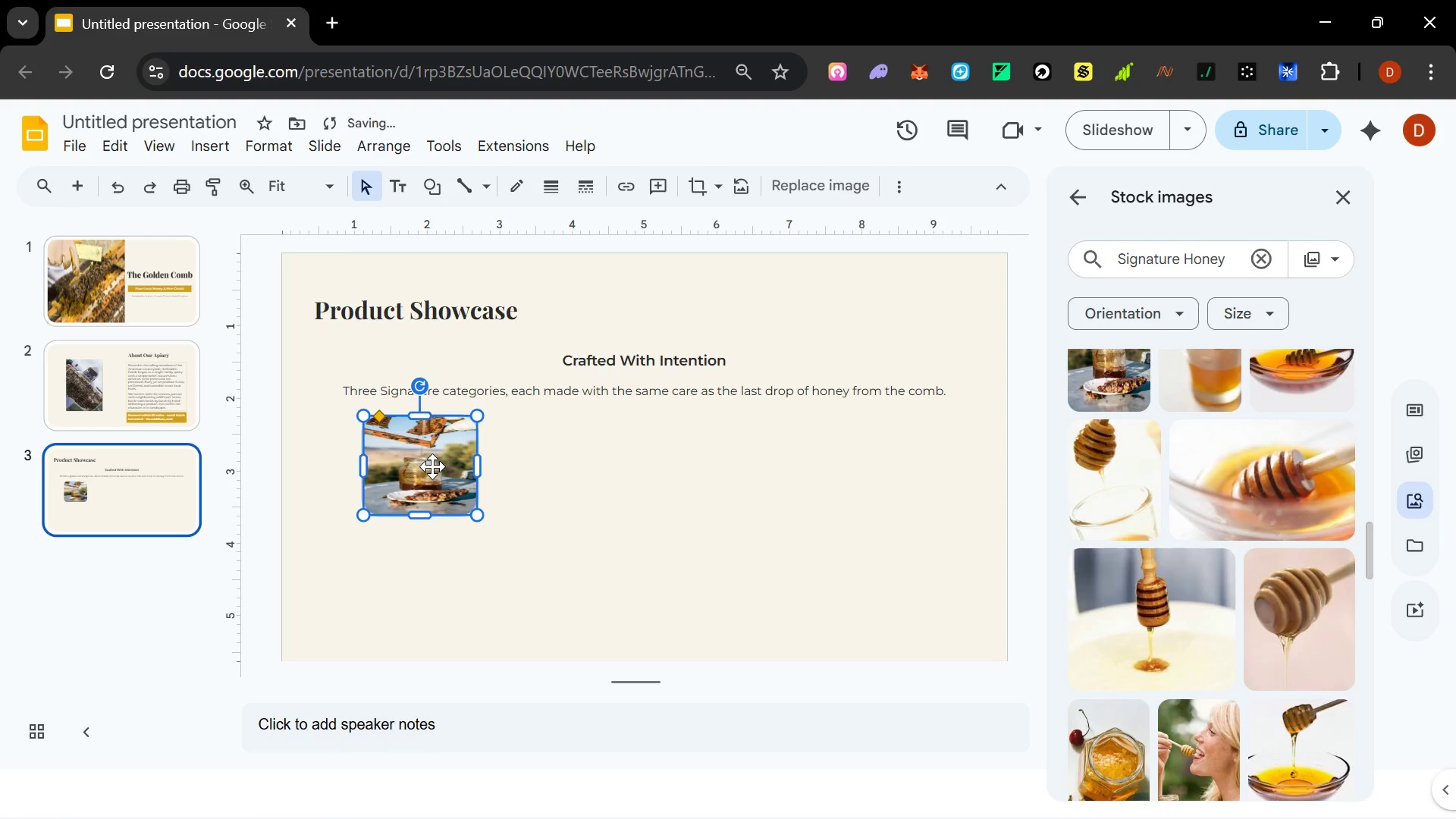 
left_click_drag(start_coordinate=[432, 466], to_coordinate=[412, 461])
 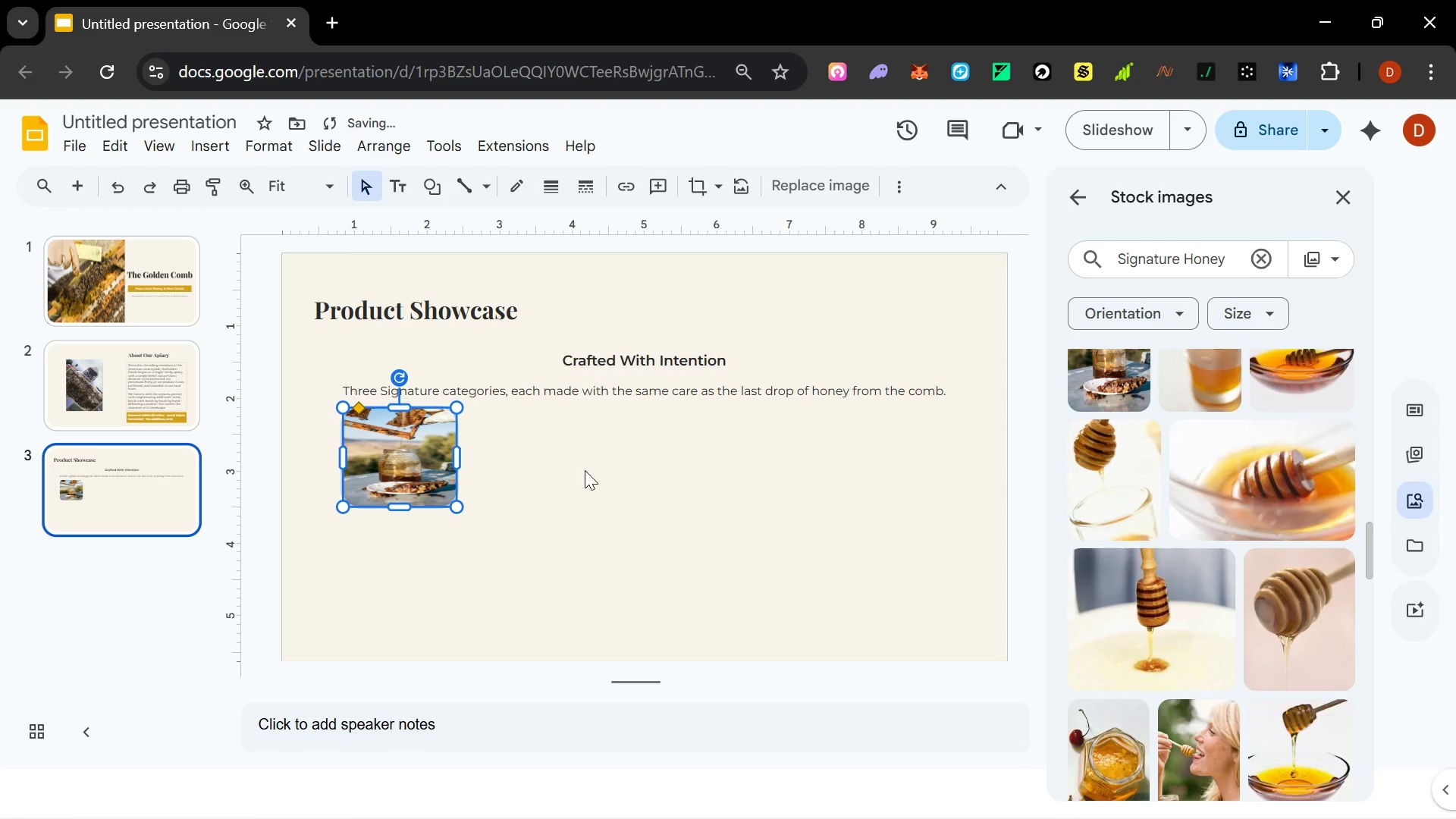 
left_click([585, 470])
 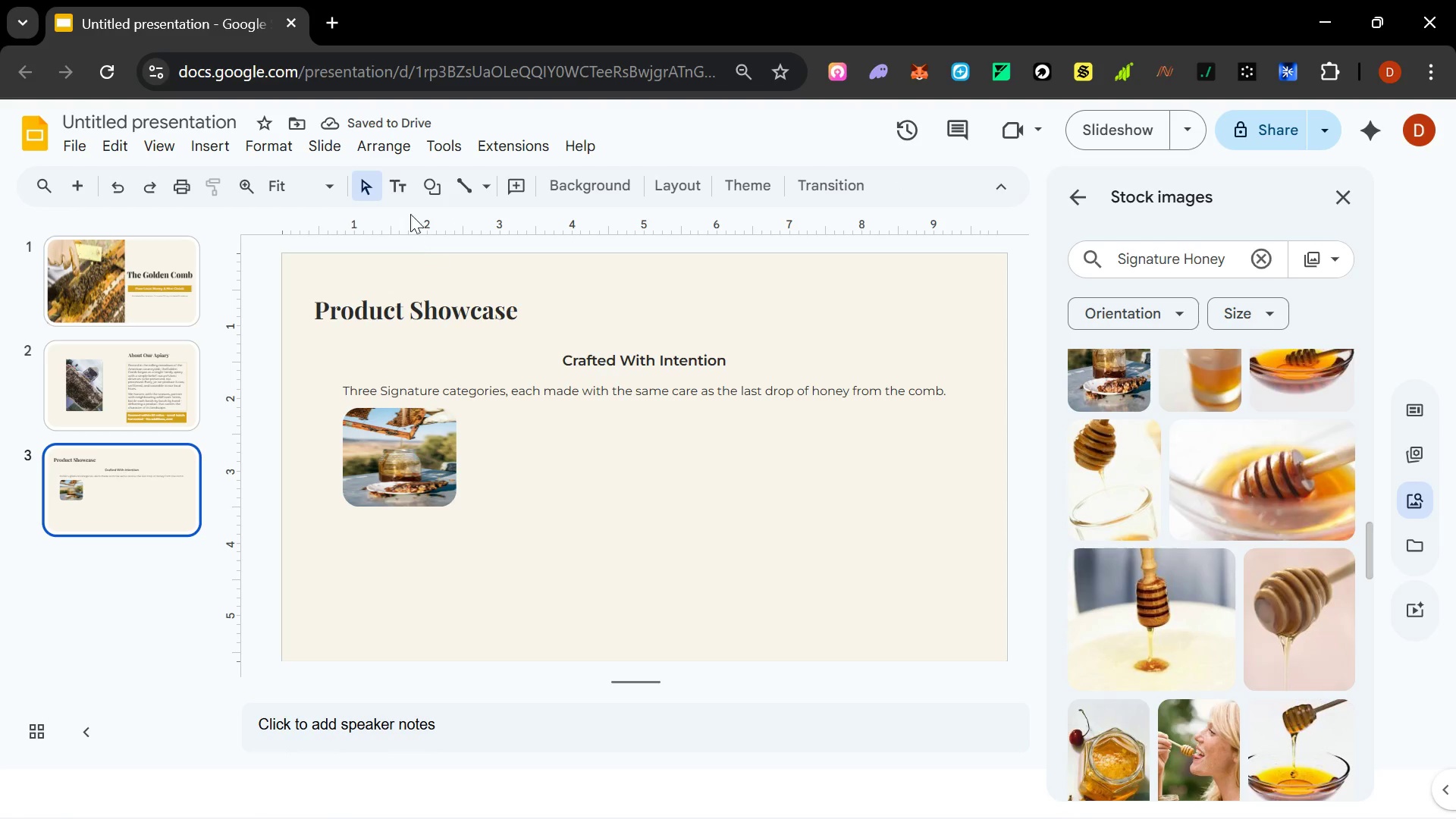 
double_click([400, 193])
 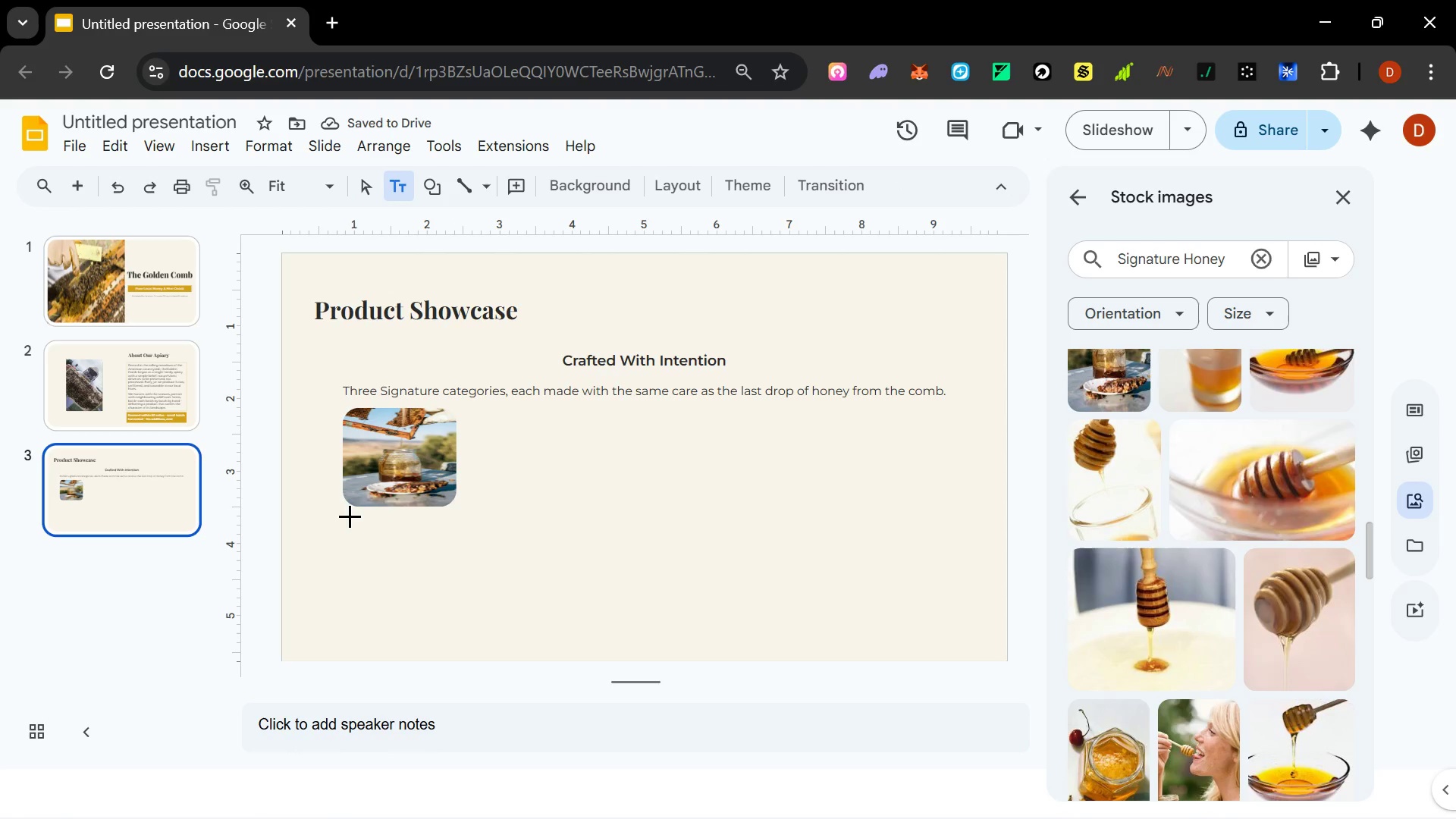 
left_click_drag(start_coordinate=[349, 515], to_coordinate=[453, 632])
 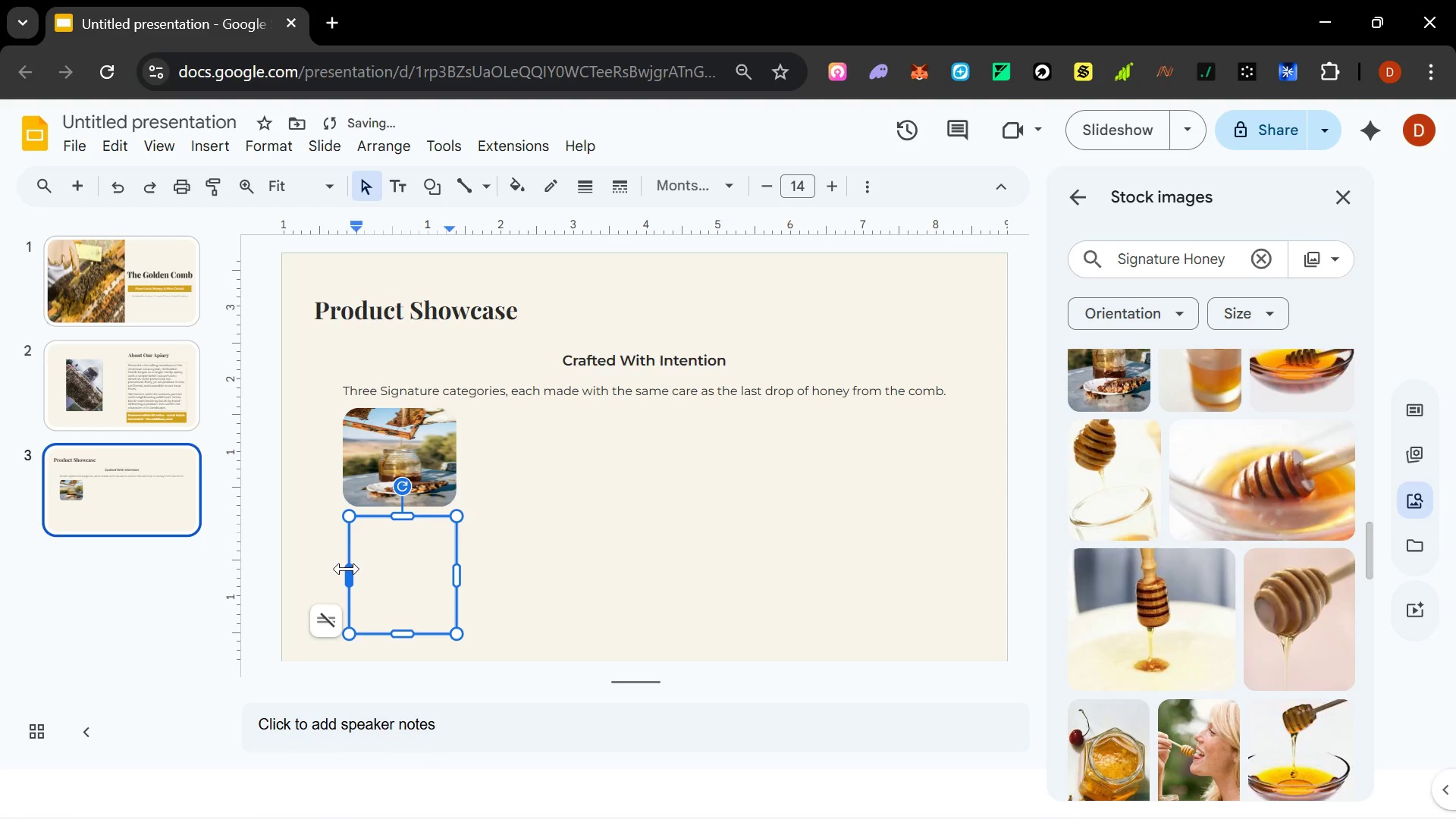 
left_click_drag(start_coordinate=[347, 570], to_coordinate=[340, 572])
 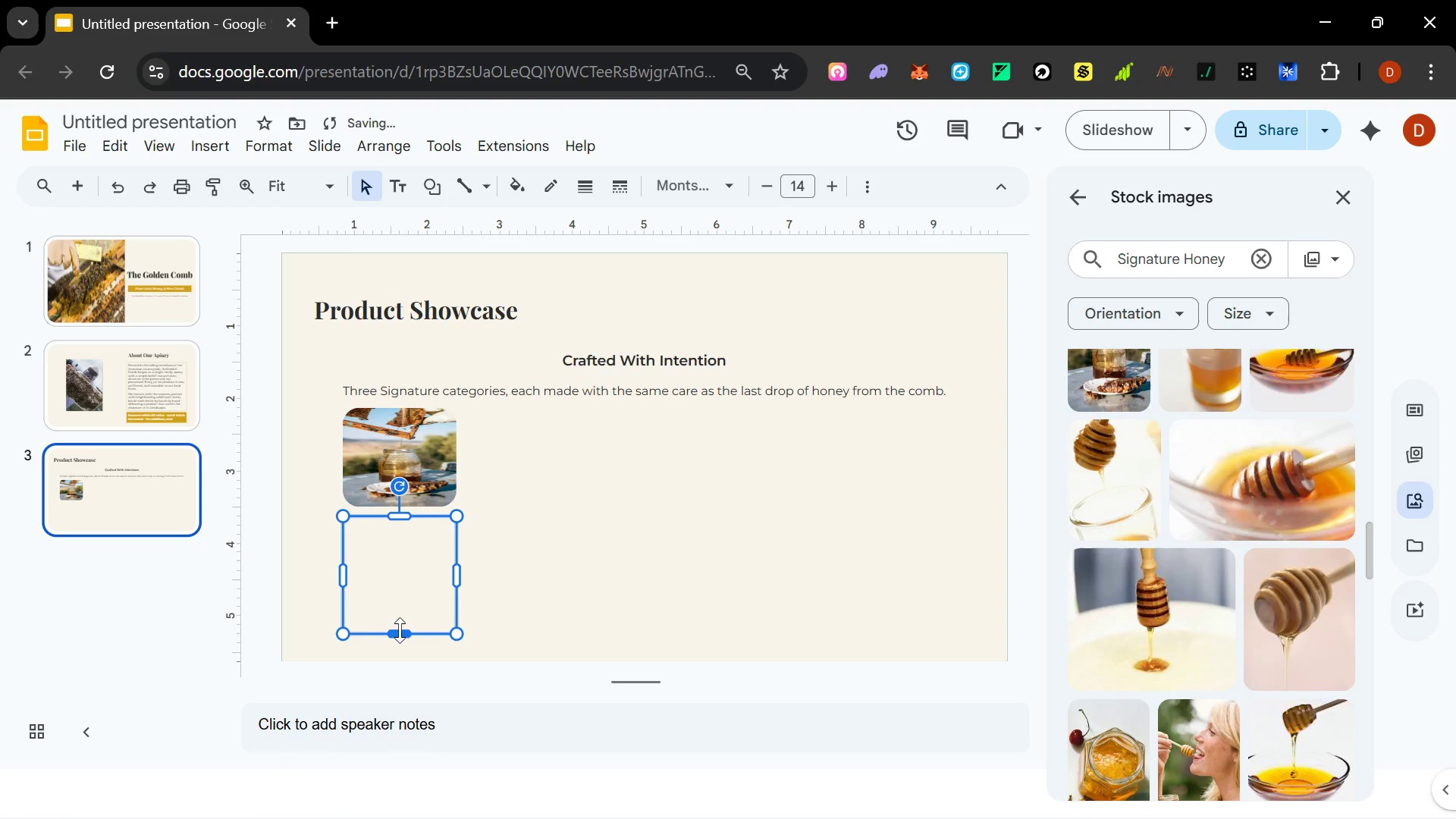 
left_click_drag(start_coordinate=[400, 632], to_coordinate=[394, 643])
 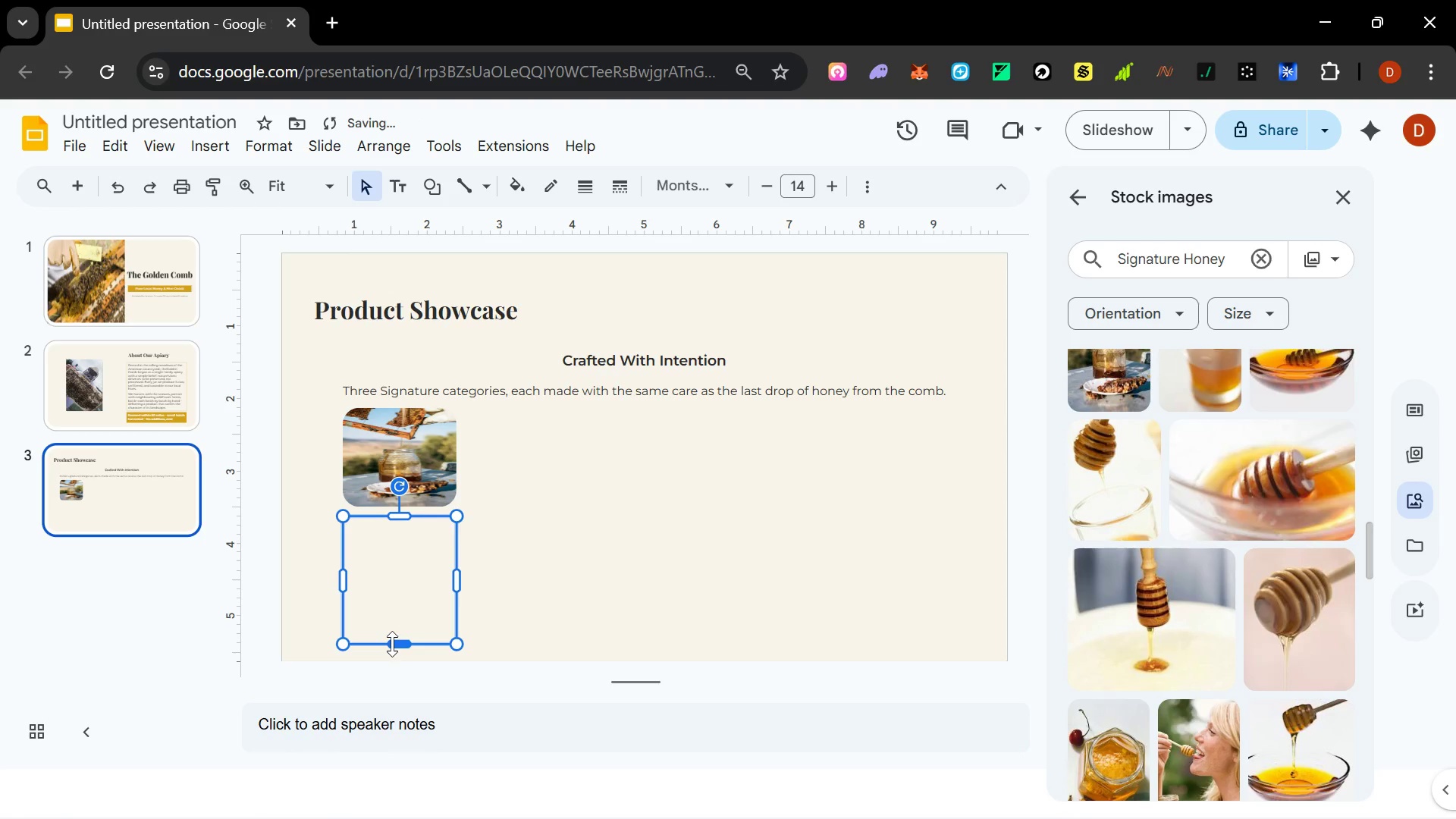 
left_click([392, 644])
 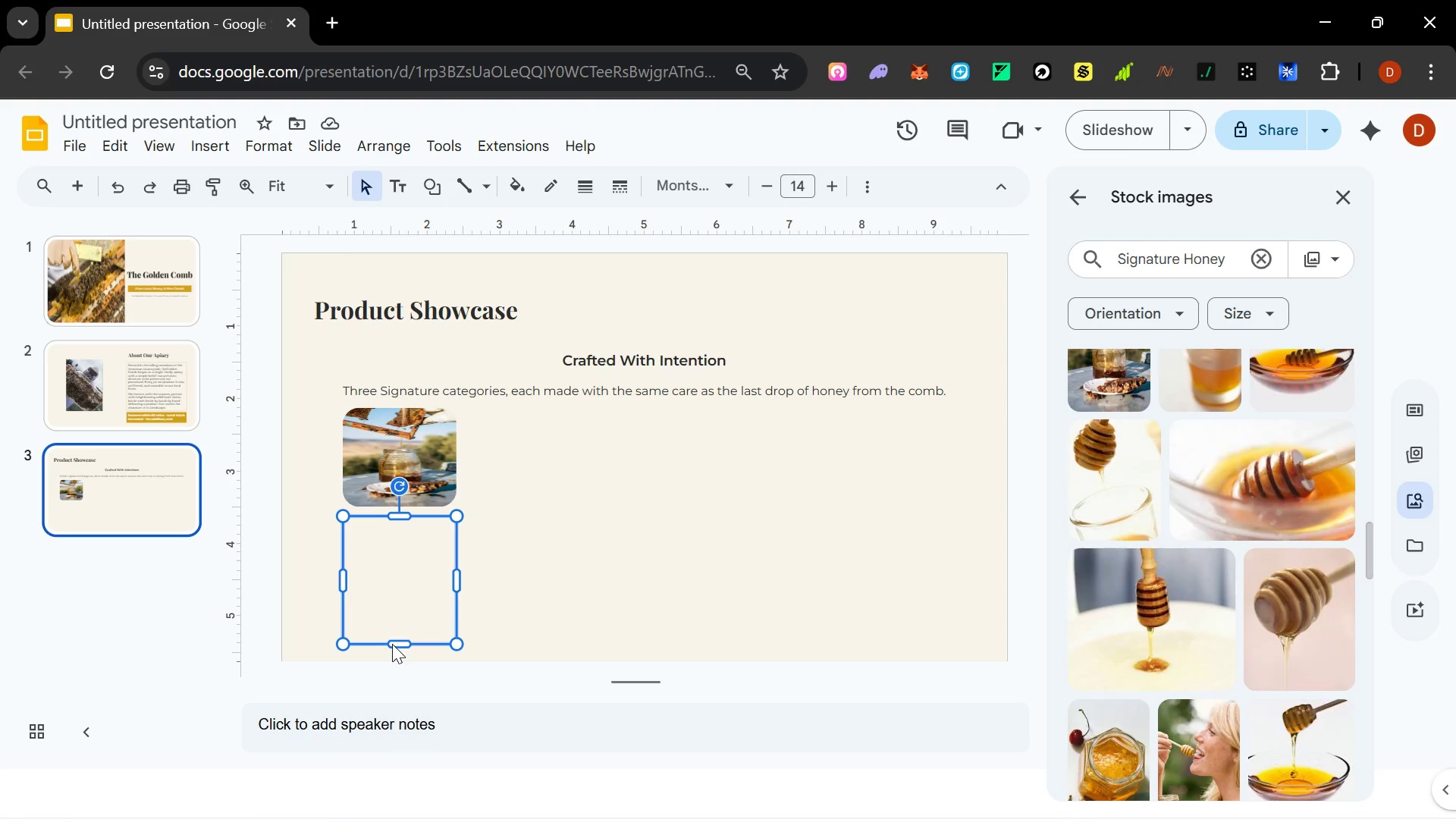 
wait(6.47)
 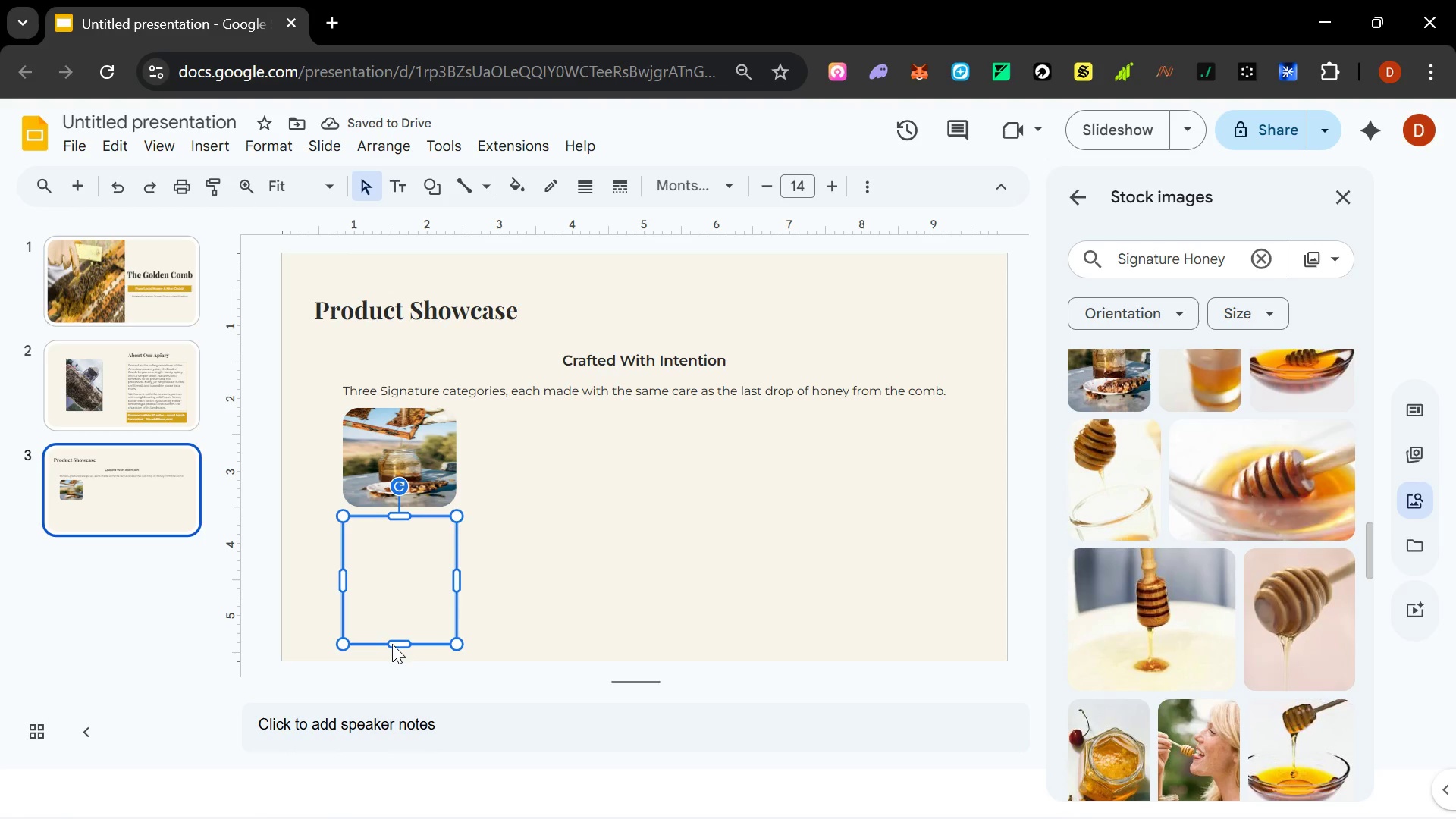 
left_click([428, 452])
 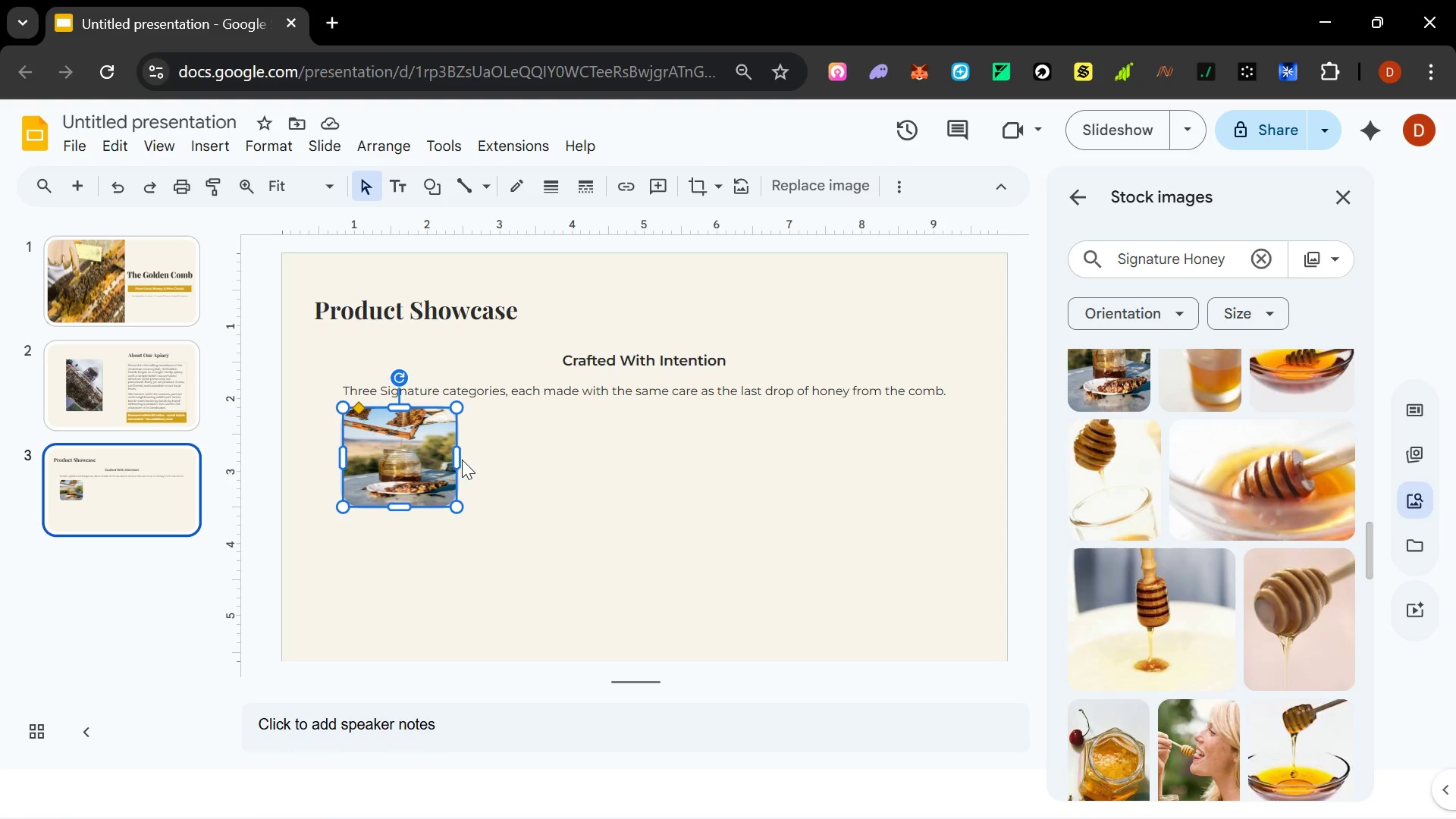 
left_click_drag(start_coordinate=[455, 458], to_coordinate=[485, 463])
 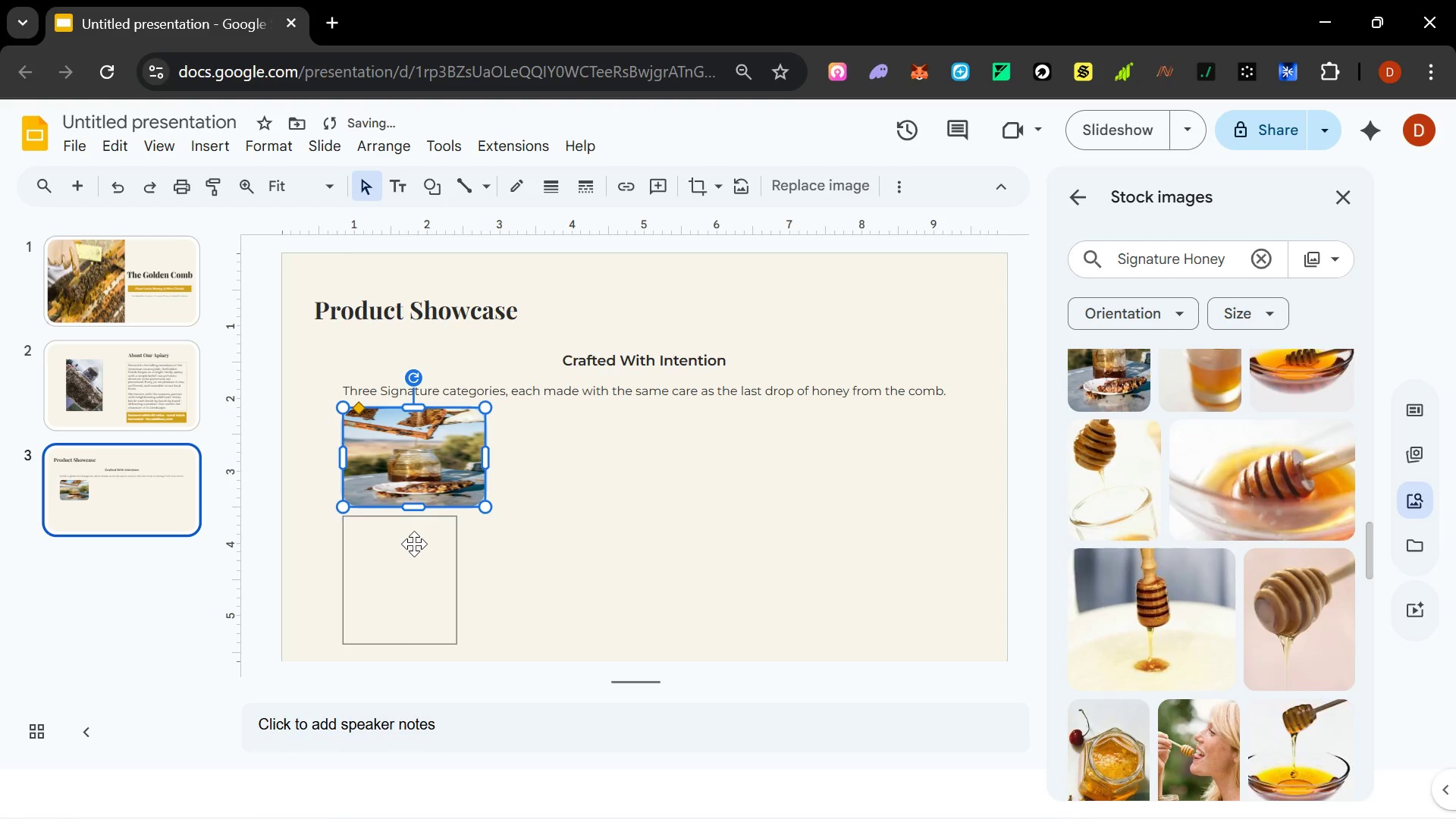 
left_click([414, 544])
 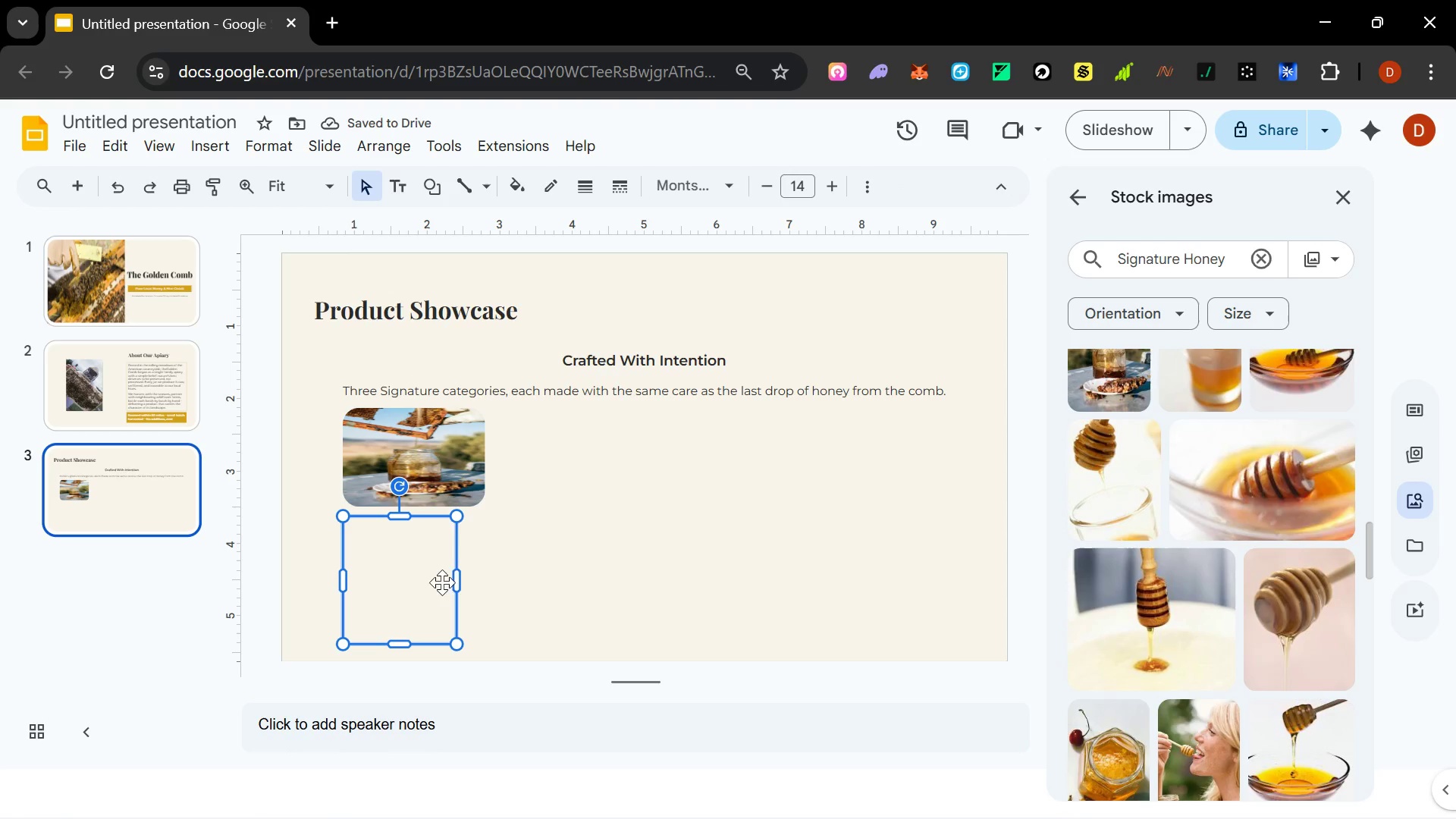 
left_click_drag(start_coordinate=[457, 584], to_coordinate=[483, 584])
 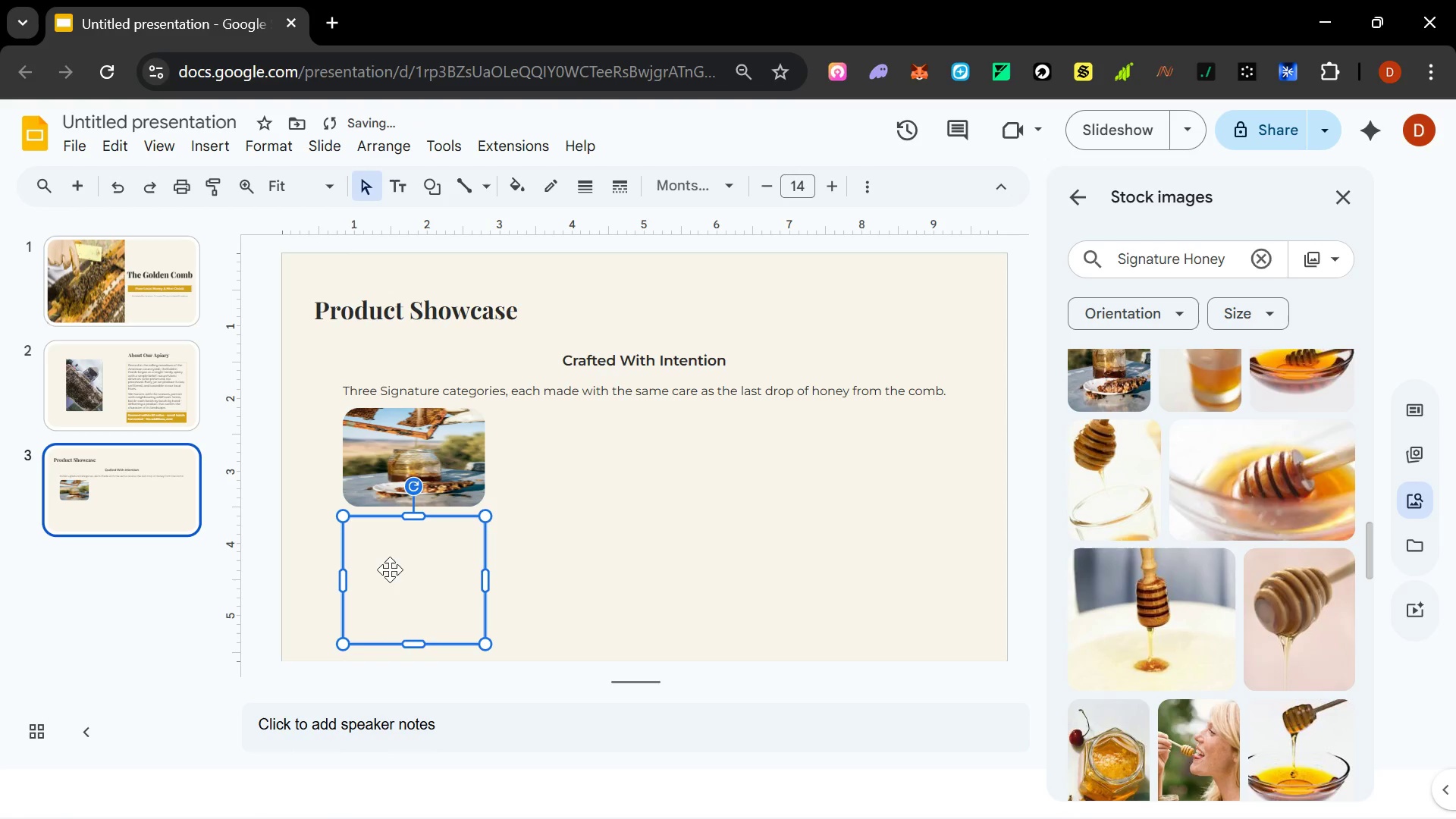 
double_click([390, 570])
 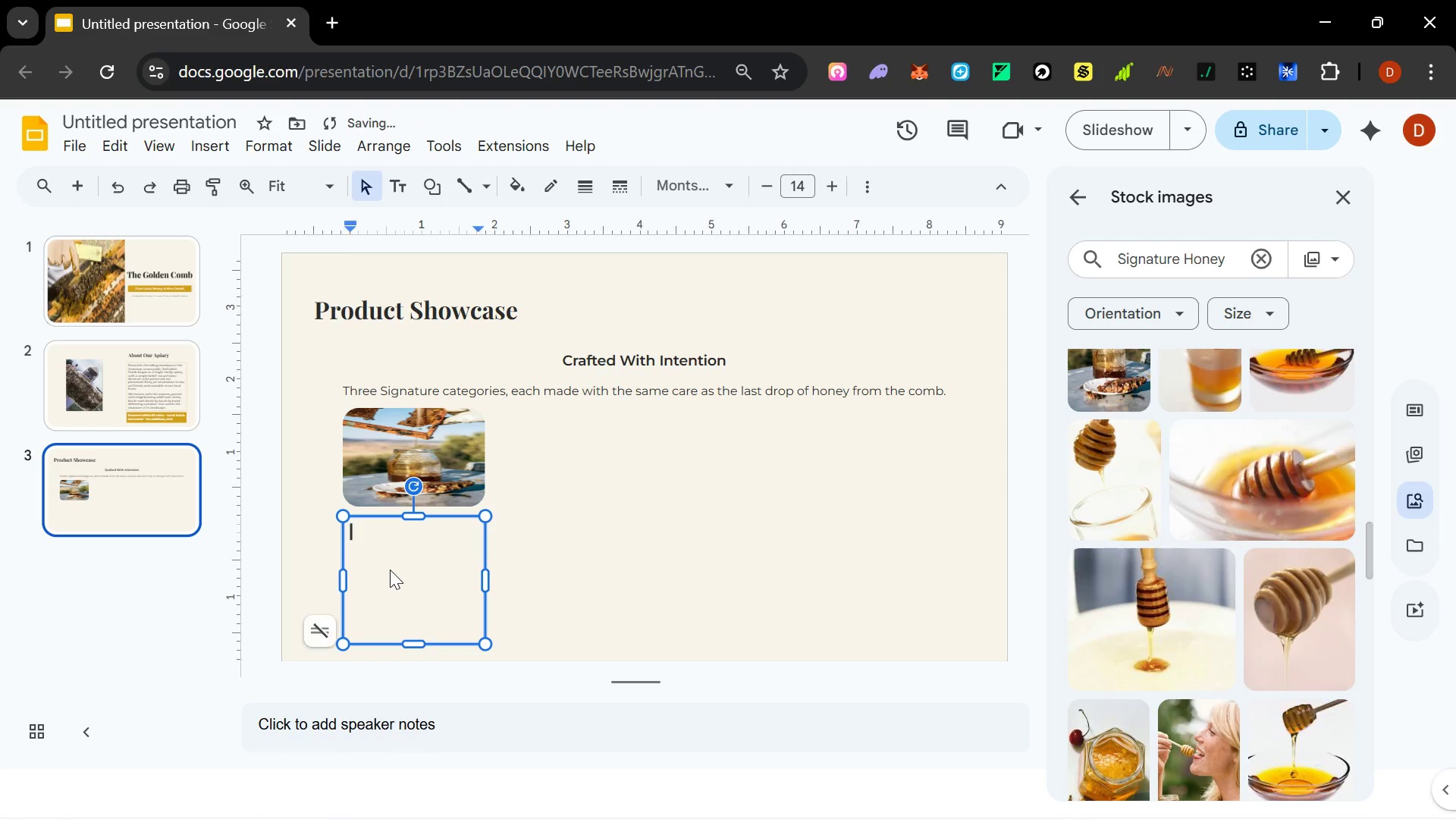 
triple_click([390, 570])
 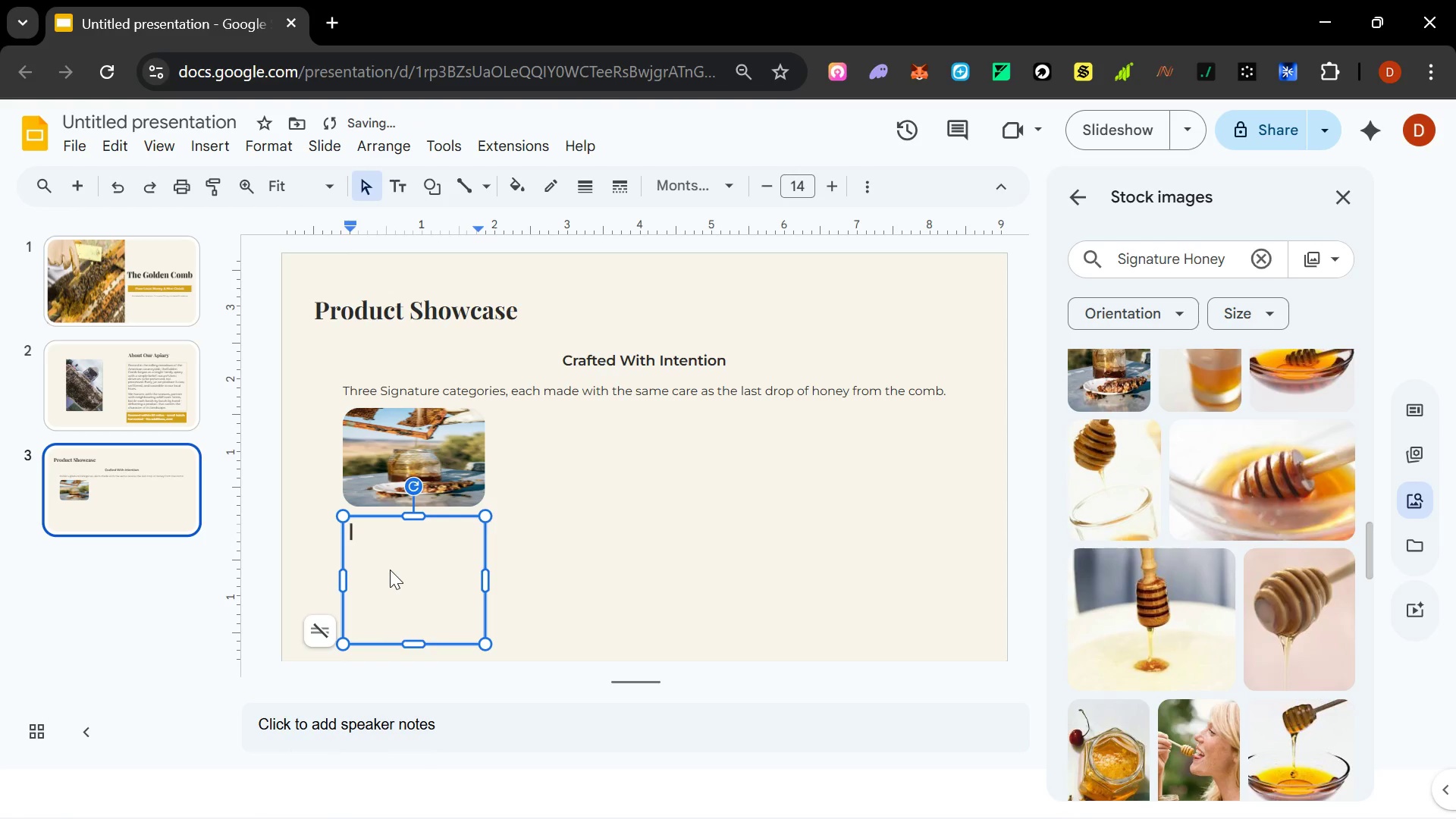 
type(Signature Honey)
 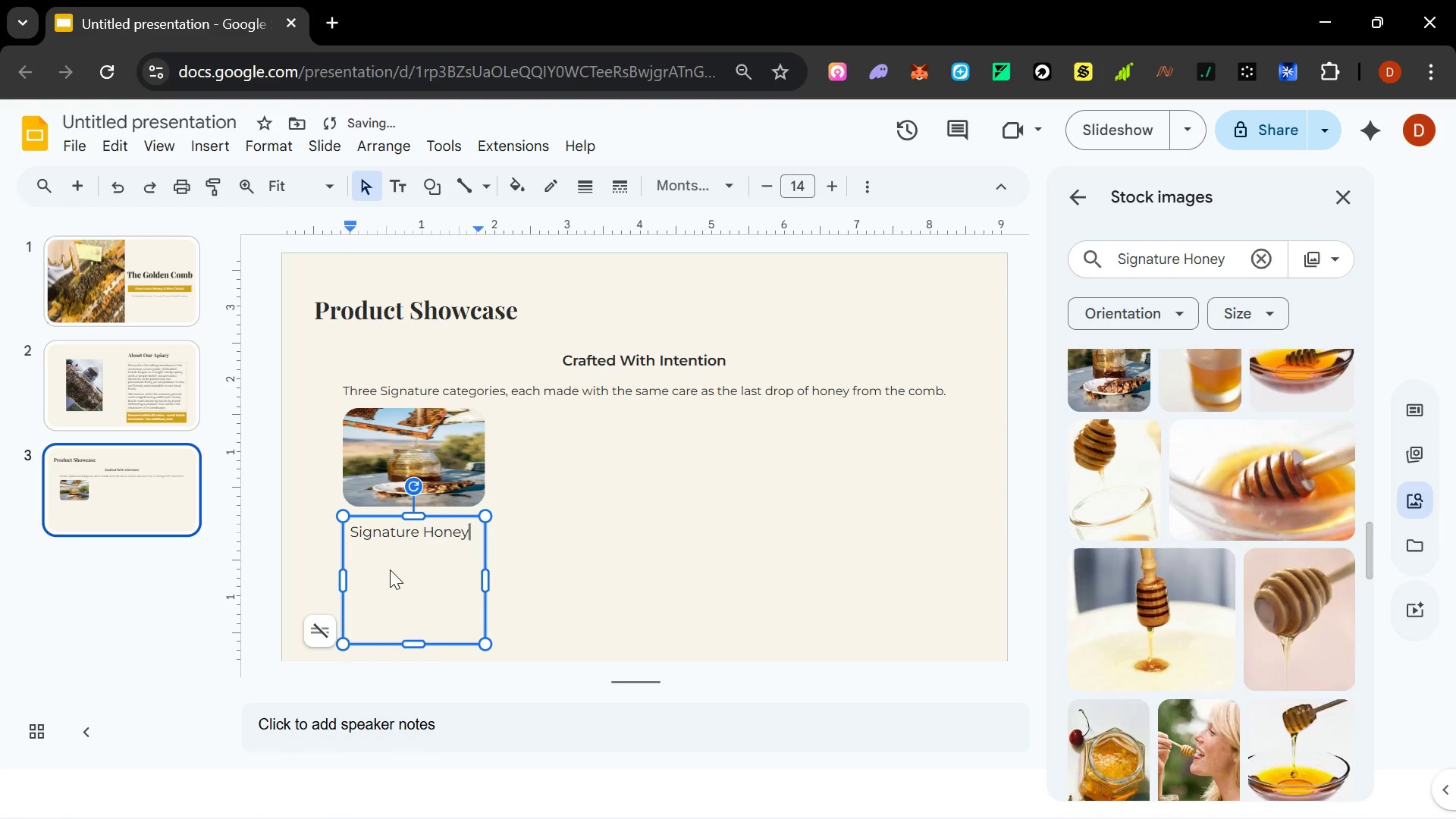 
key(Enter)
 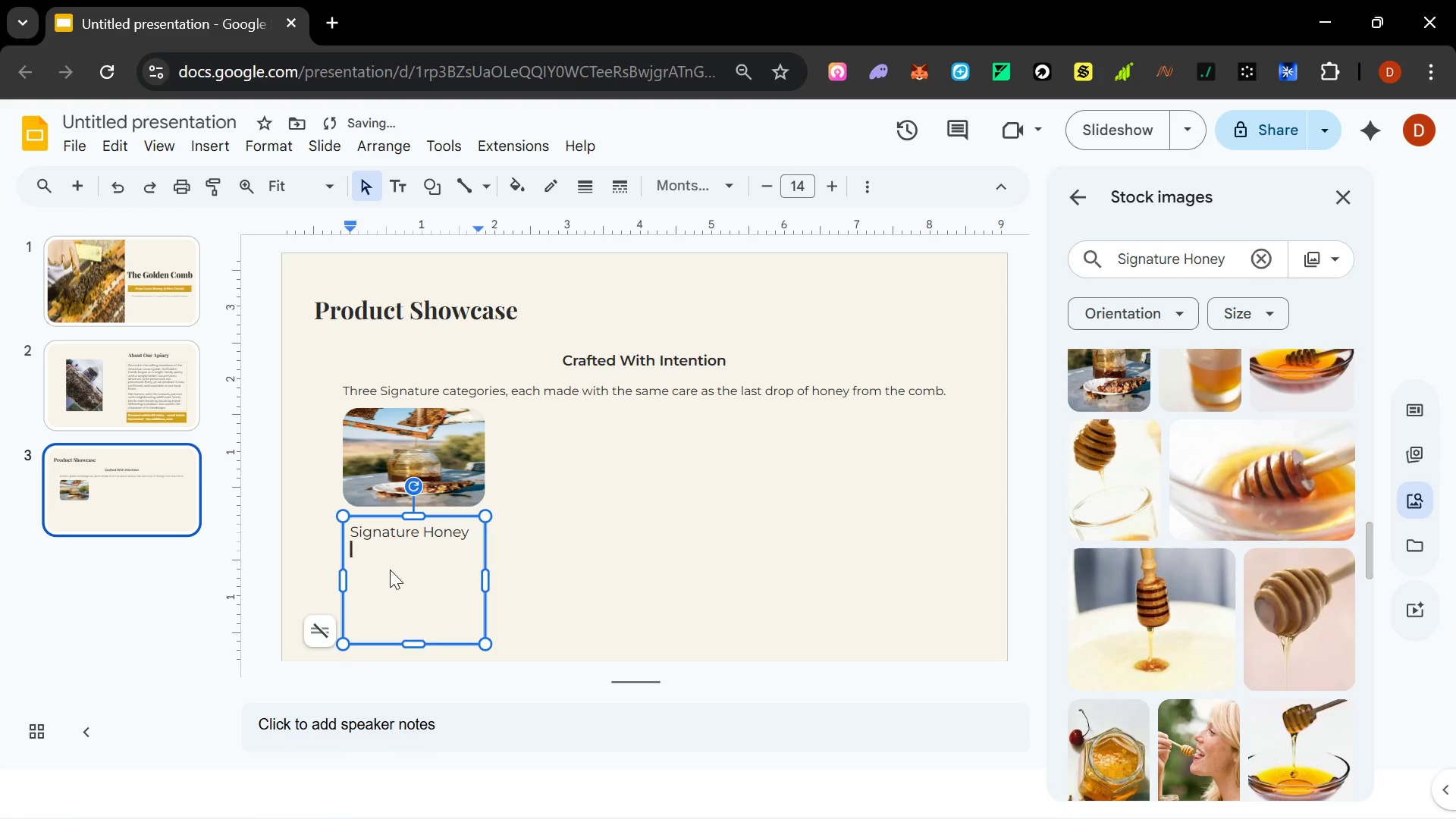 
type(Raw)
 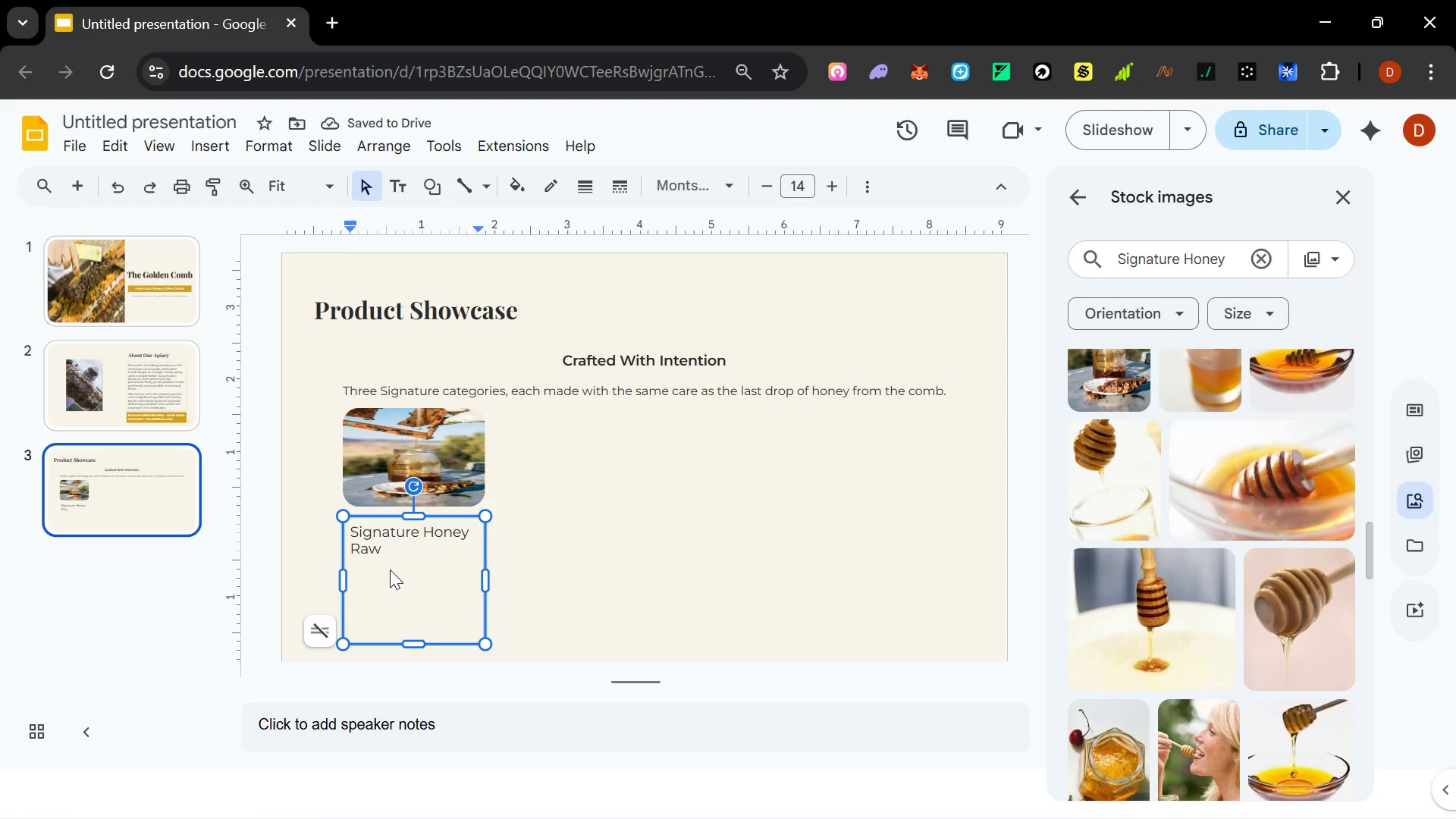 
type( u)
key(Backspace)
key(Backspace)
type(, unfiltered varietal honeys -- from wildflower and clover to bucket )
key(Backspace)
type(whea)
 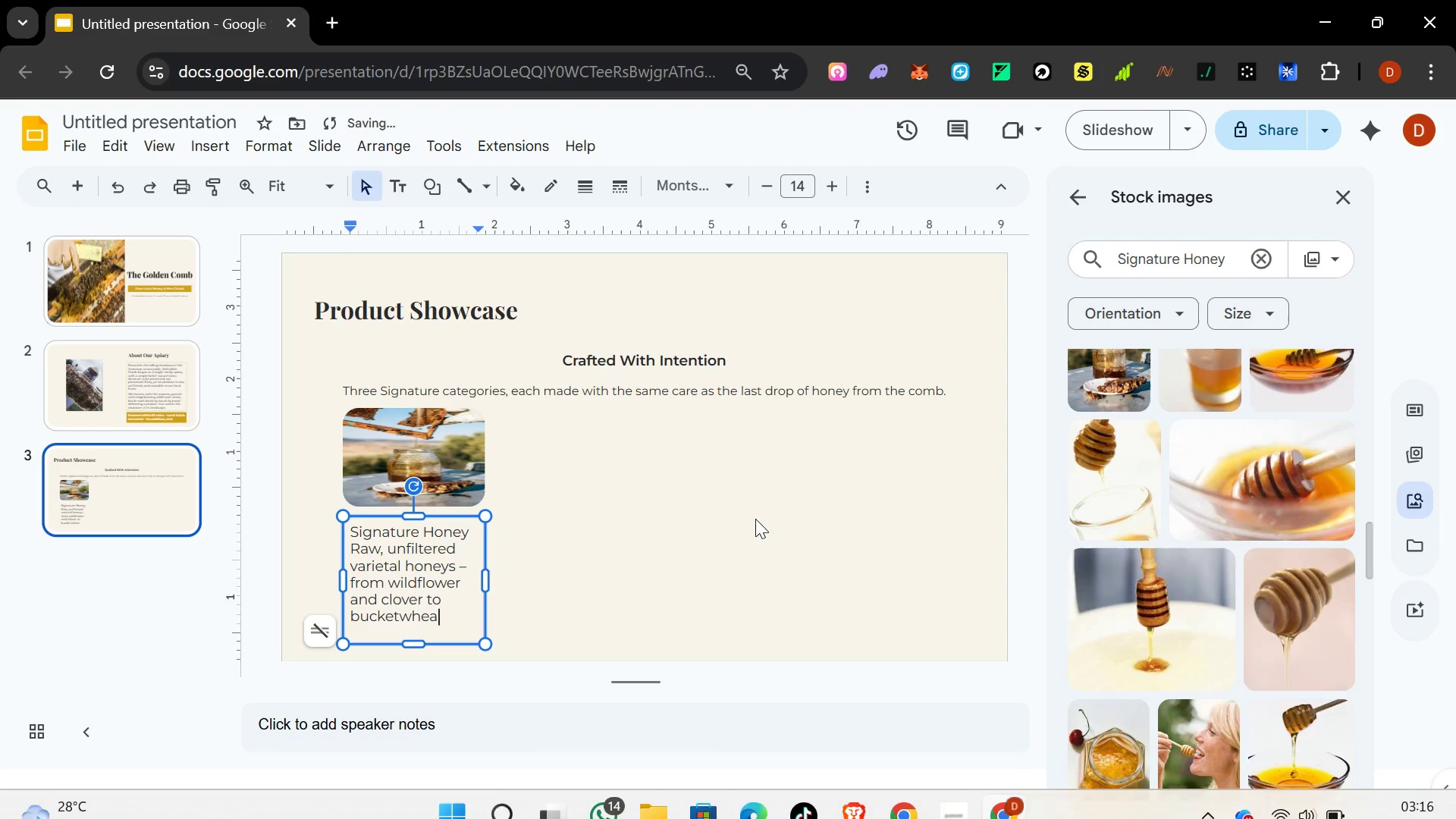 
type(t and)
 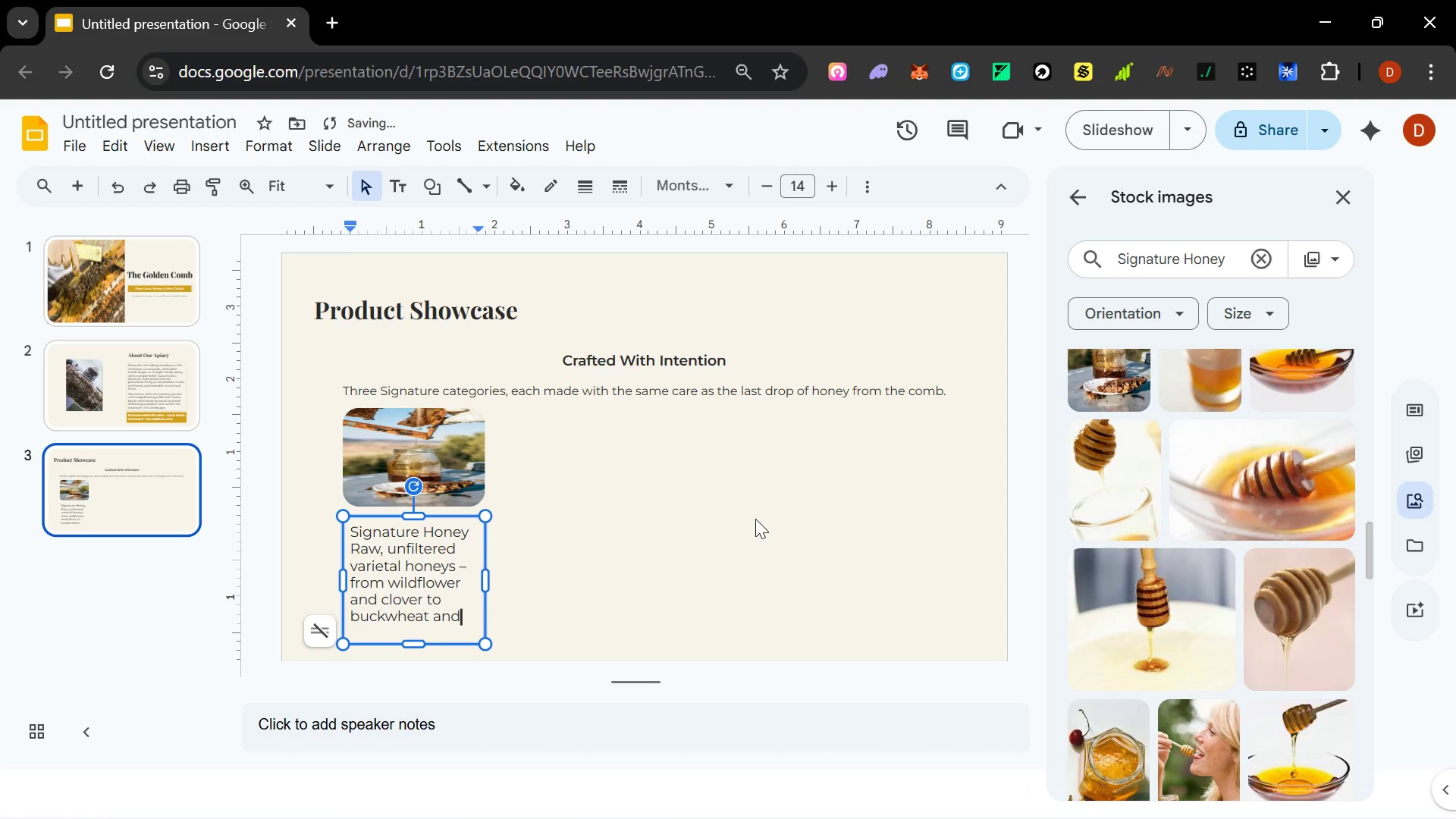 
key(ArrowLeft)
 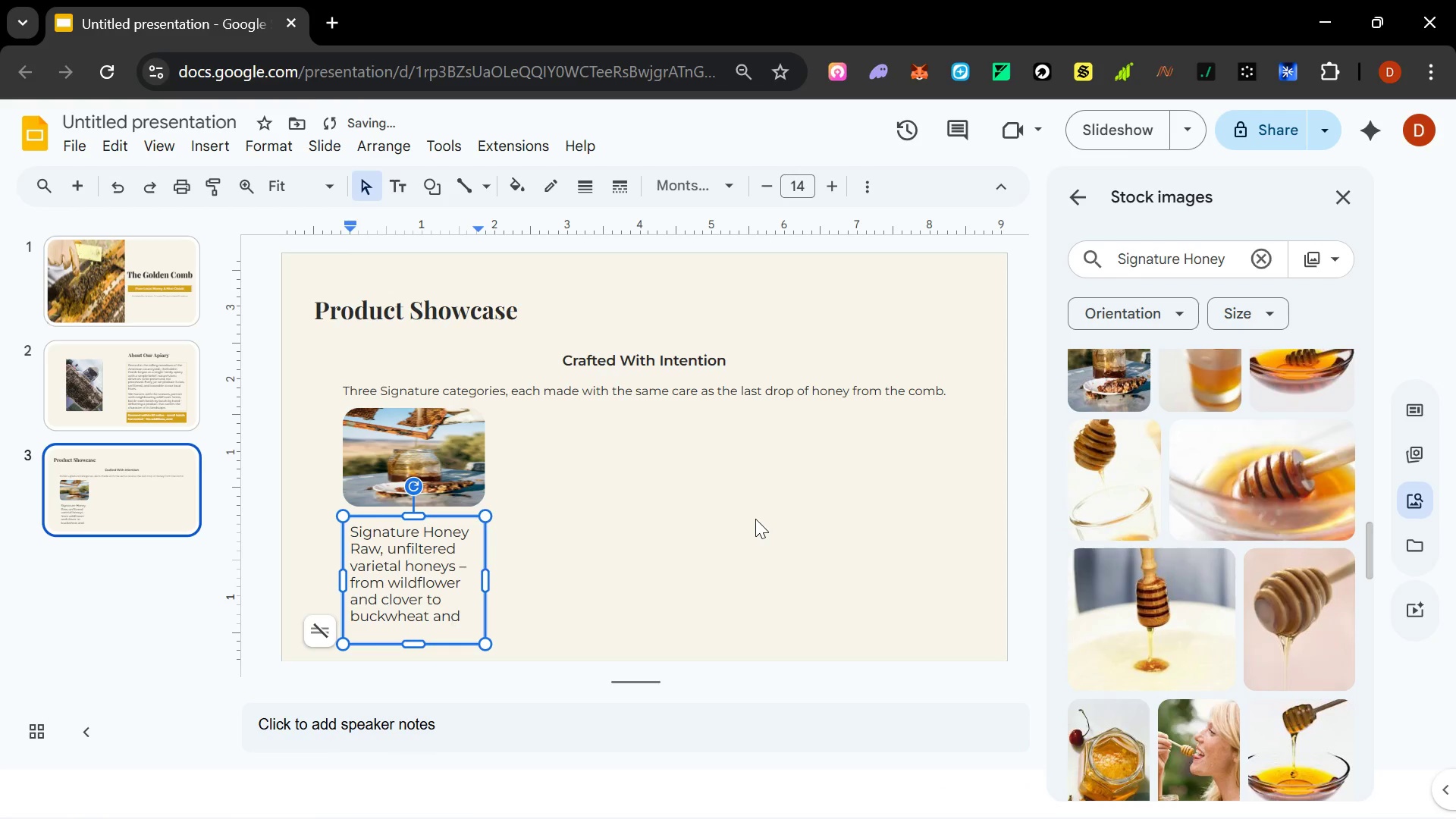 
key(ArrowLeft)
 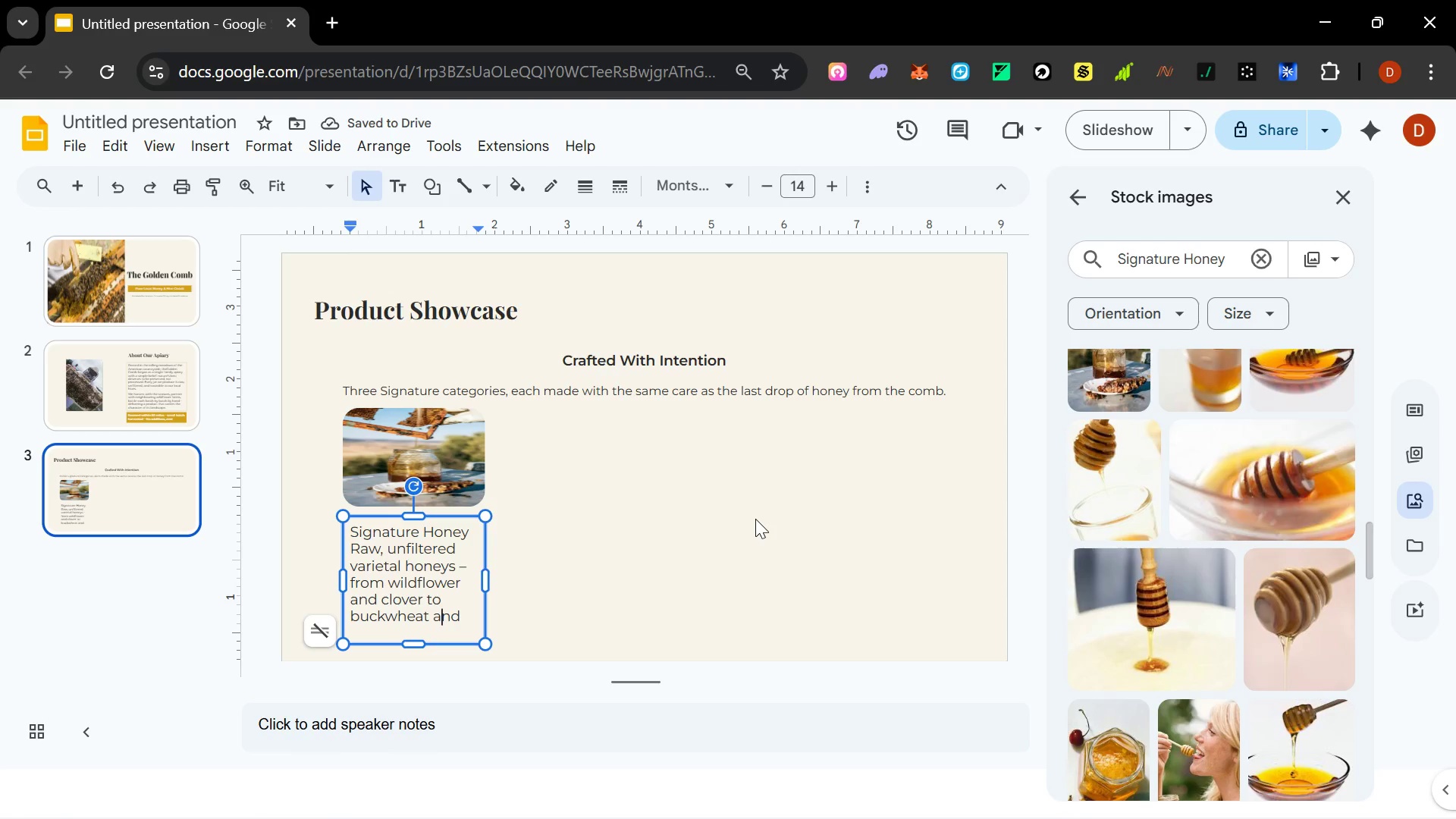 
key(ArrowRight)
 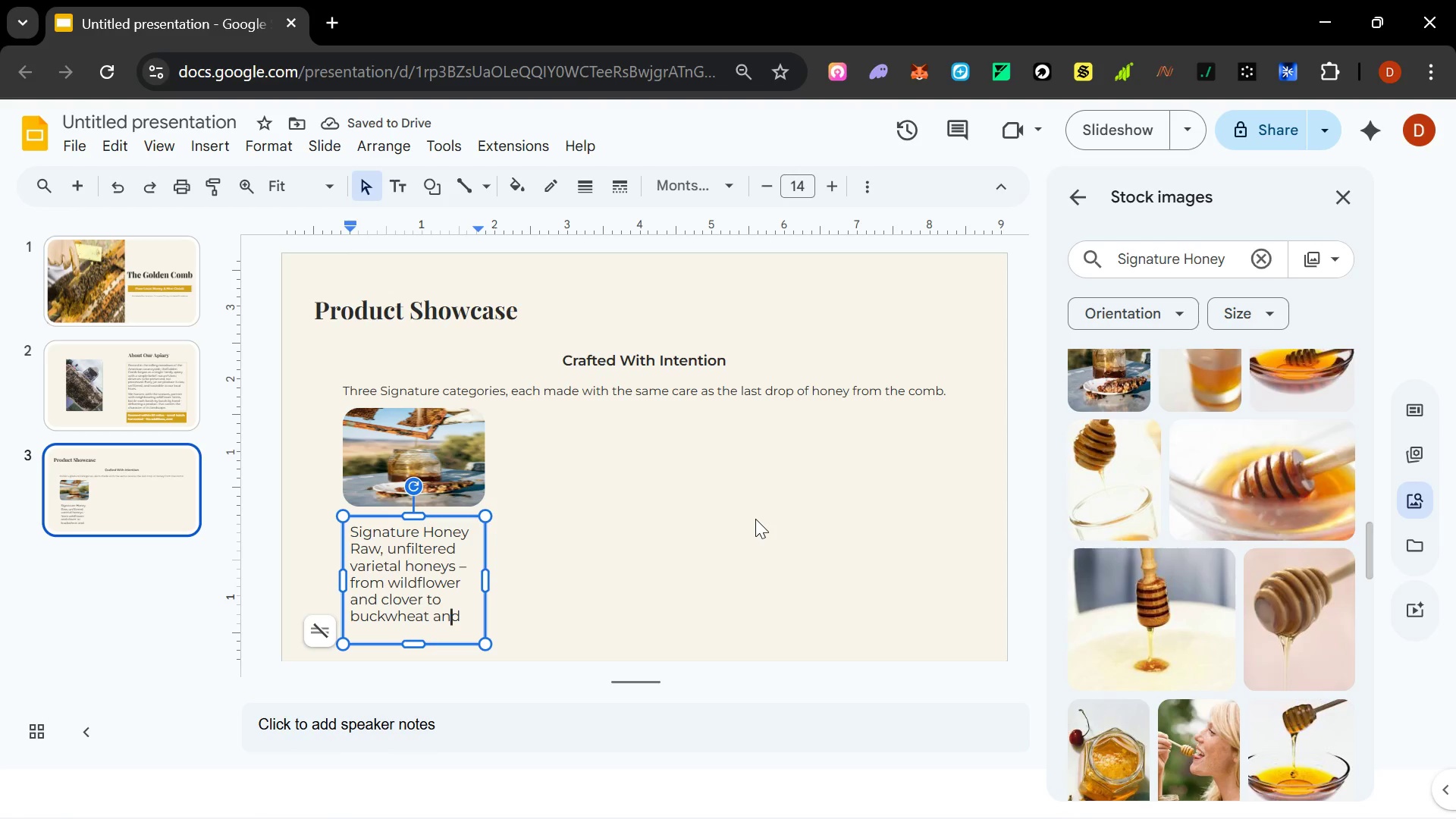 
key(ArrowRight)
 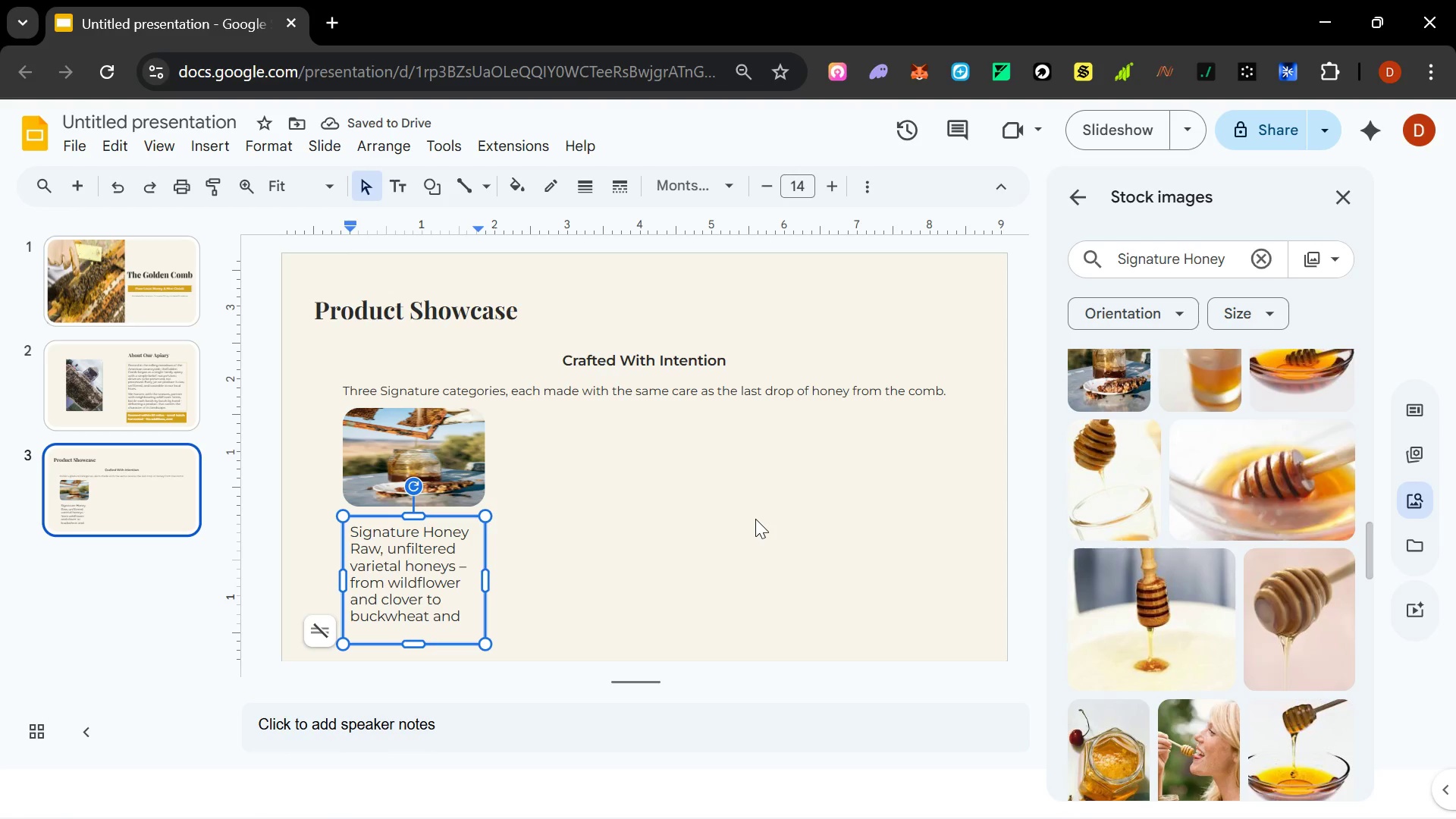 
type( orange blossom. Each jar carries the s)
key(Backspace)
type(distinct terri)
key(Backspace)
type(oir of its bloom seasom.)
 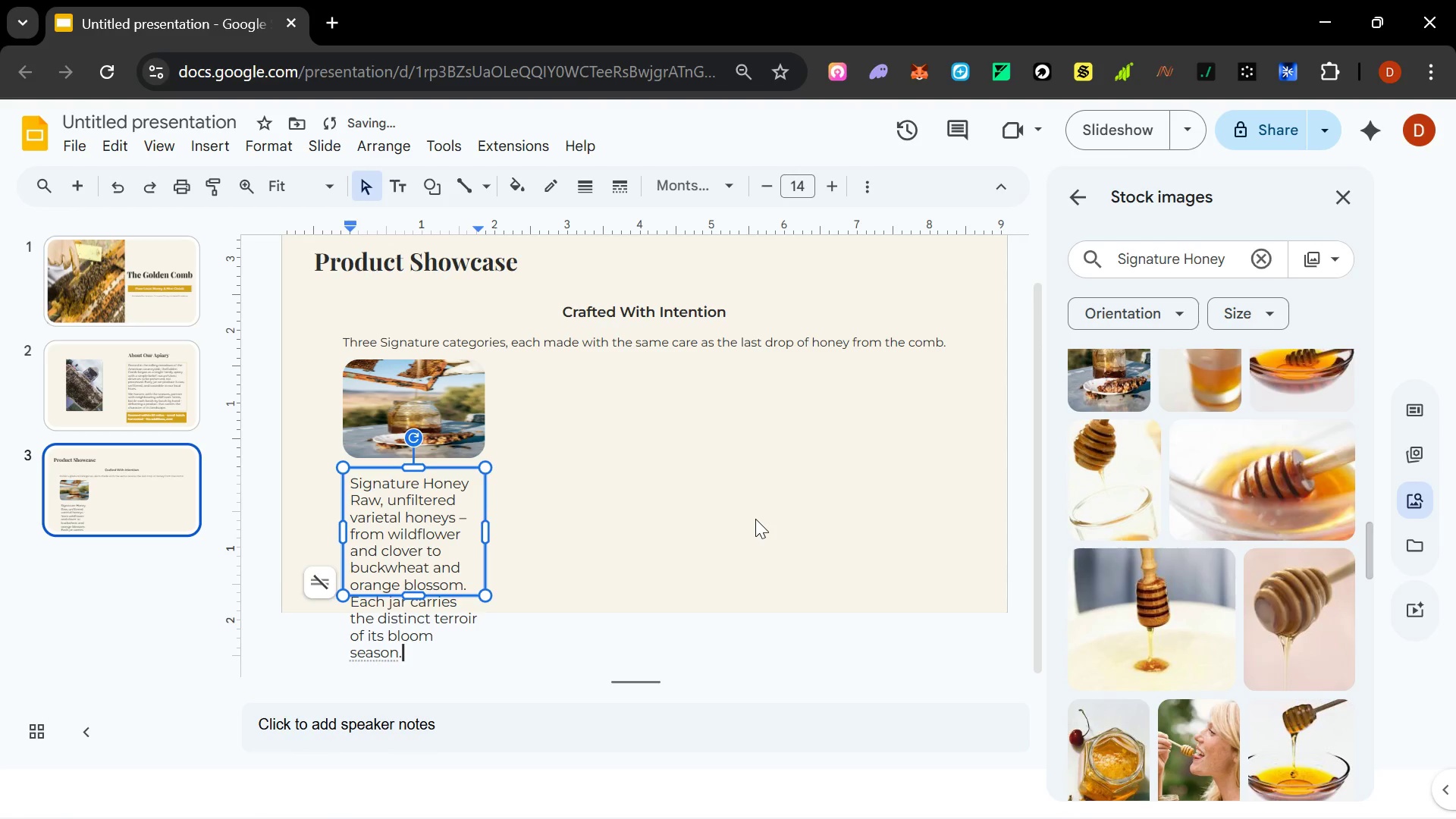 
hold_key(key=ShiftRight, duration=0.66)
 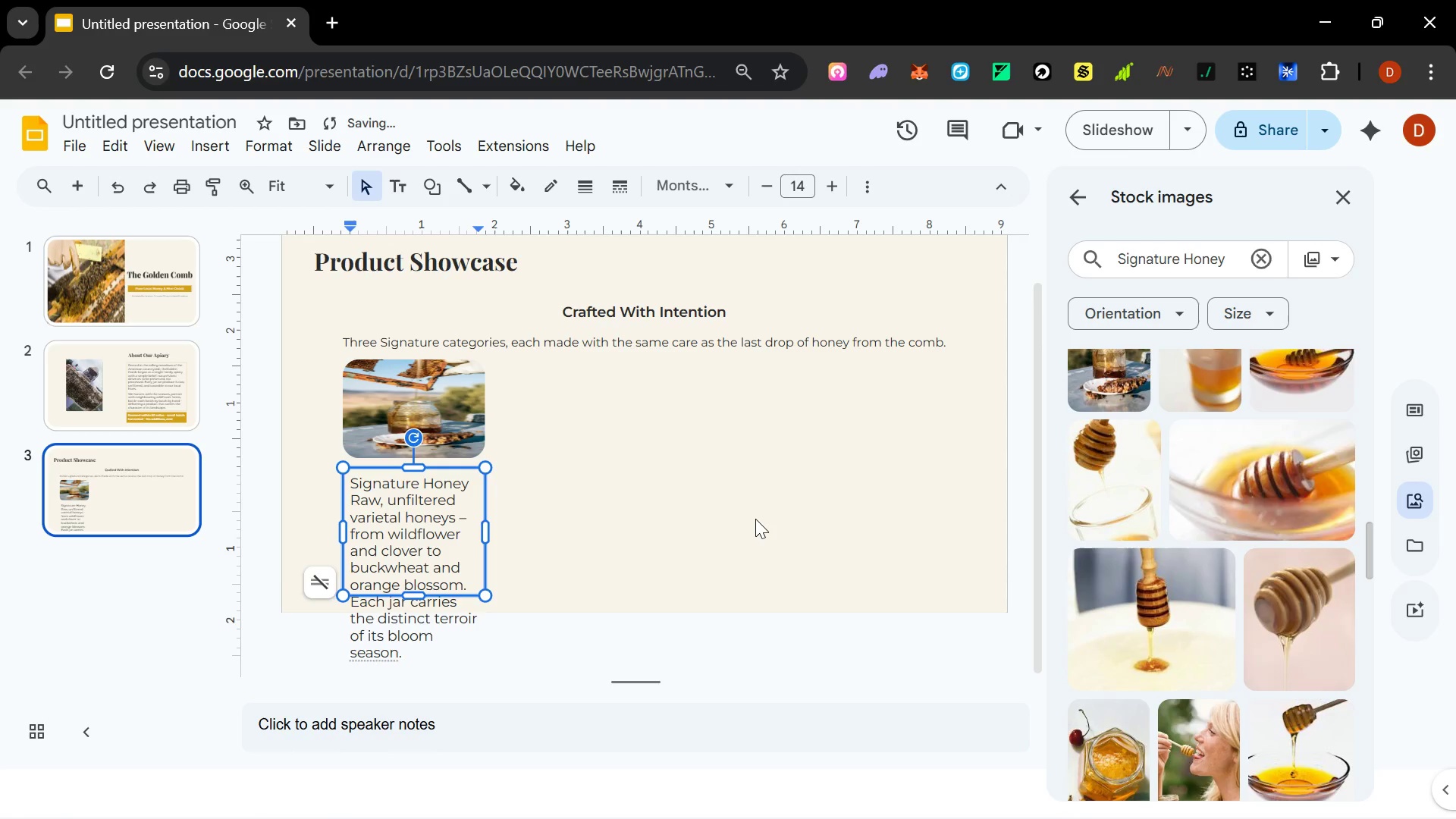 
hold_key(key=ShiftRight, duration=0.59)
 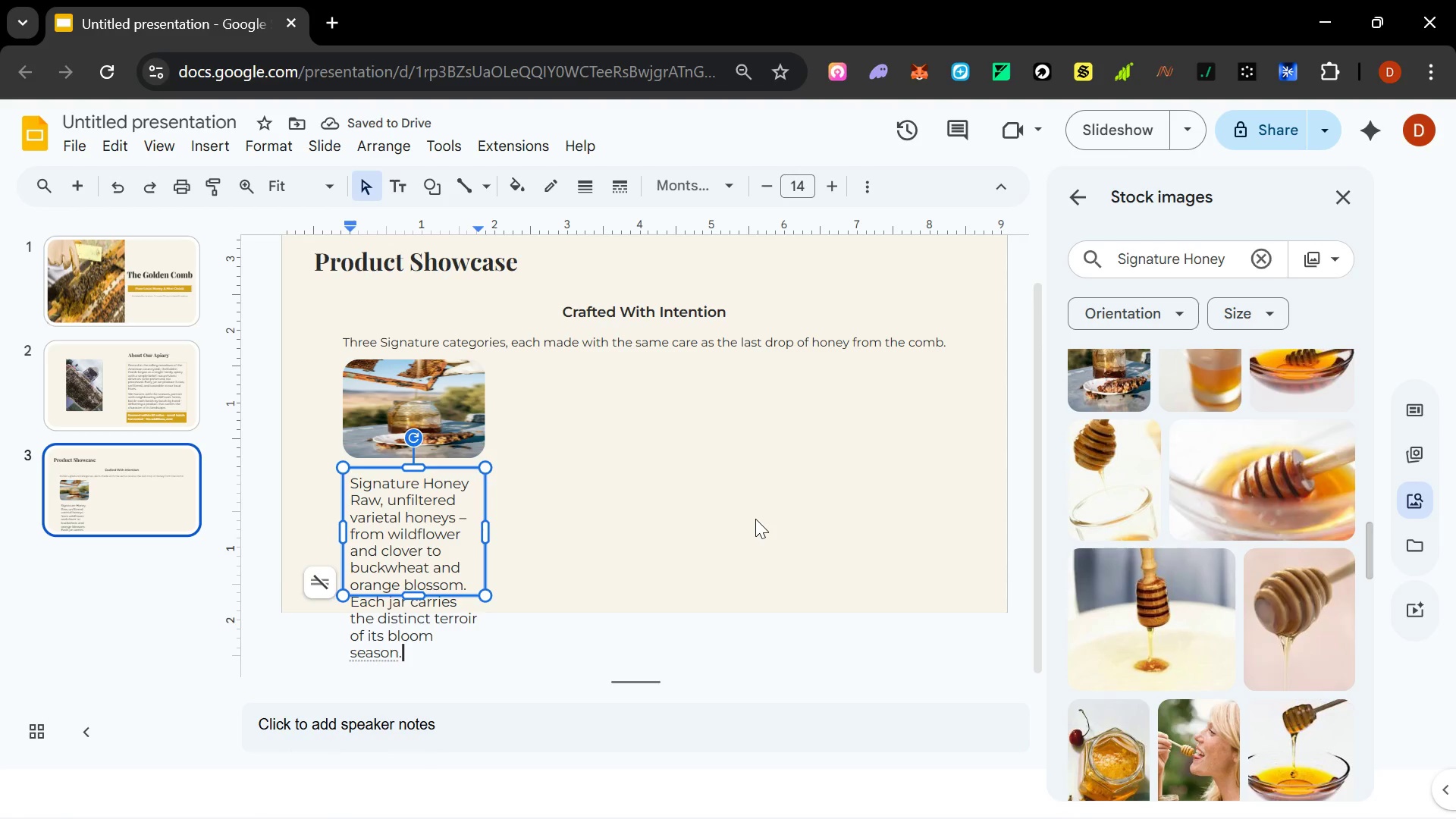 
key(Shift+ArrowUp)
 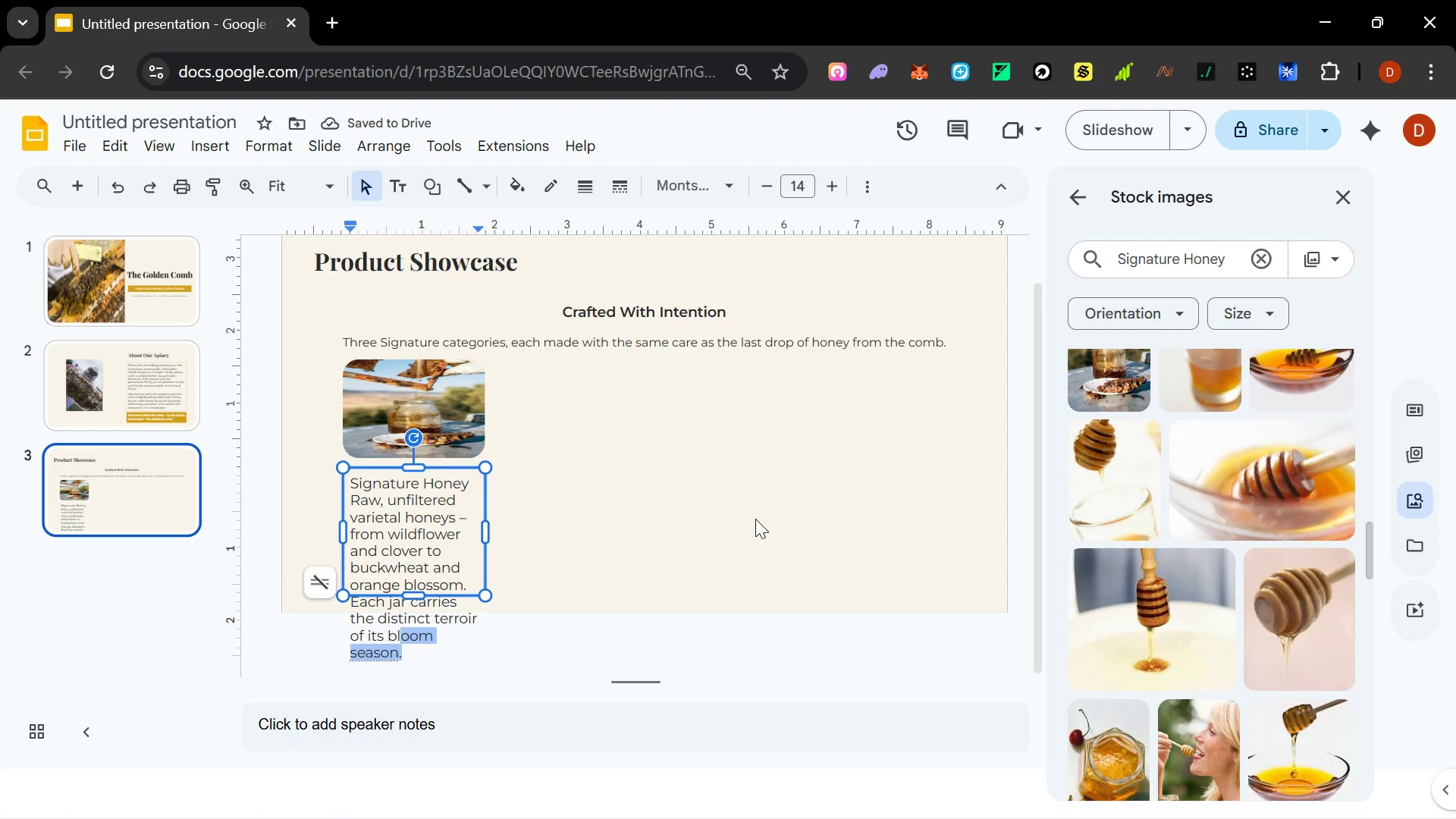 
key(Shift+ArrowUp)
 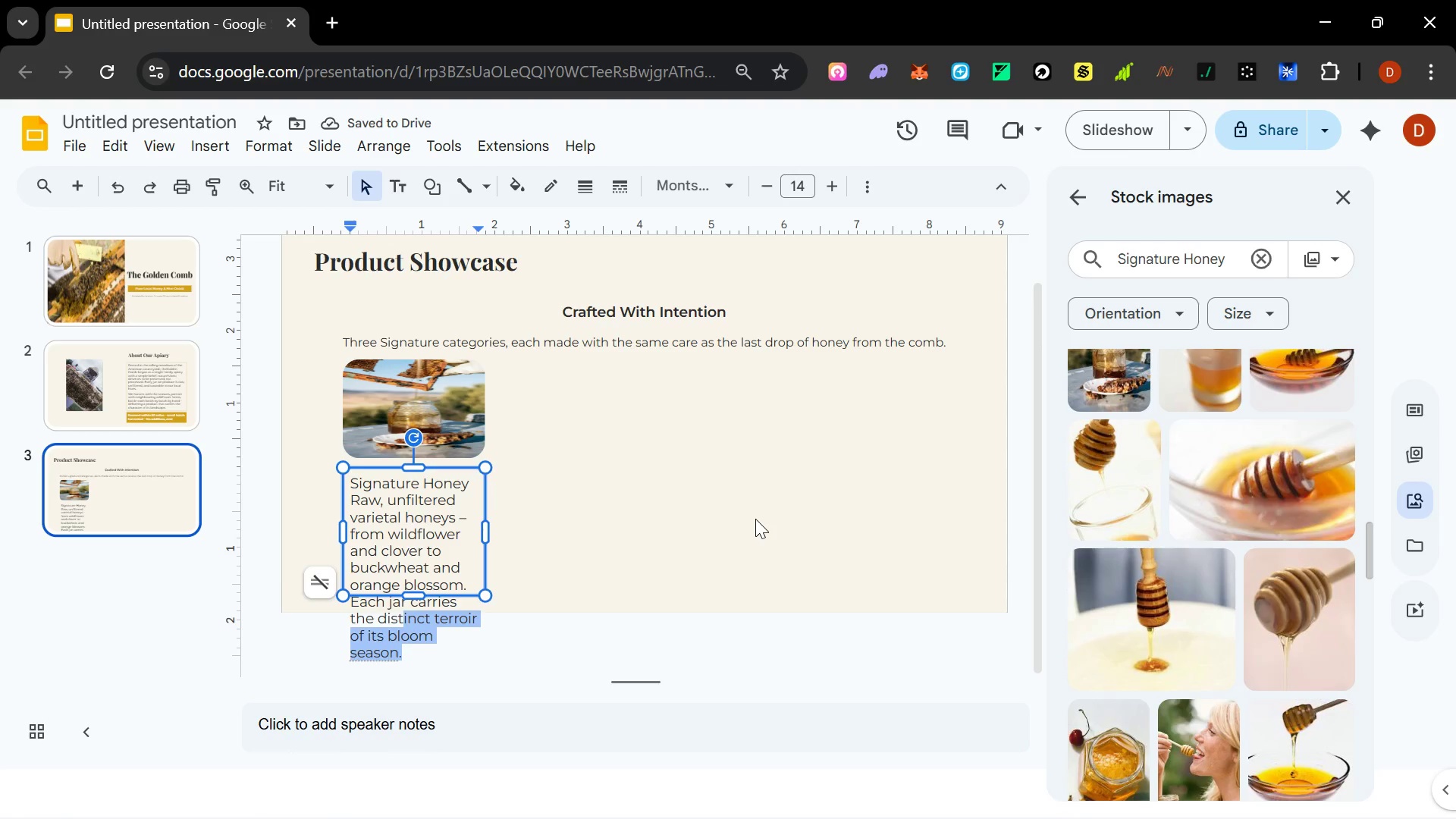 
key(Shift+ArrowUp)
 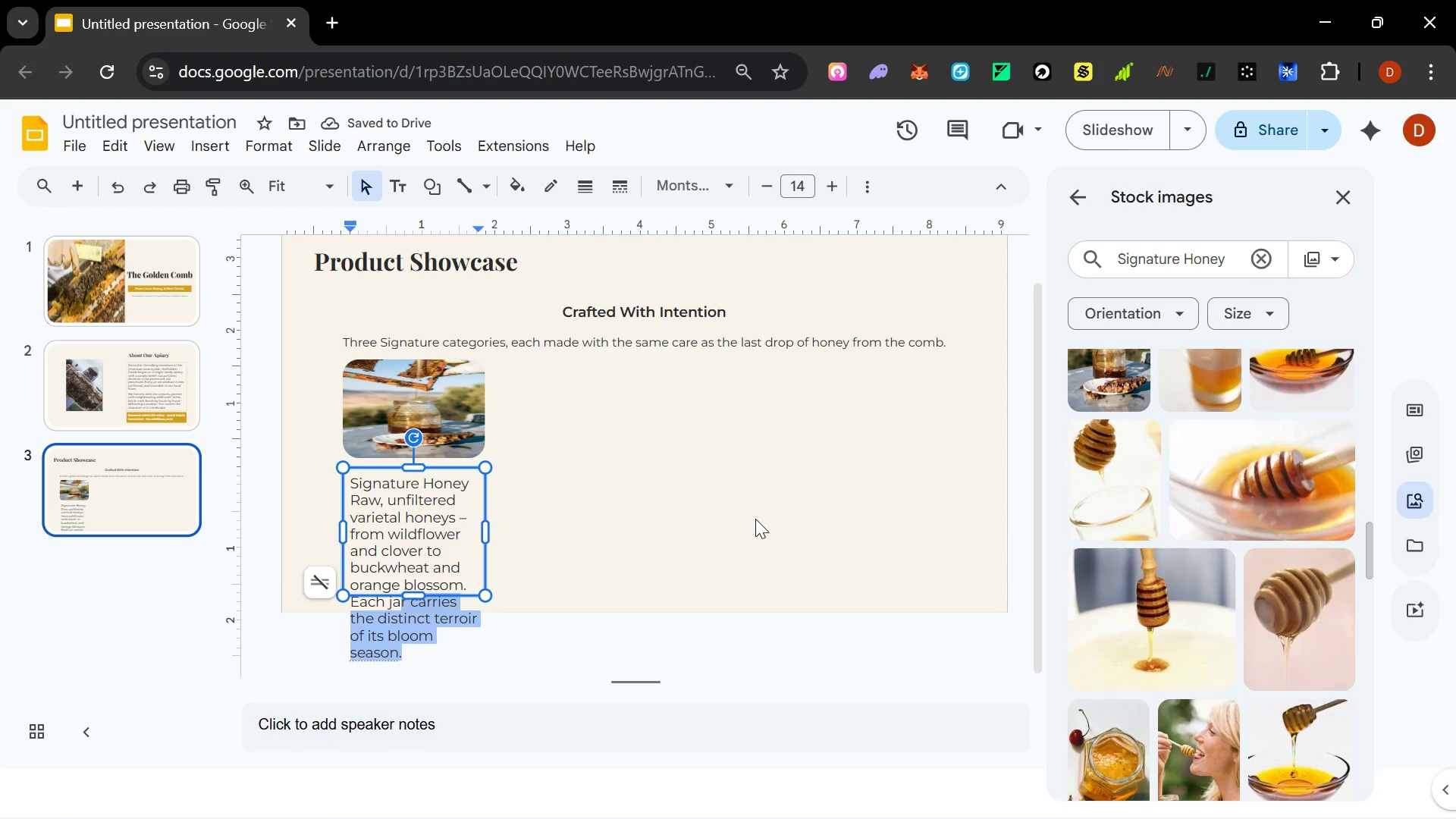 
key(Shift+ArrowUp)
 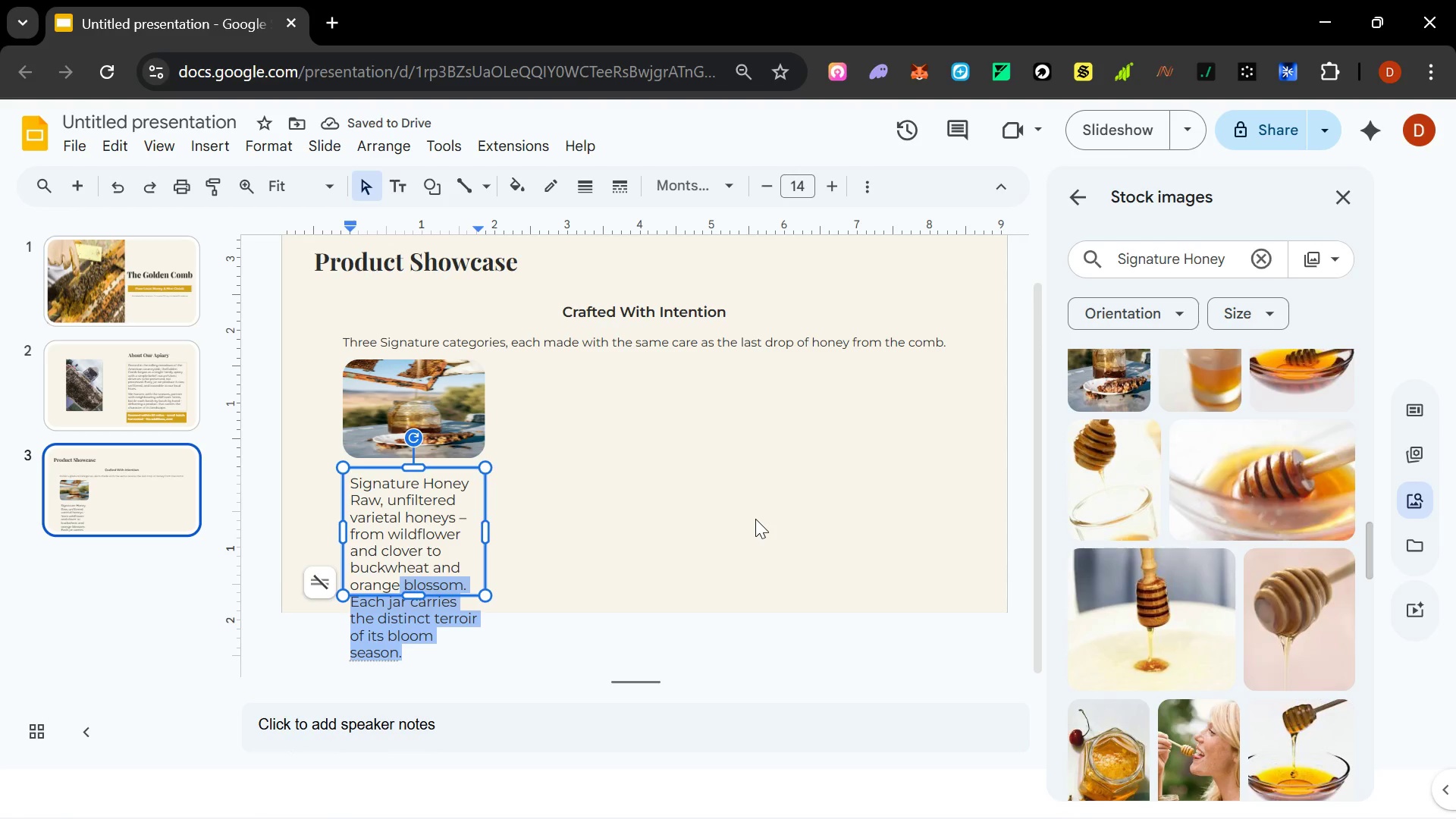 
key(Shift+ArrowUp)
 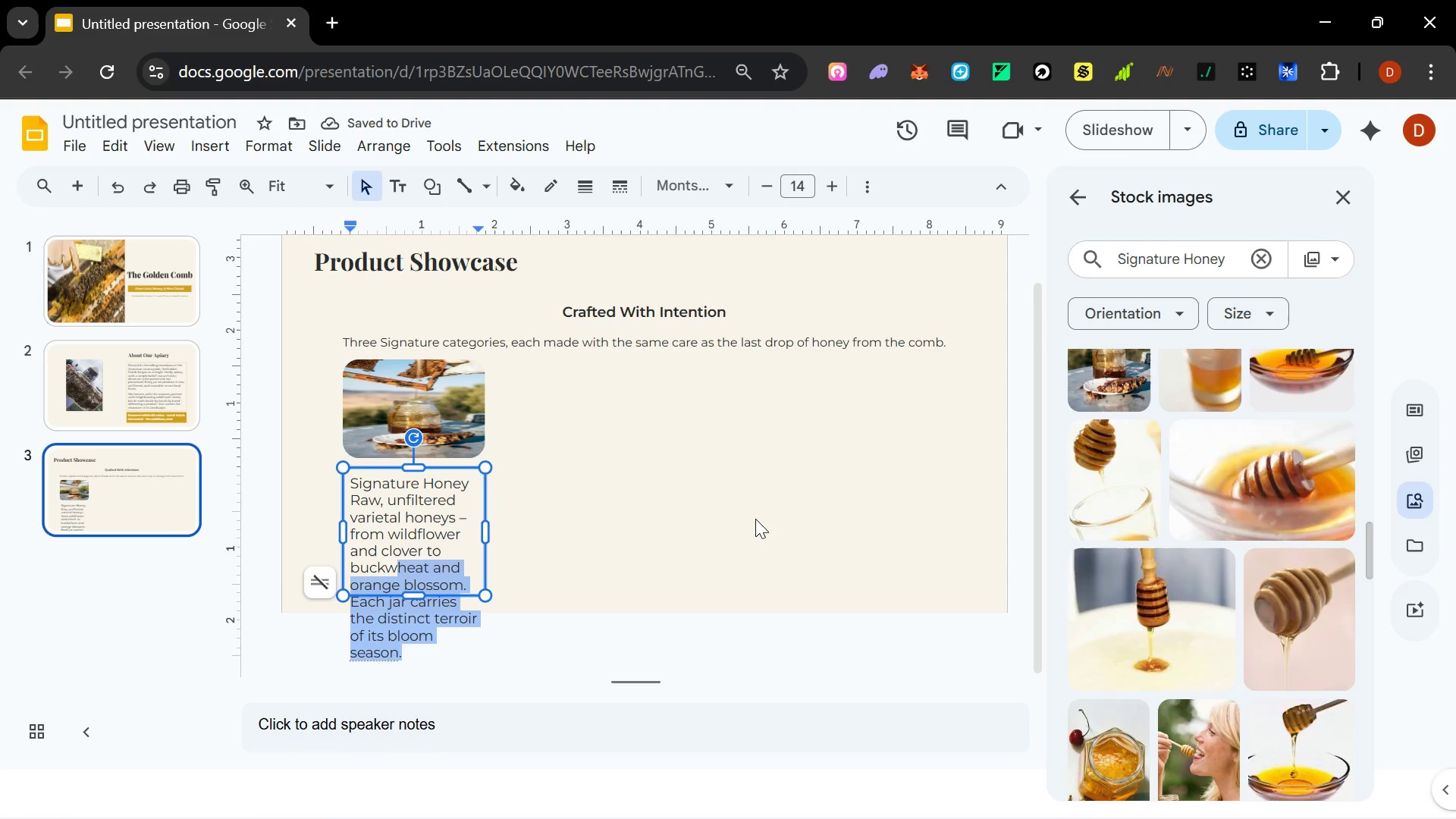 
key(Shift+ArrowUp)
 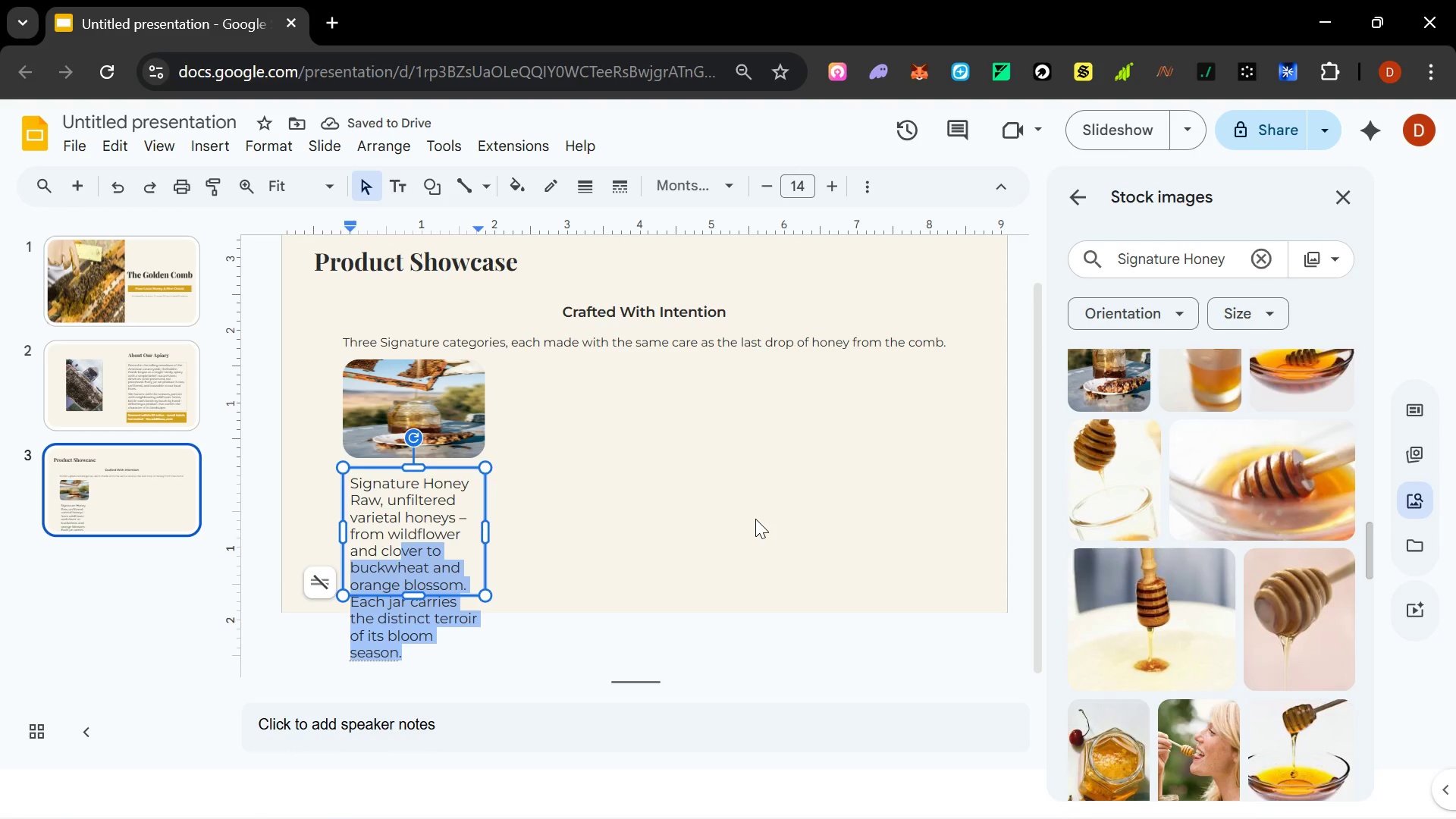 
key(Shift+ArrowUp)
 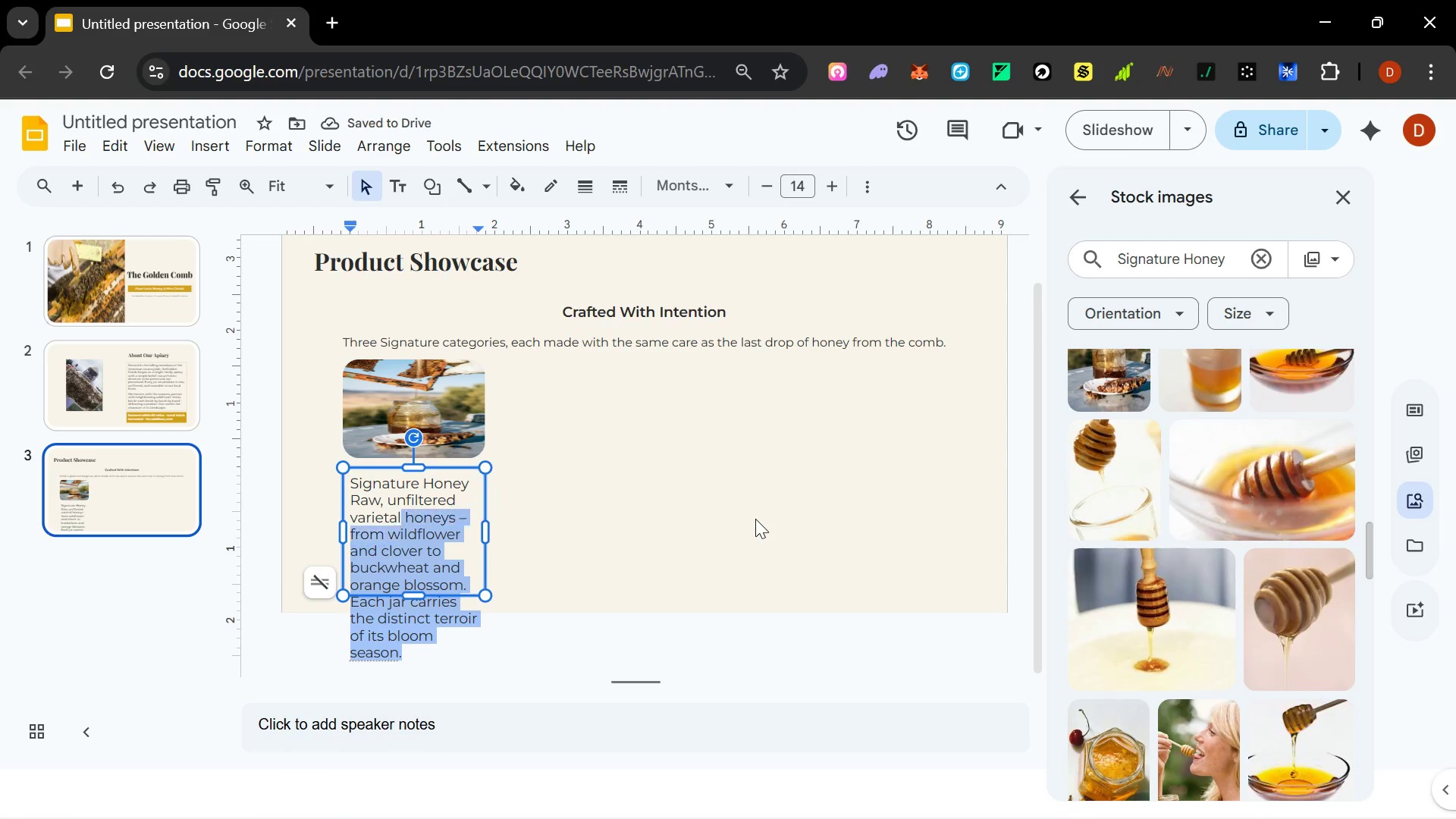 
key(Shift+ArrowUp)
 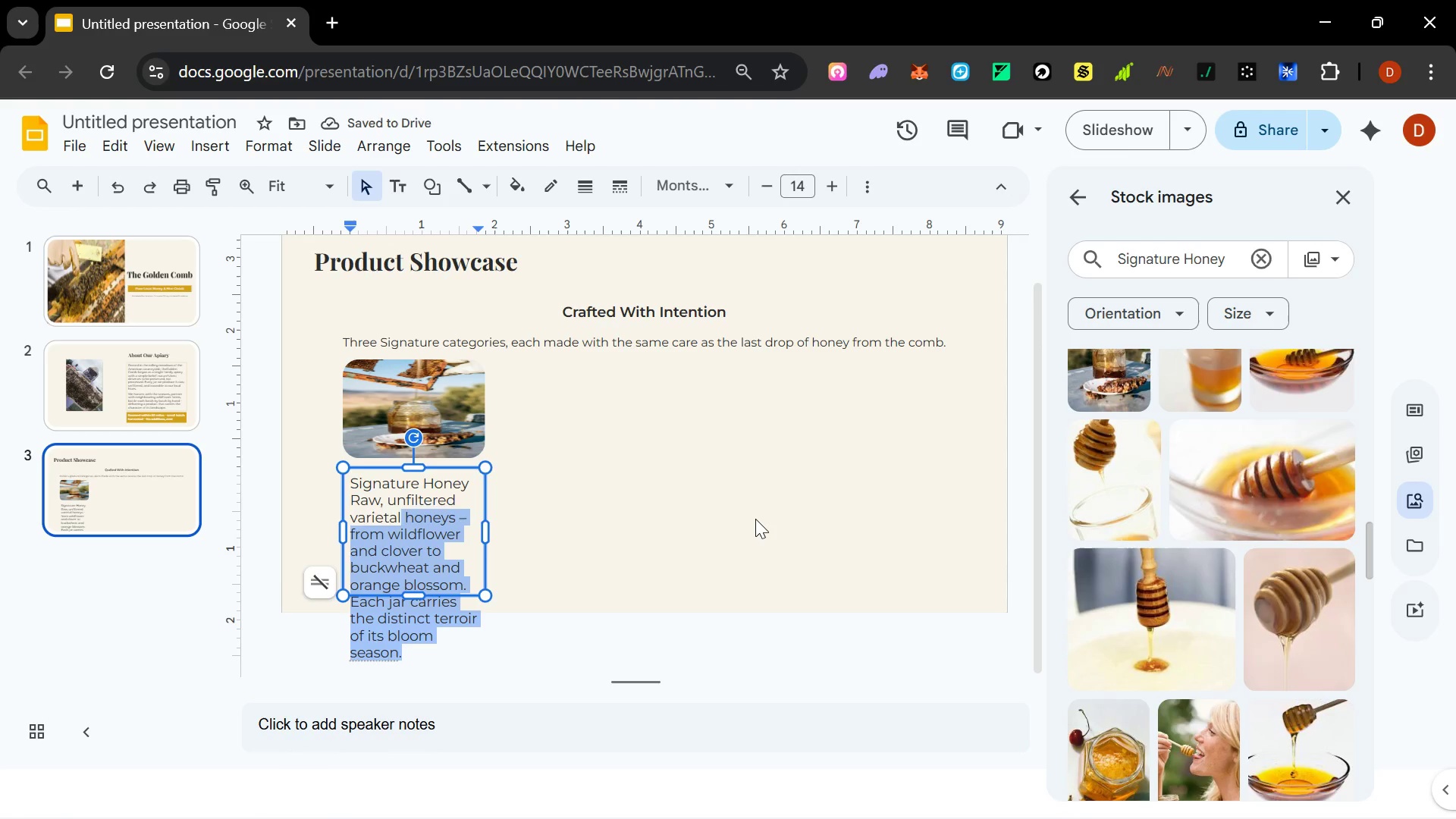 
key(Shift+ArrowUp)
 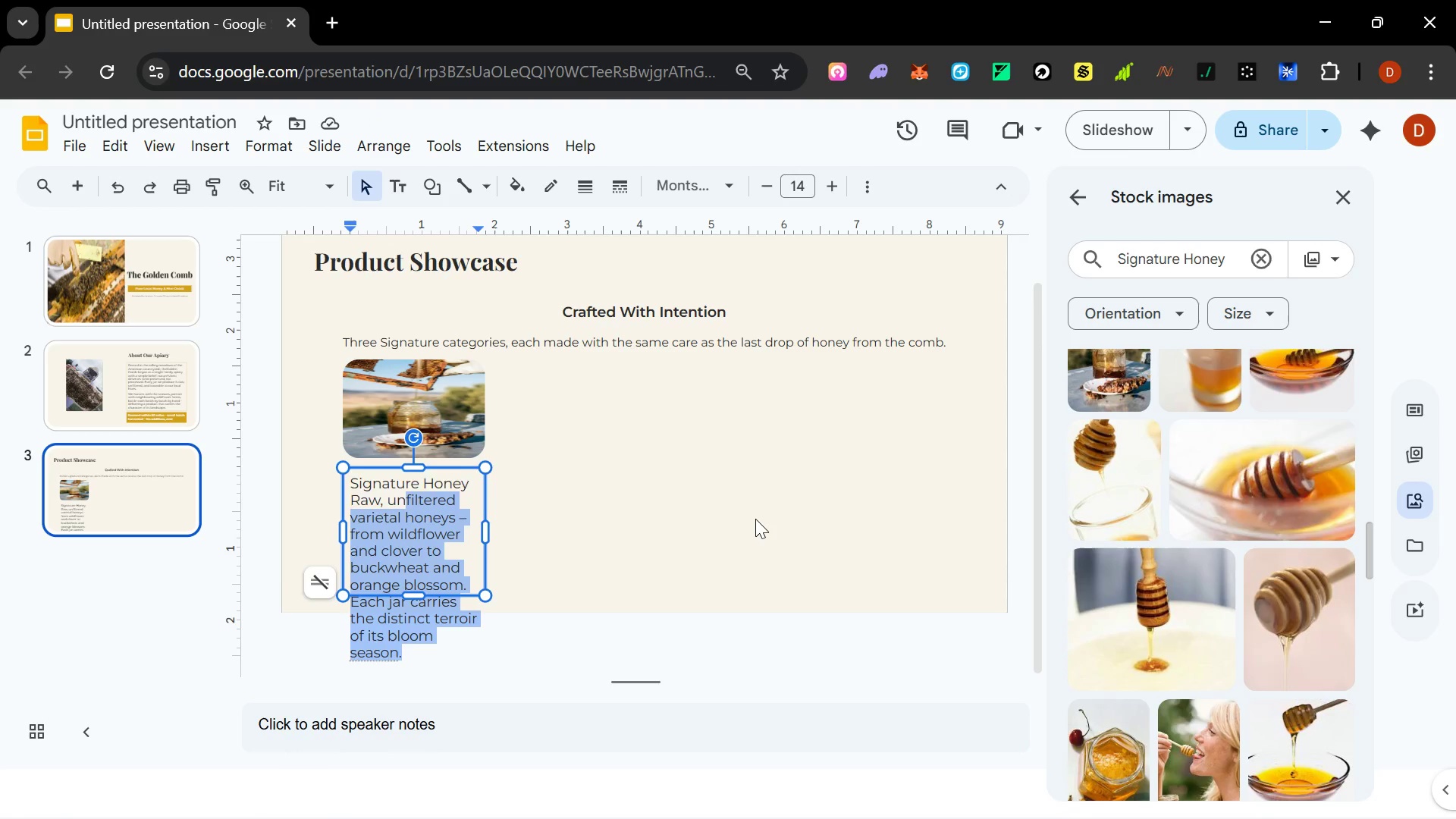 
key(Shift+ArrowUp)
 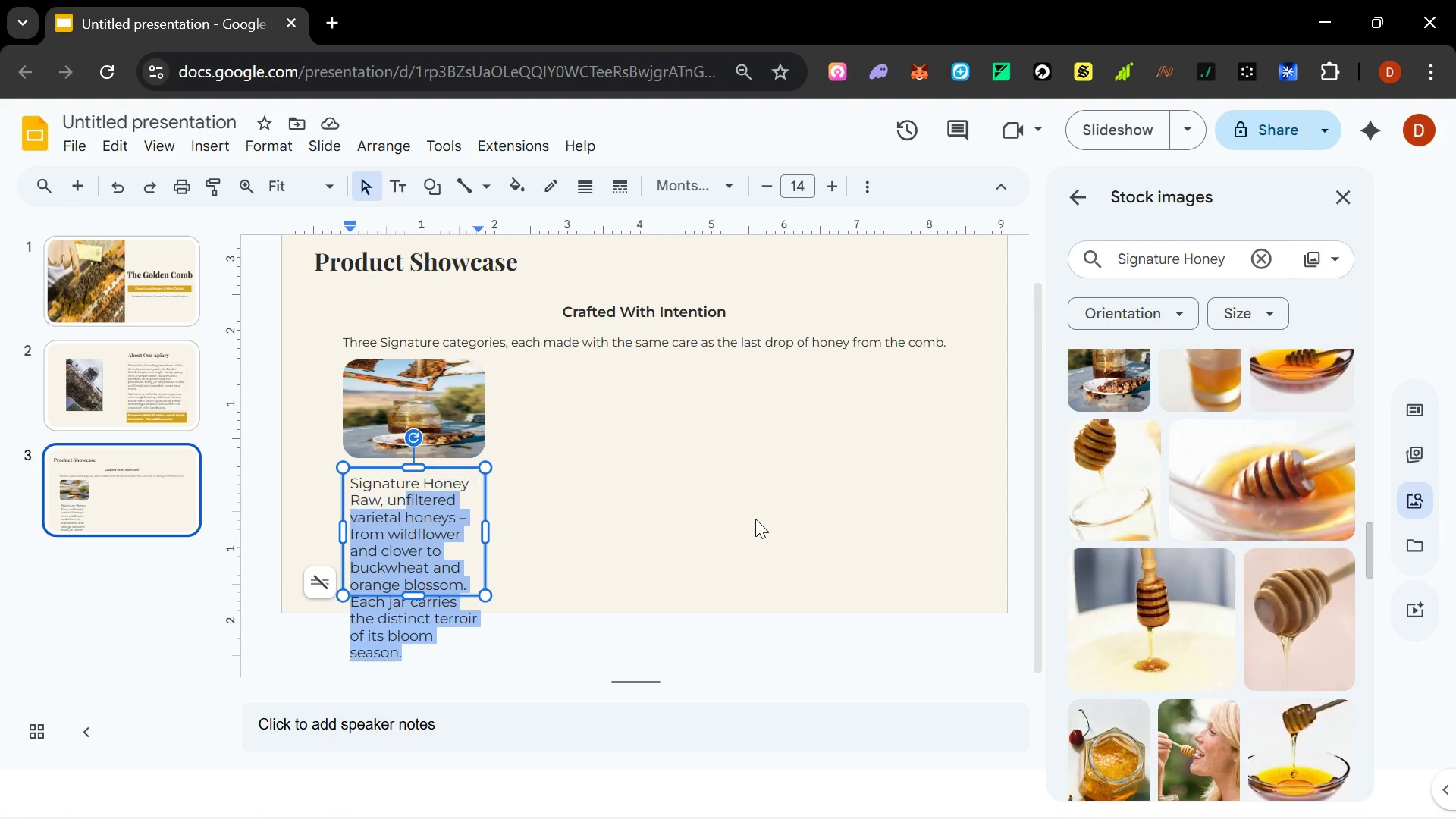 
key(Shift+ArrowDown)
 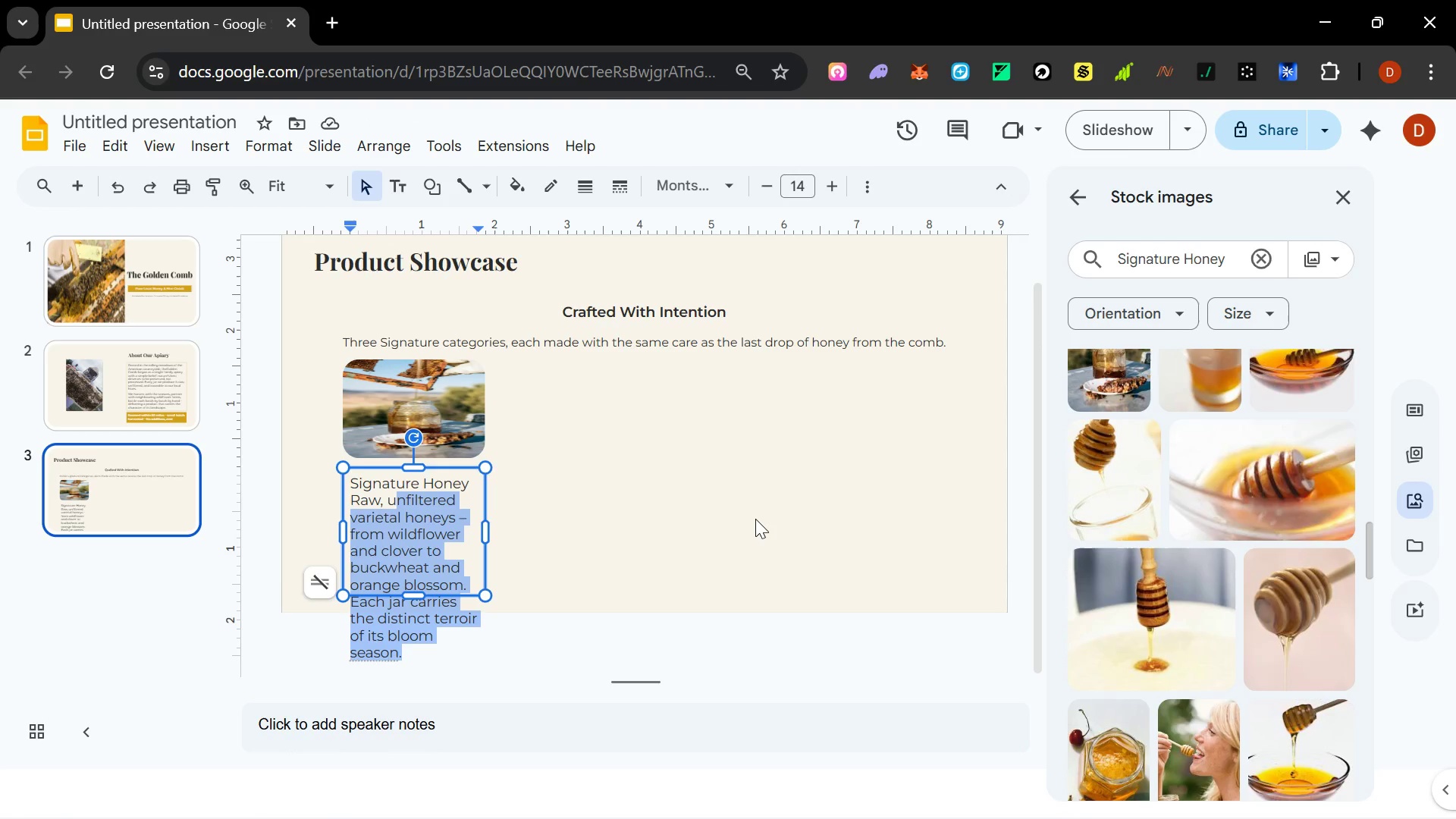 
key(Shift+ArrowLeft)
 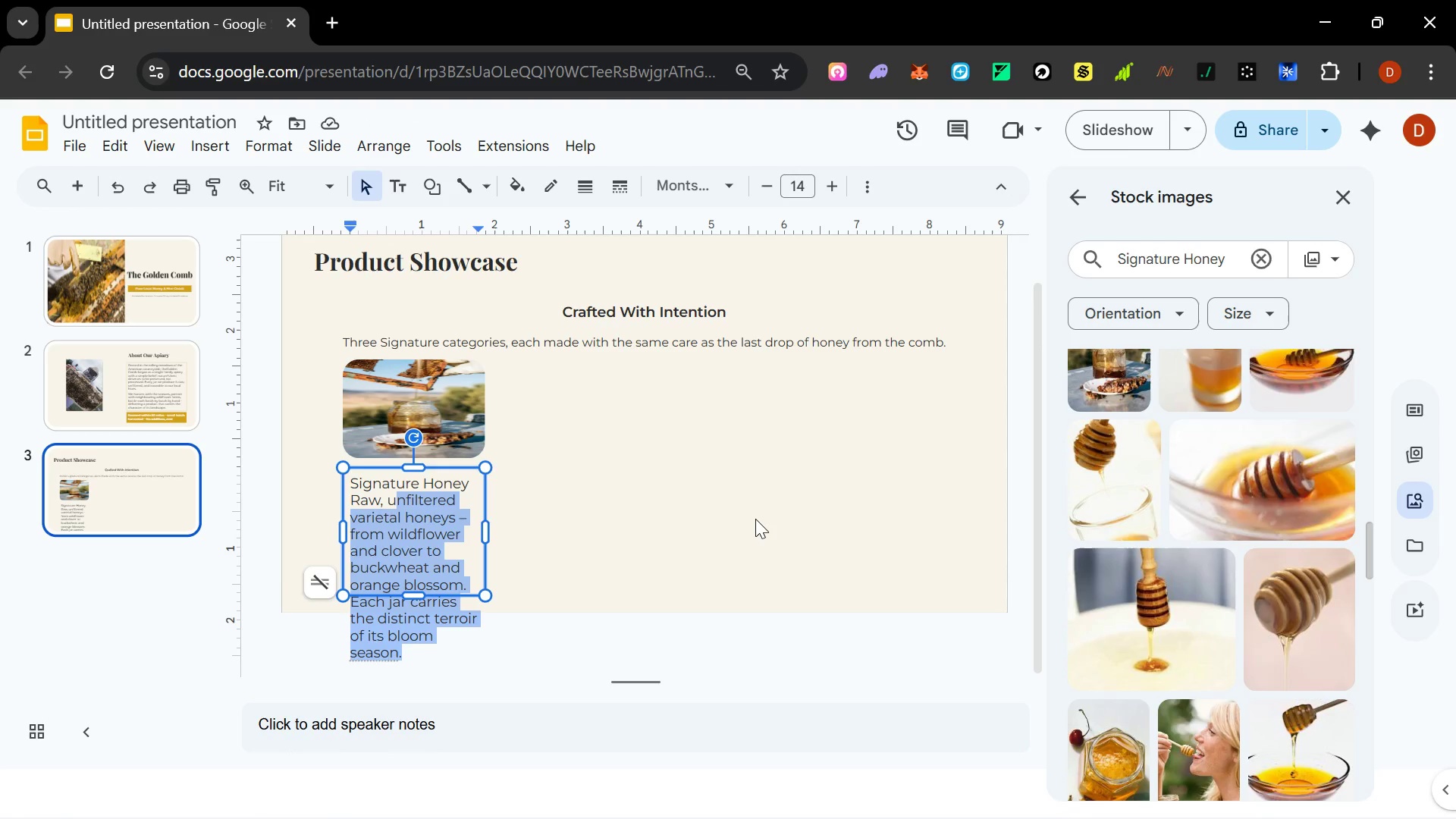 
key(Shift+ArrowLeft)
 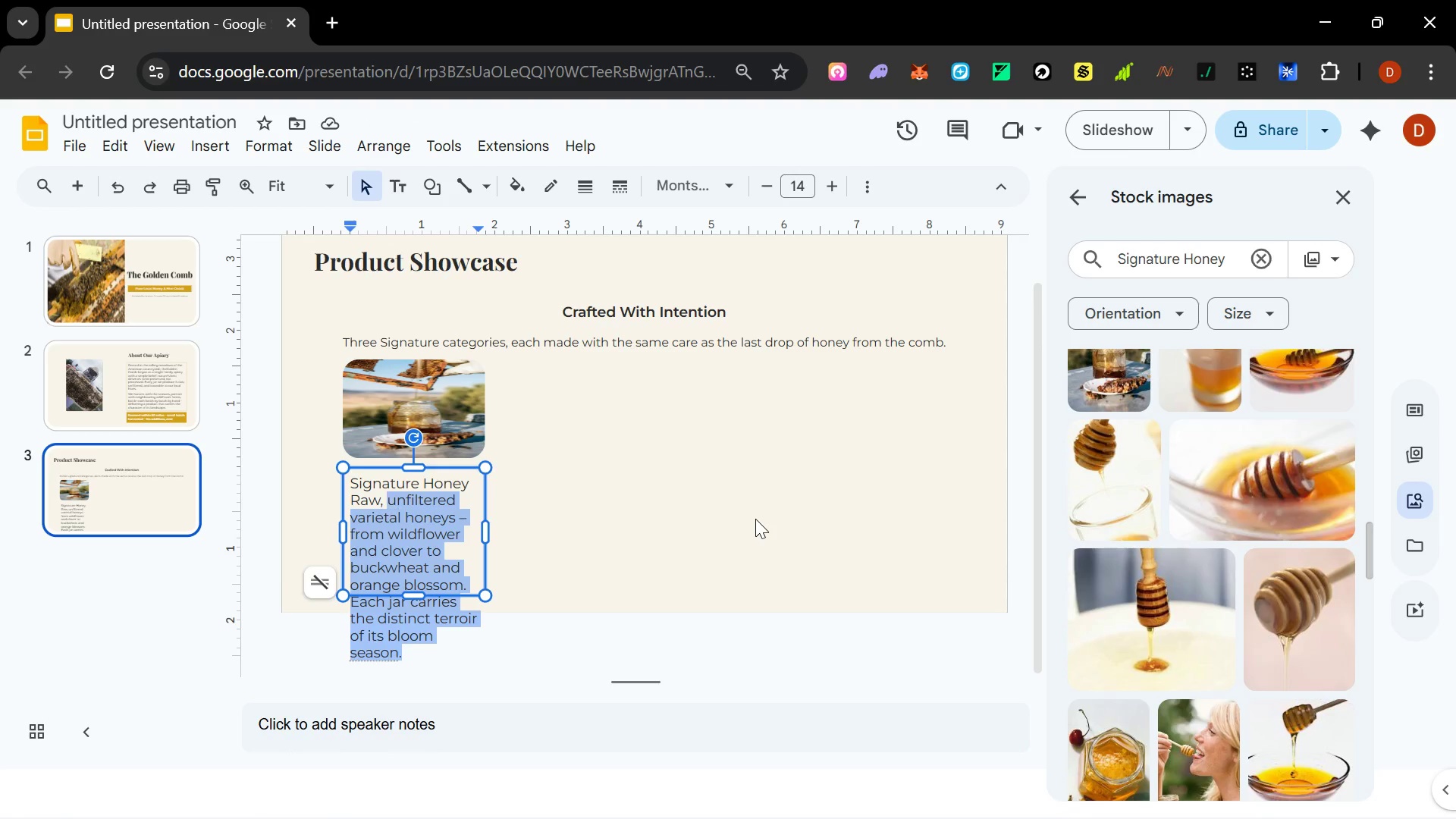 
key(Shift+ArrowLeft)
 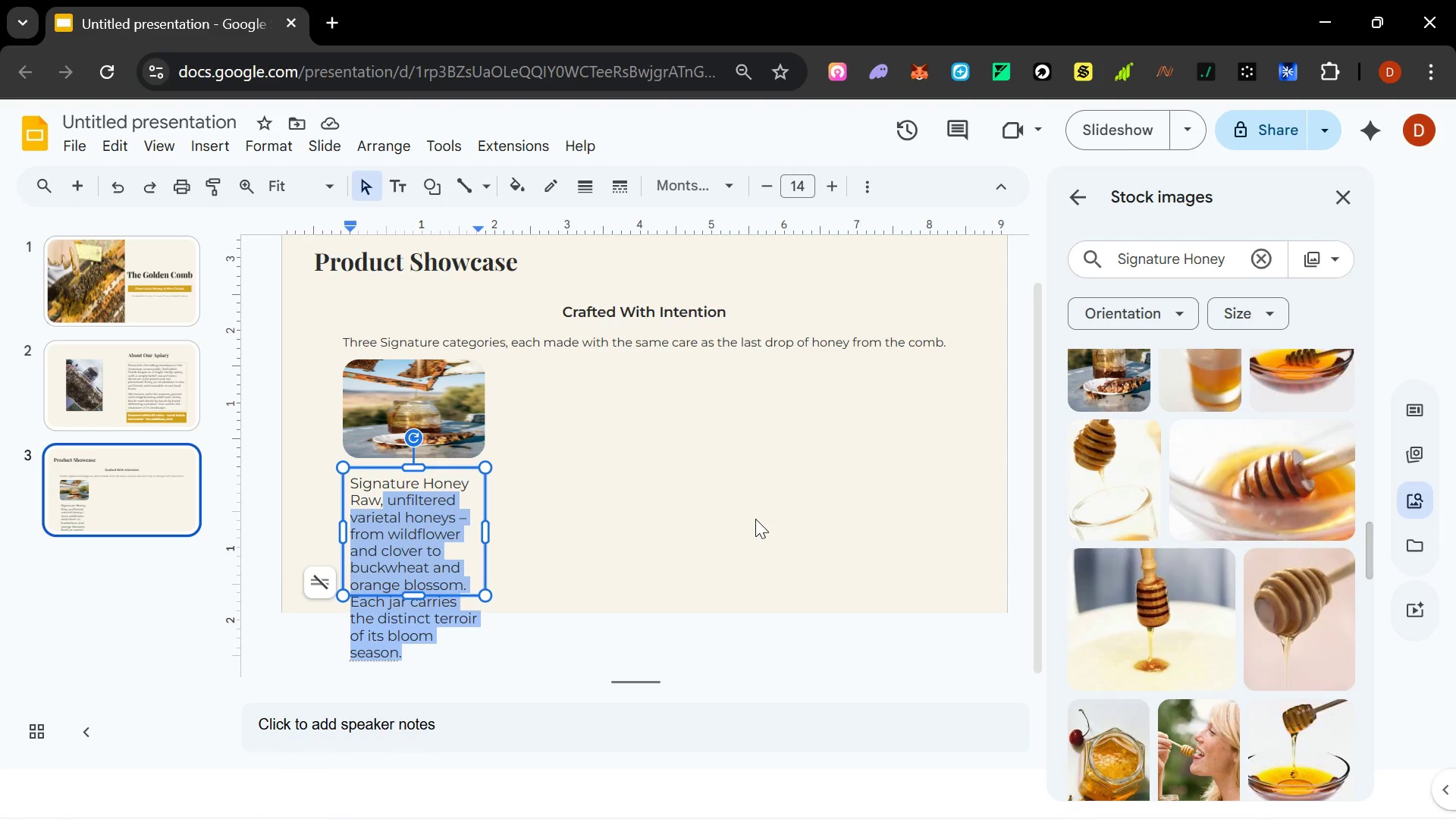 
key(Shift+ArrowLeft)
 